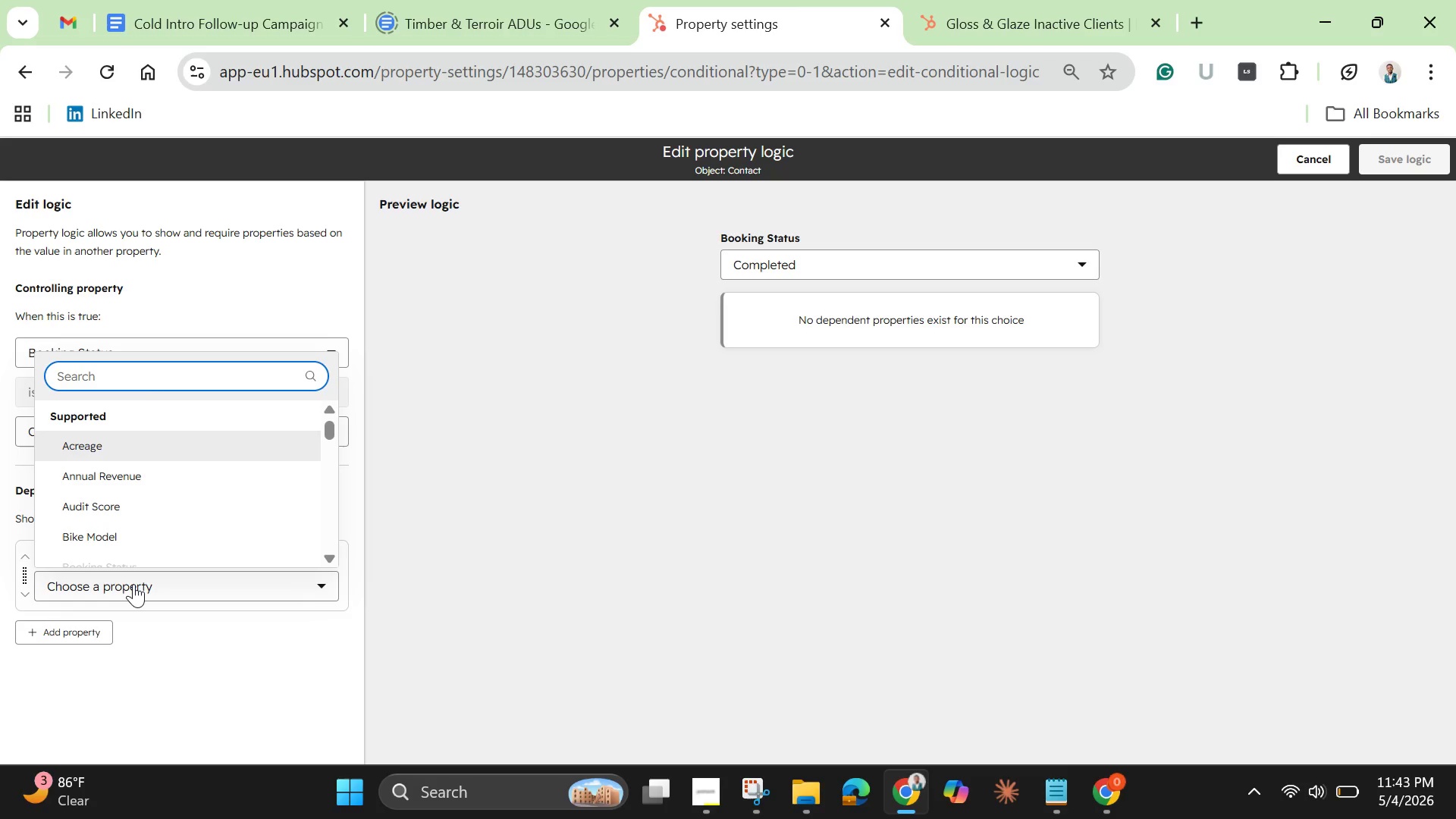 
left_click([495, 387])
 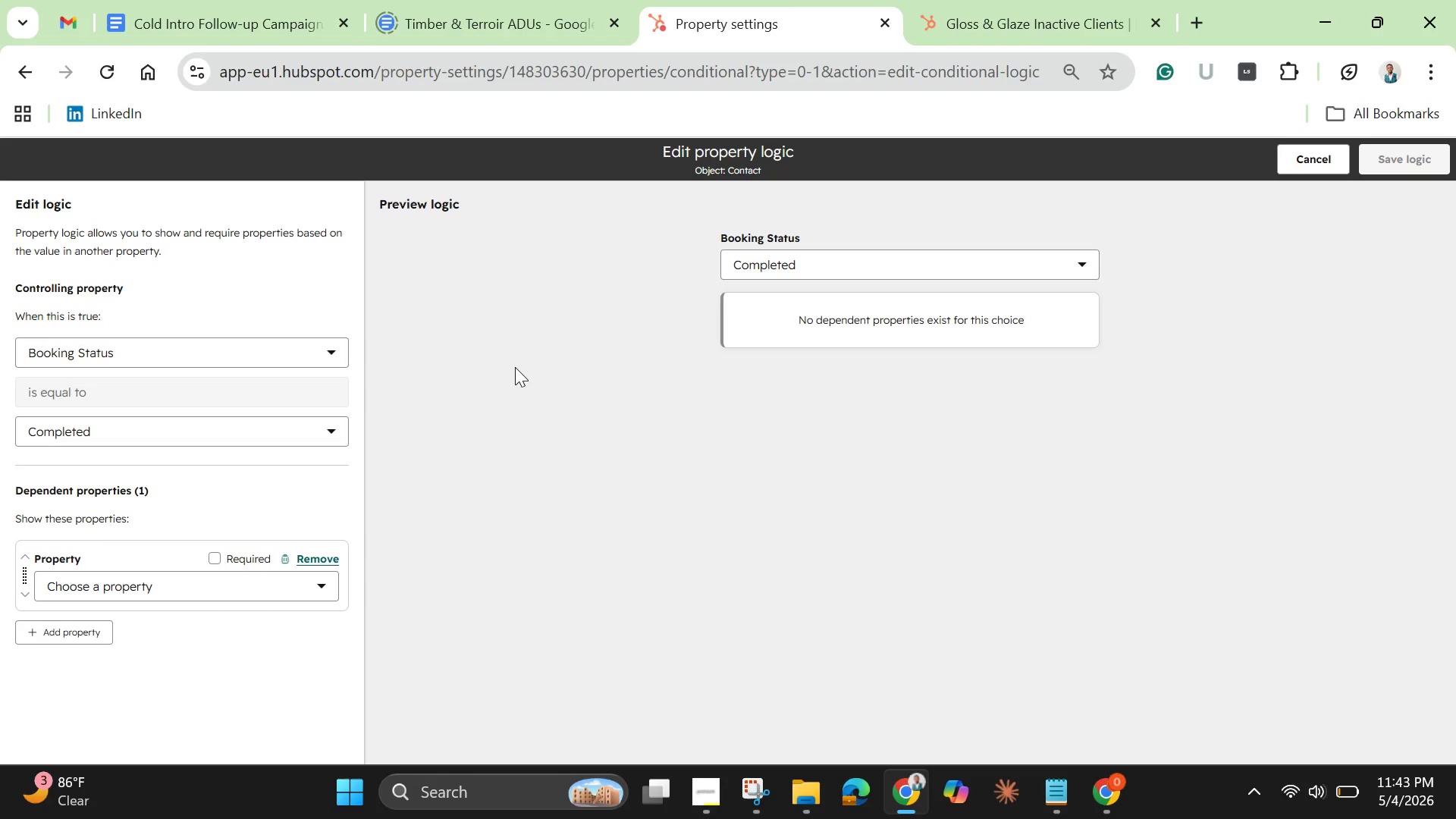 
wait(29.98)
 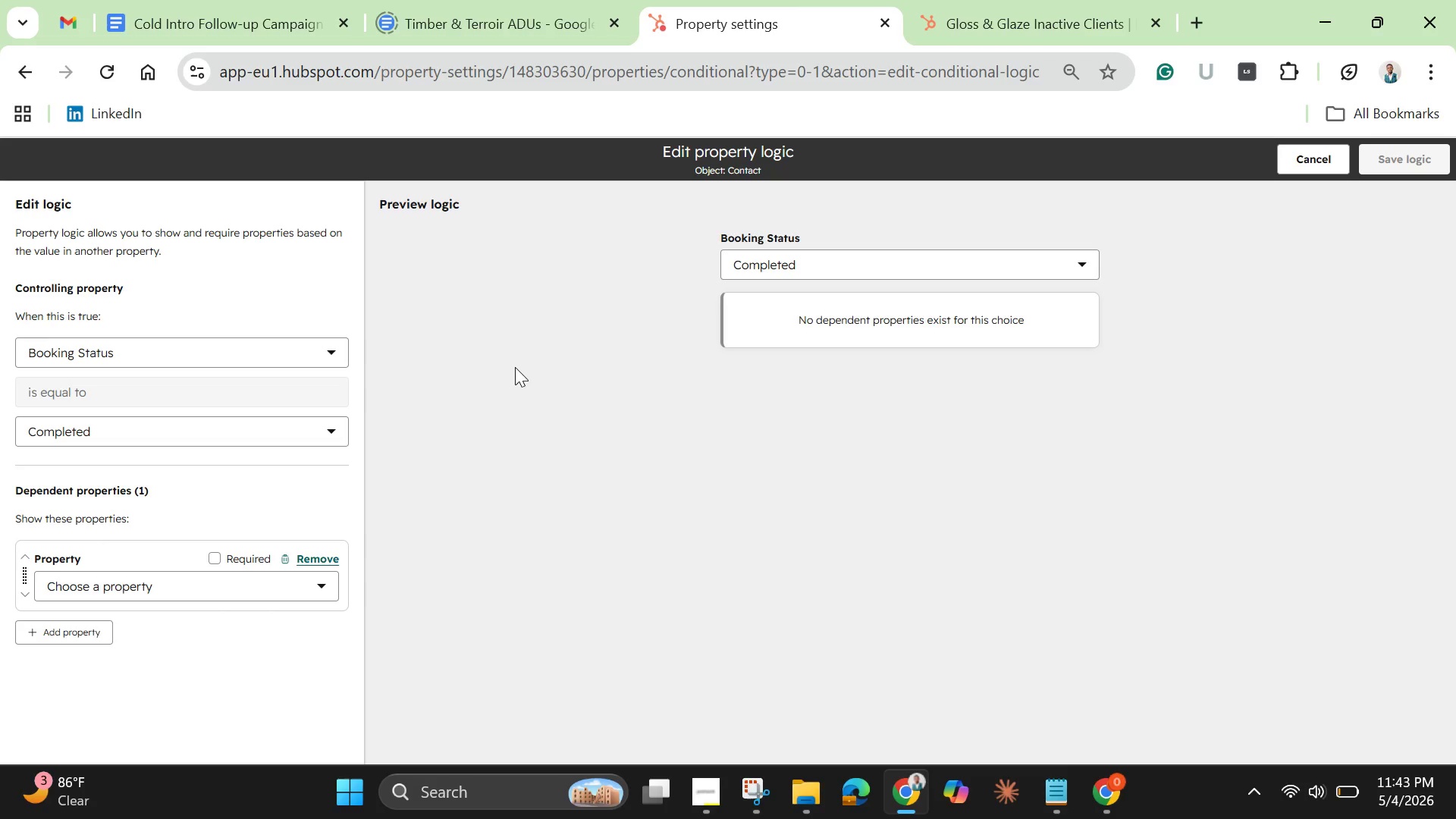 
left_click([1329, 160])
 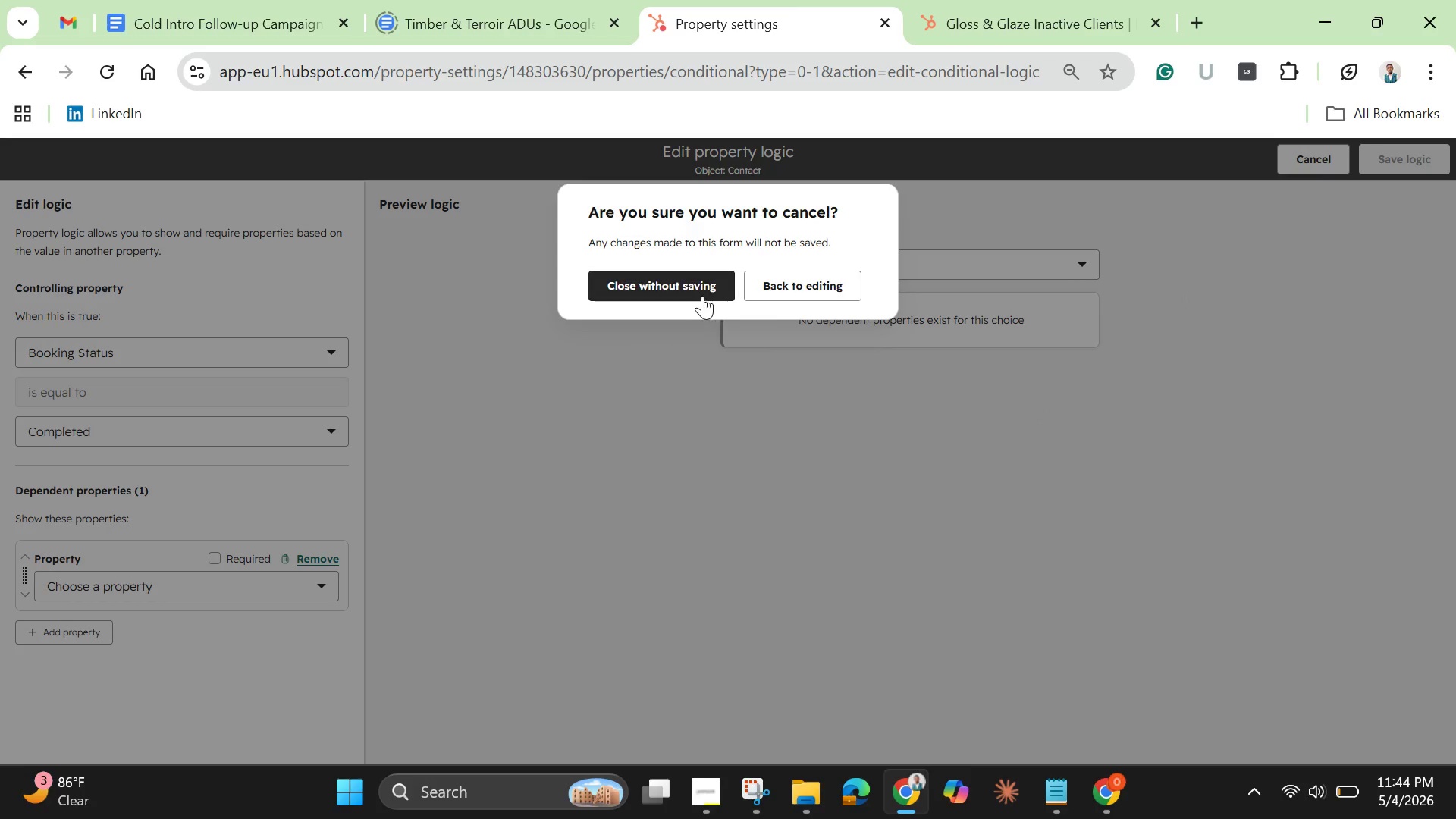 
left_click([695, 284])
 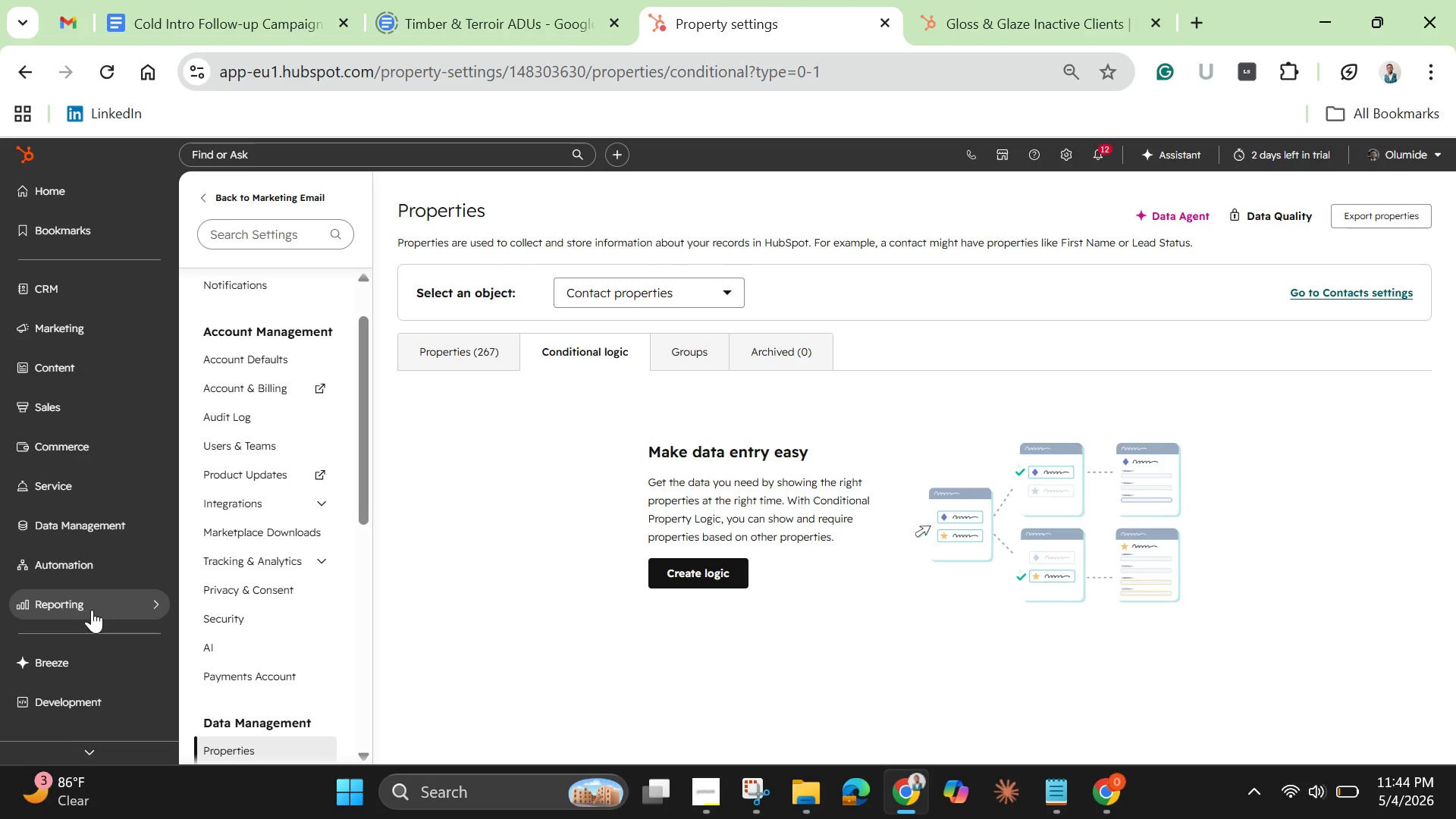 
wait(25.72)
 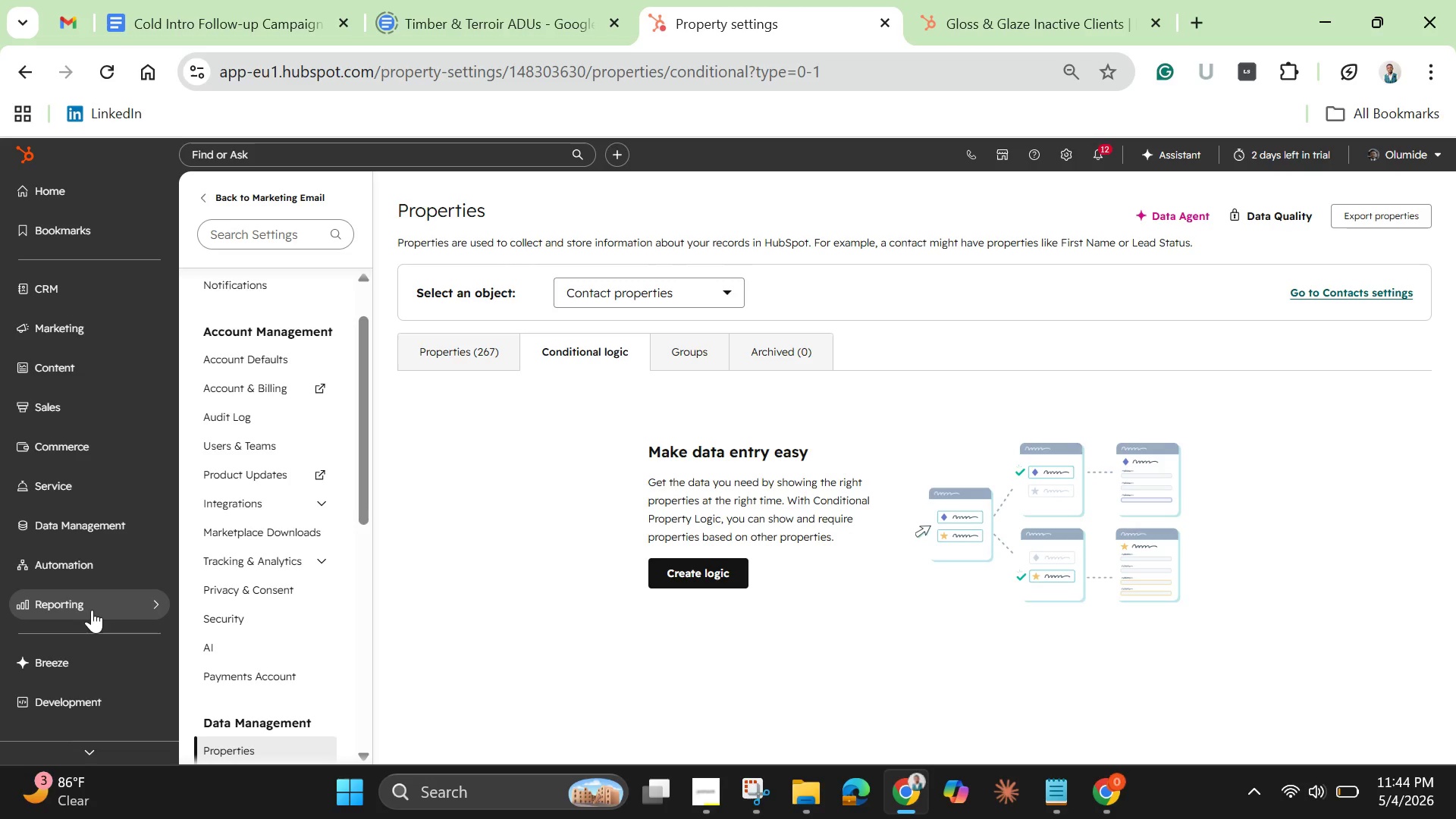 
left_click([1075, 23])
 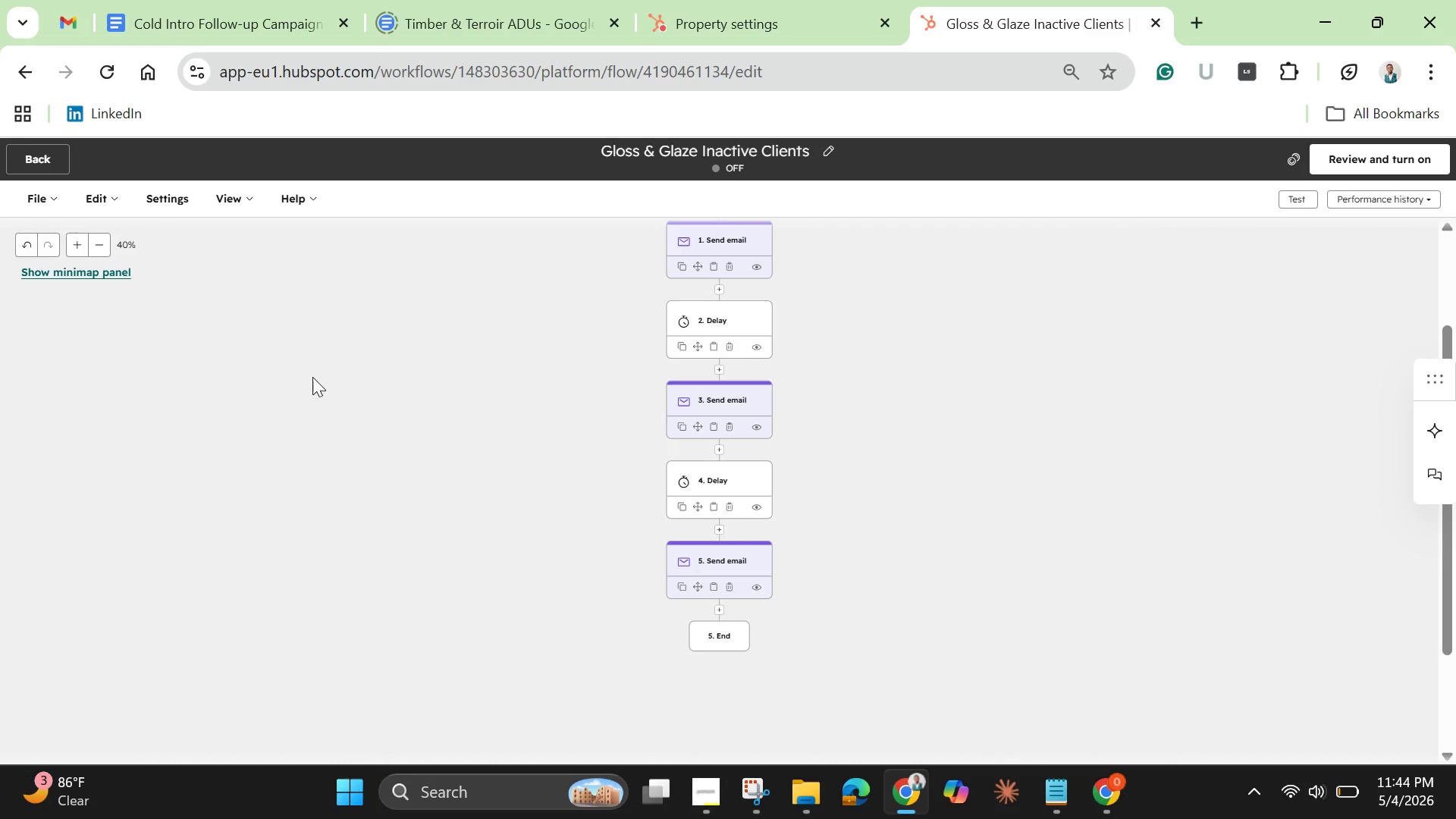 
wait(9.36)
 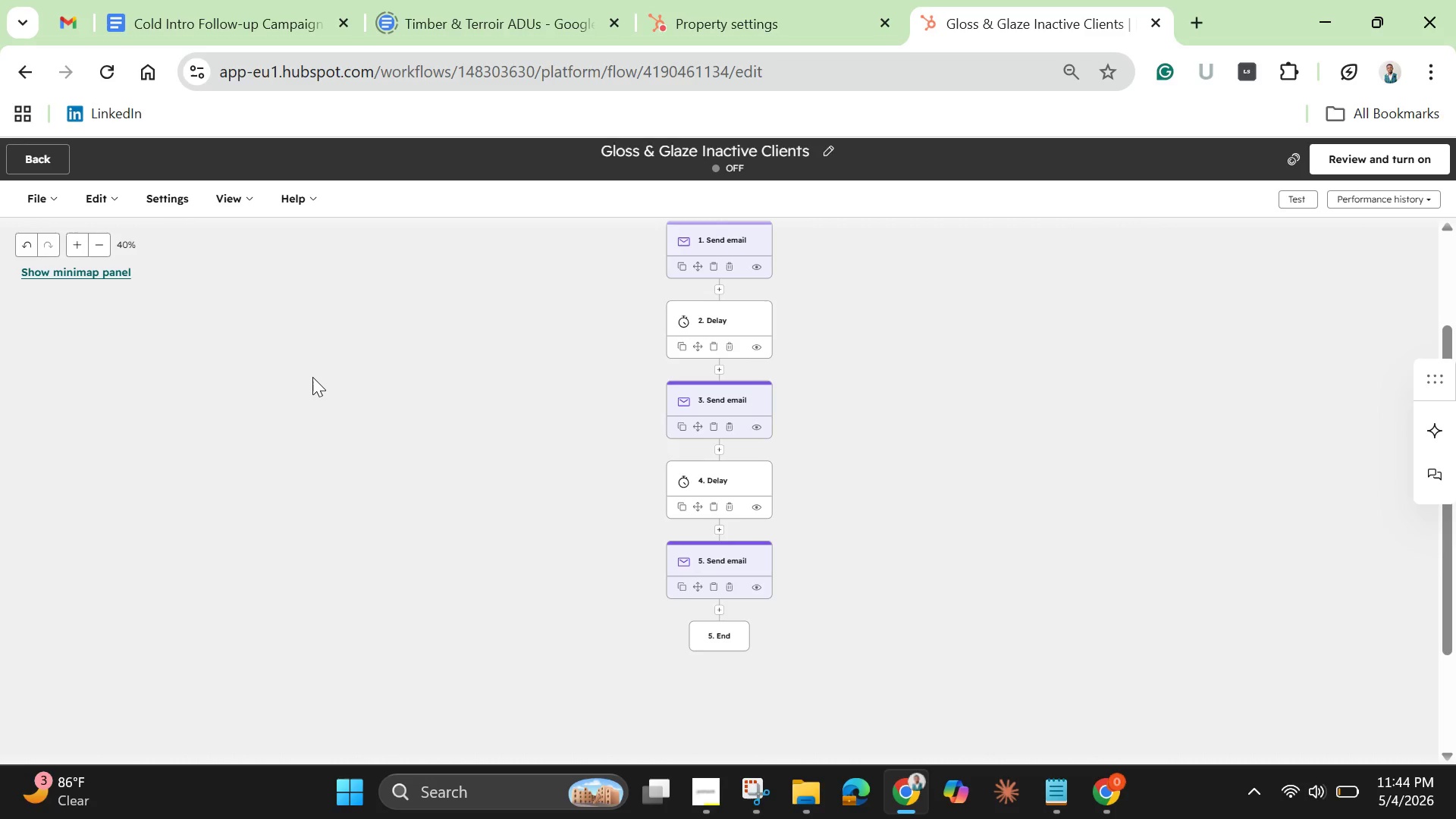 
left_click([61, 202])
 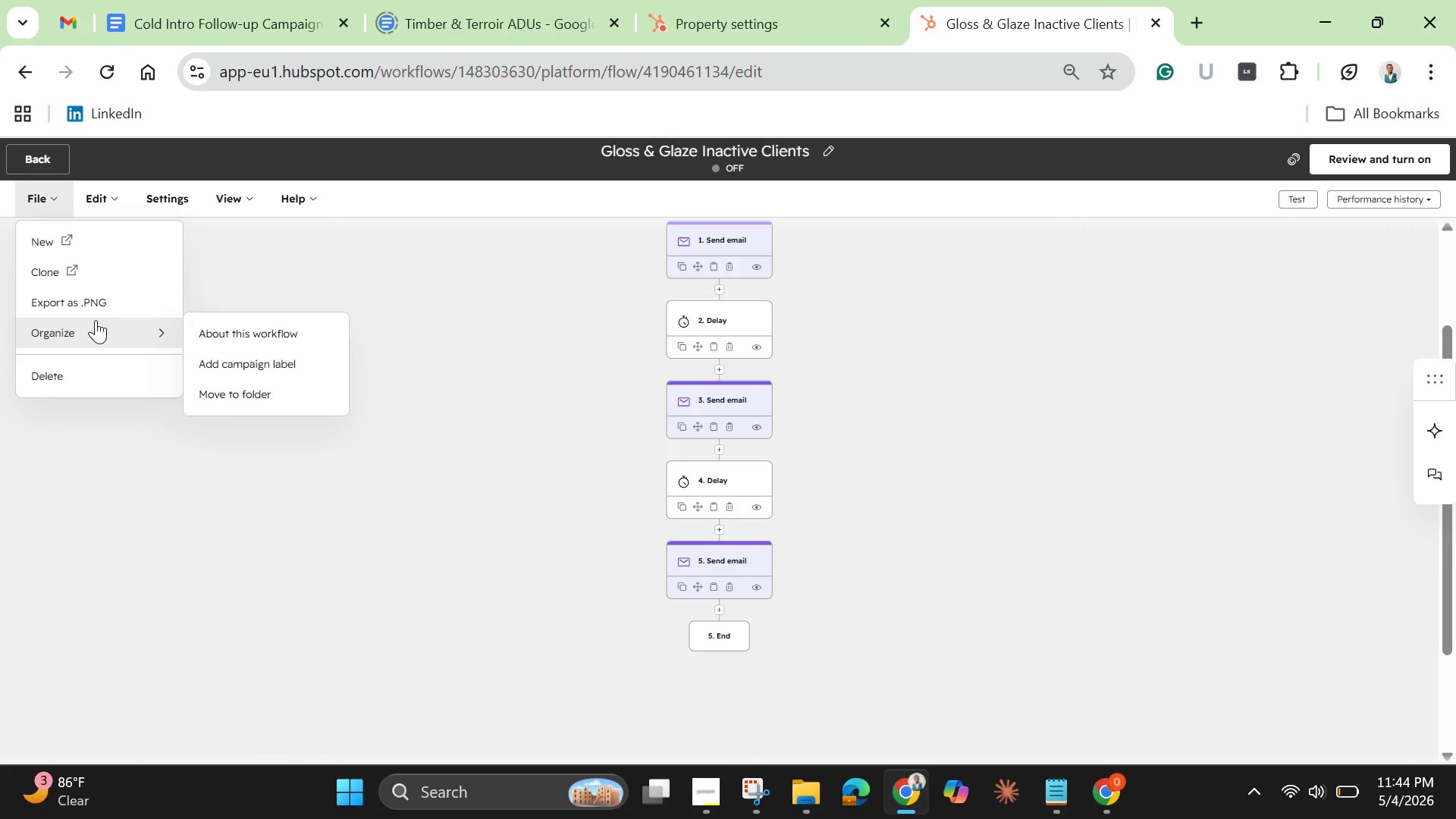 
wait(8.19)
 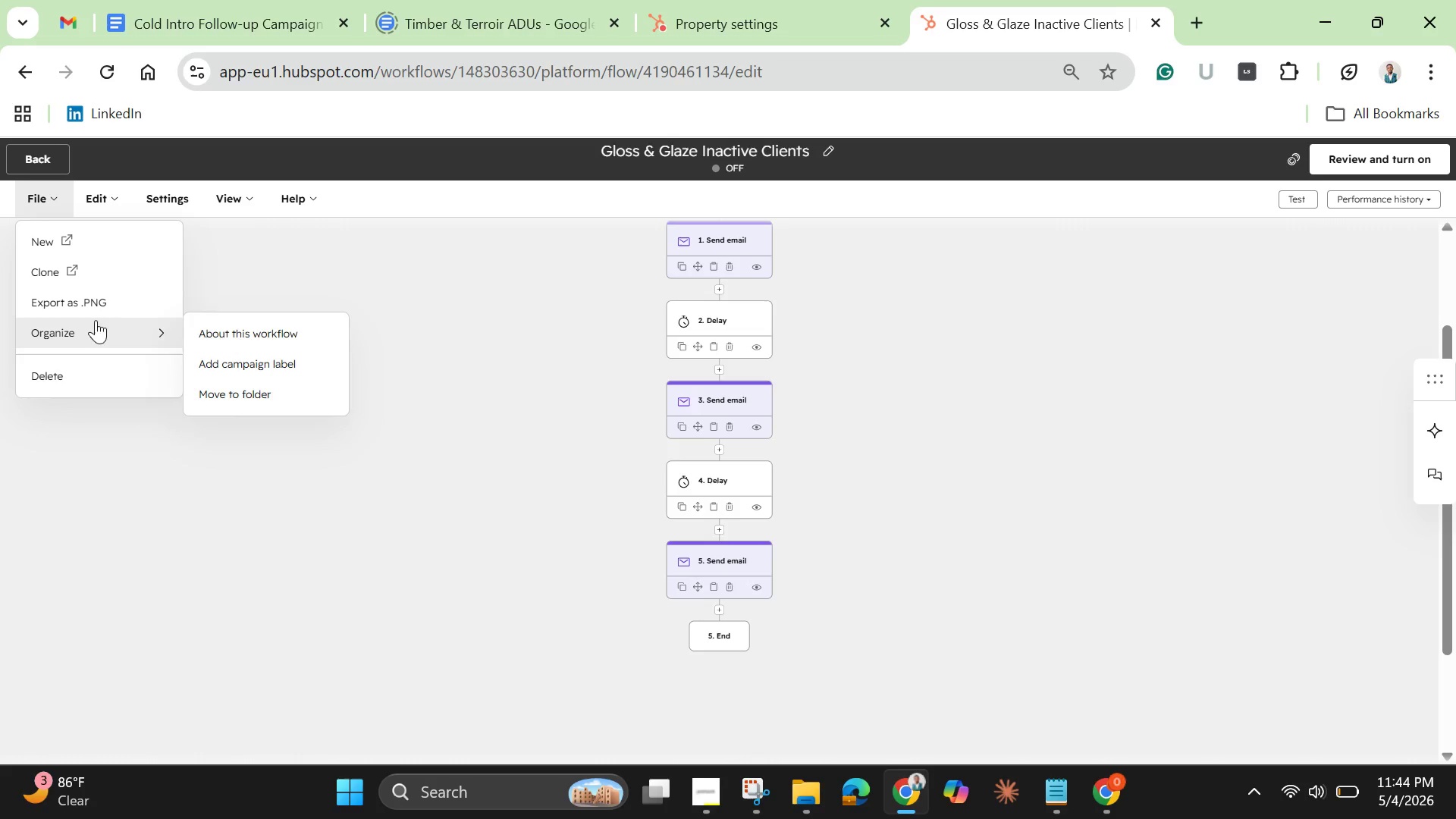 
mouse_move([114, 222])
 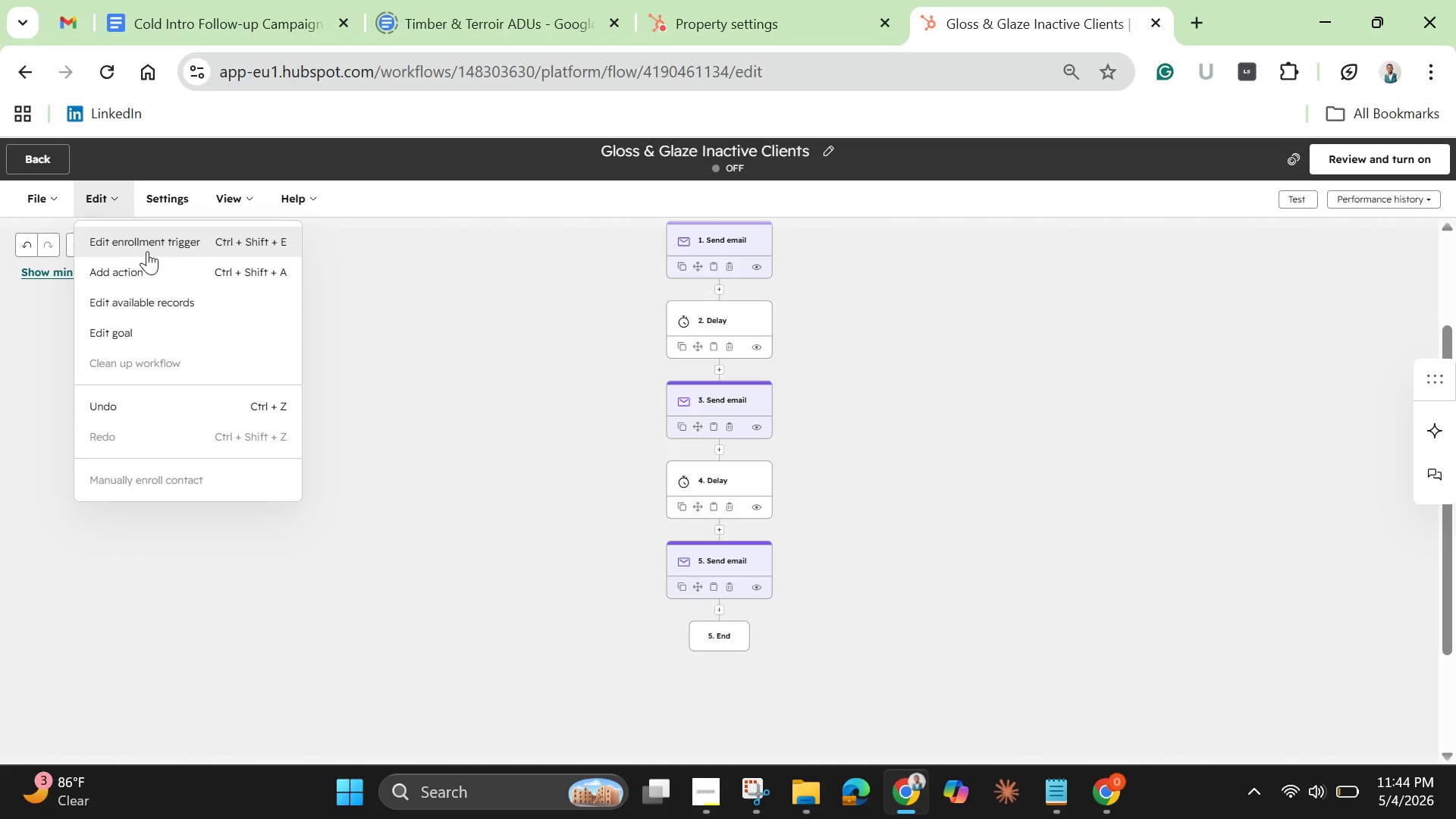 
wait(14.32)
 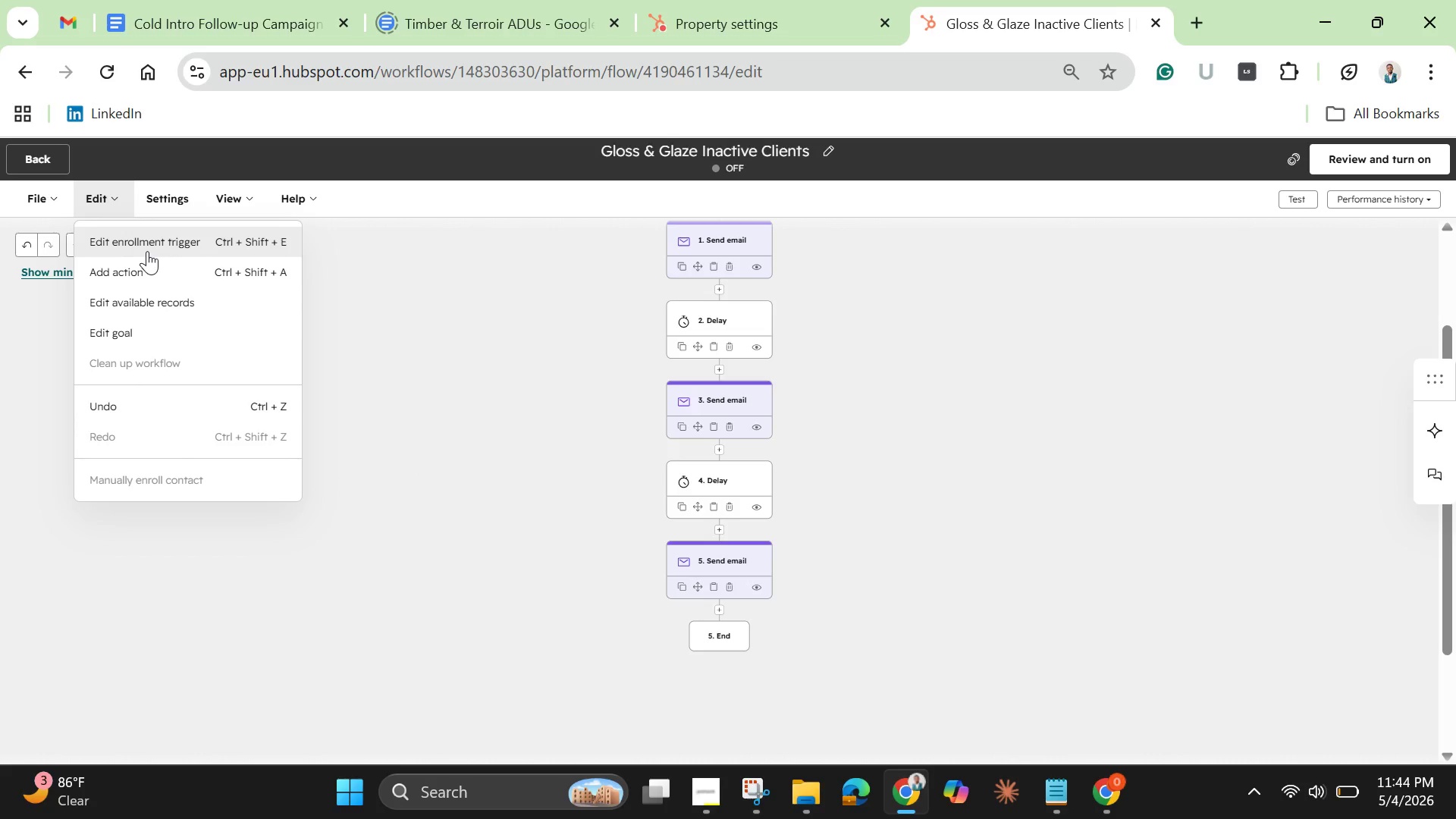 
left_click([165, 193])
 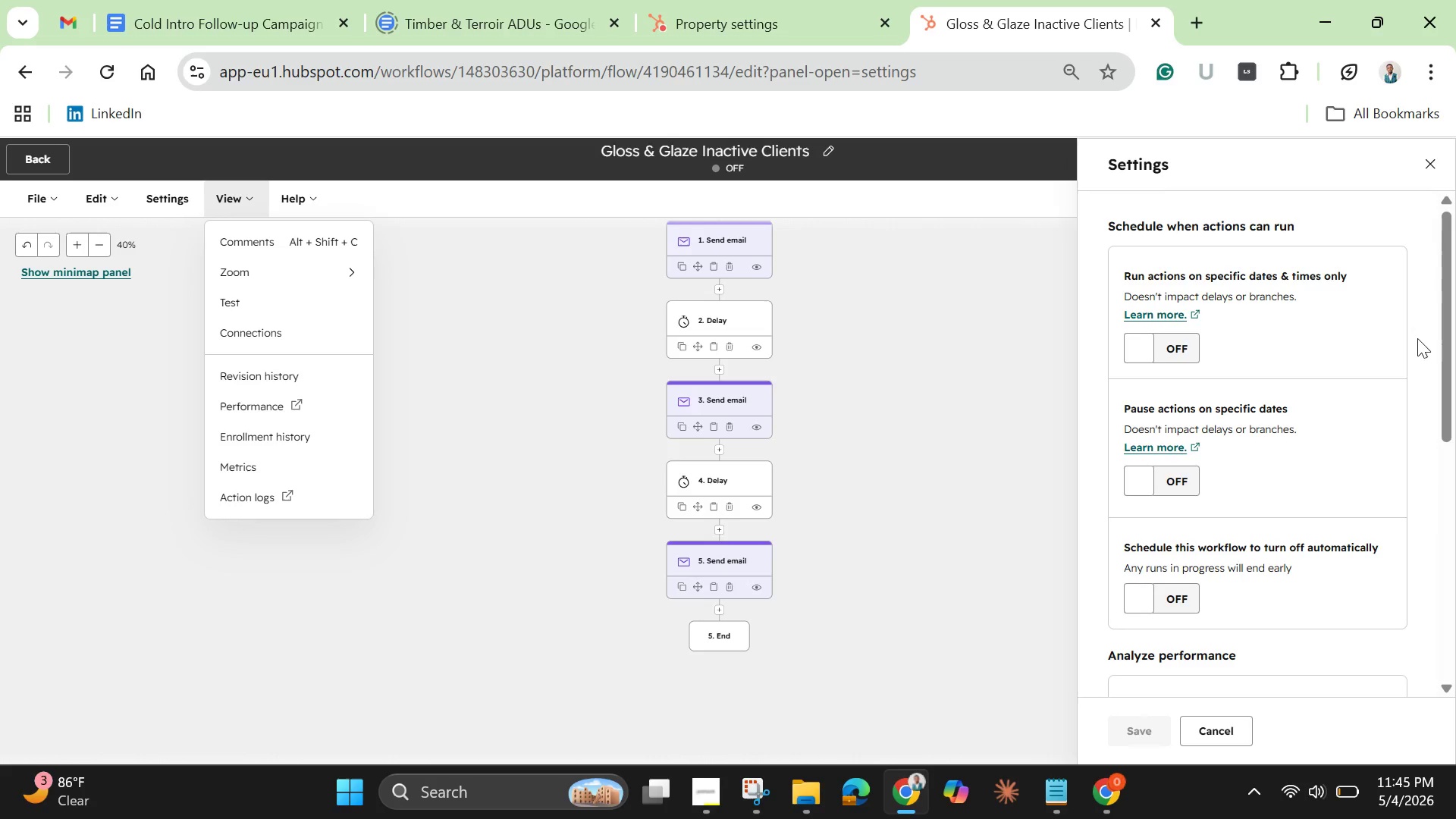 
scroll: coordinate [1236, 412], scroll_direction: down, amount: 12.0
 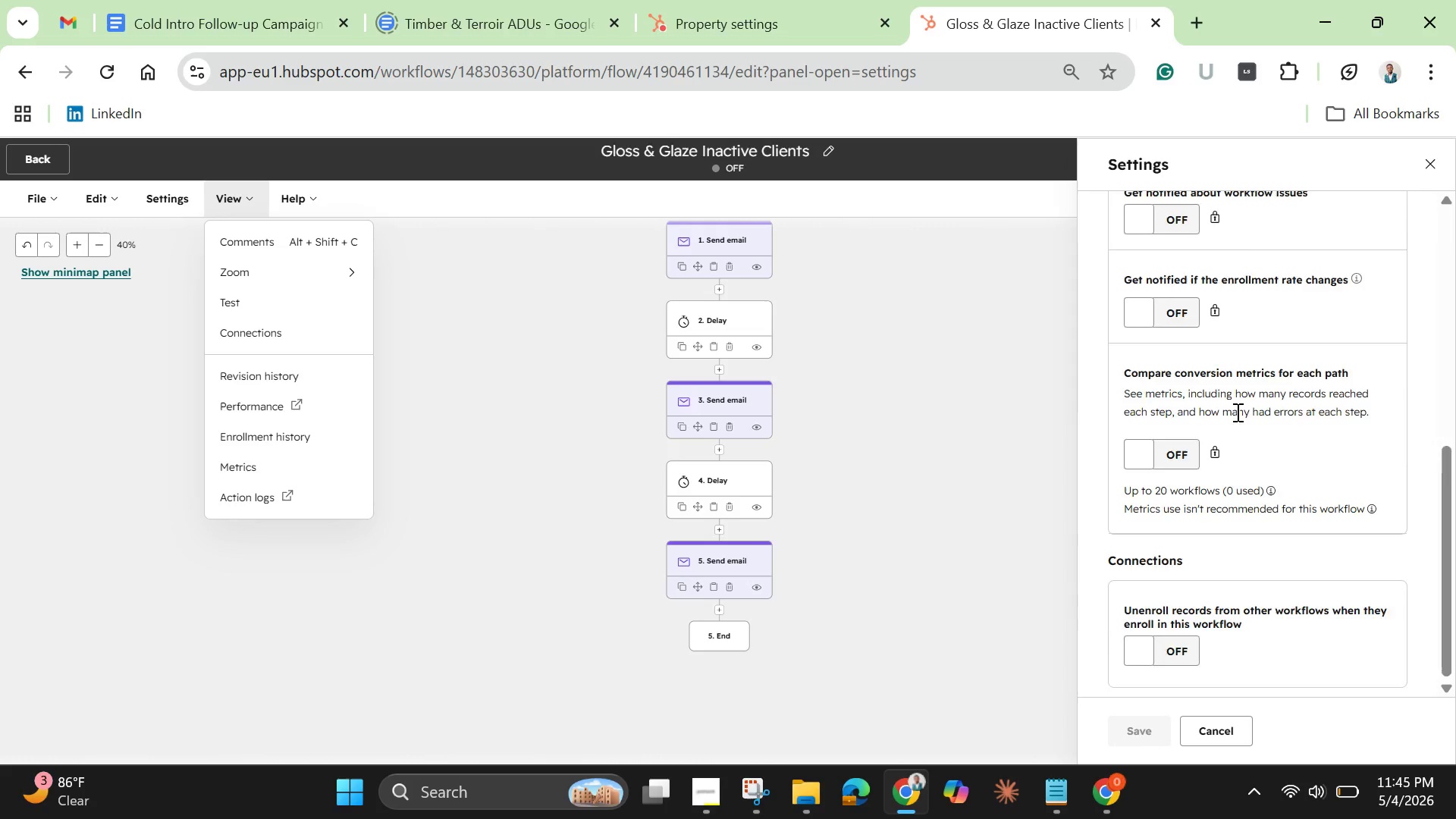 
scroll: coordinate [1236, 412], scroll_direction: up, amount: 1.0
 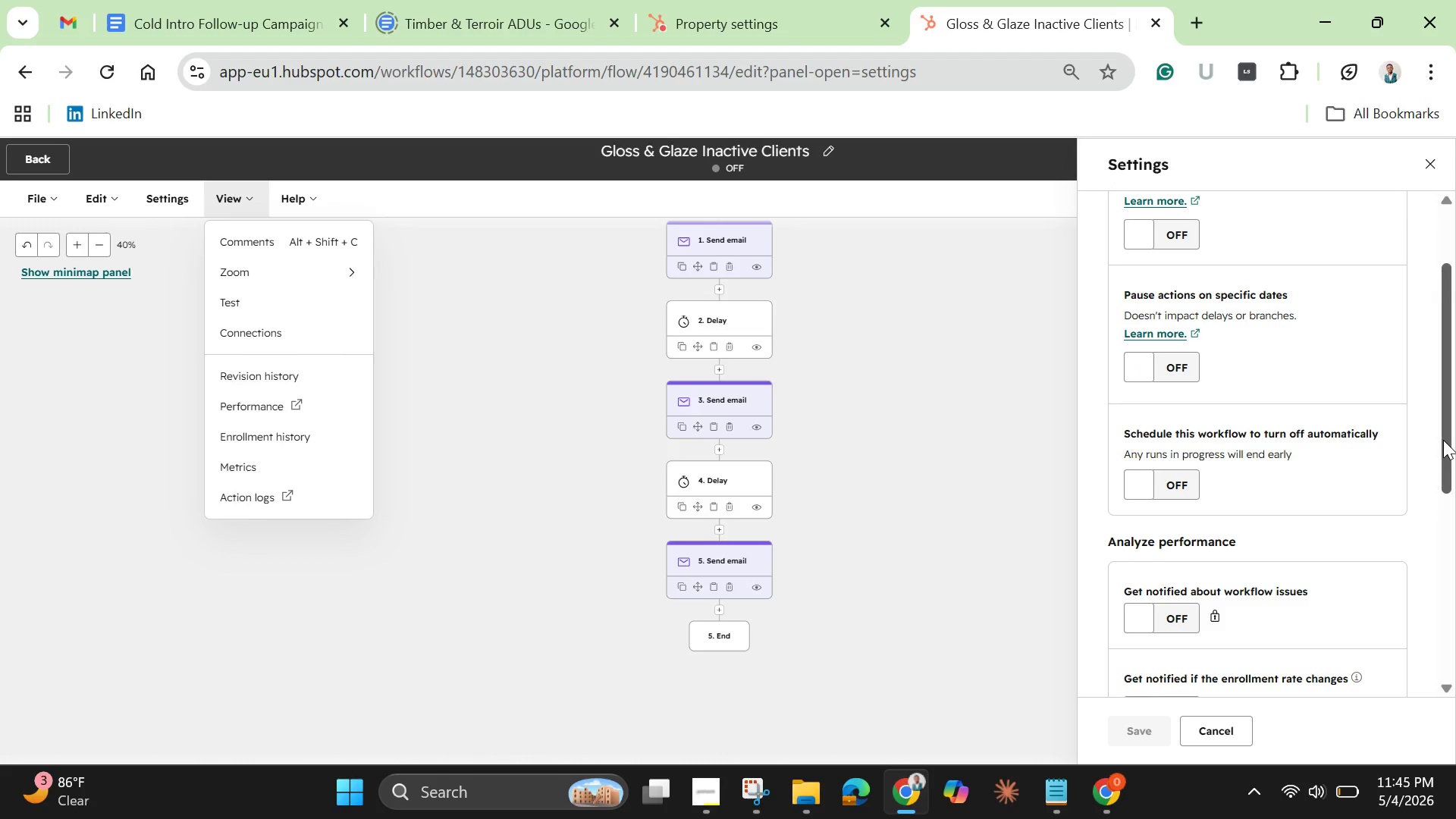 
left_click_drag(start_coordinate=[1443, 438], to_coordinate=[1422, 624])
 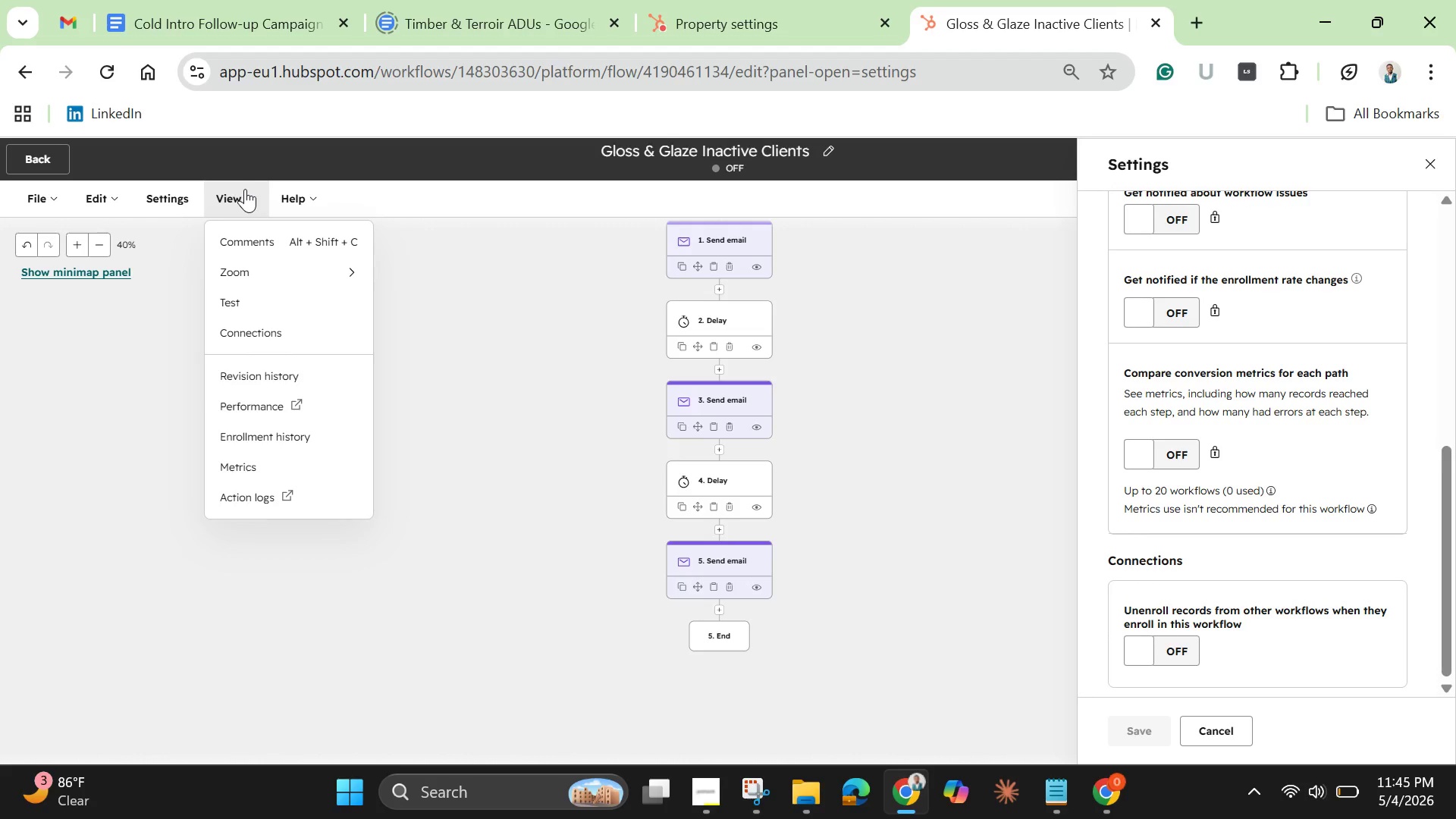 
wait(9.79)
 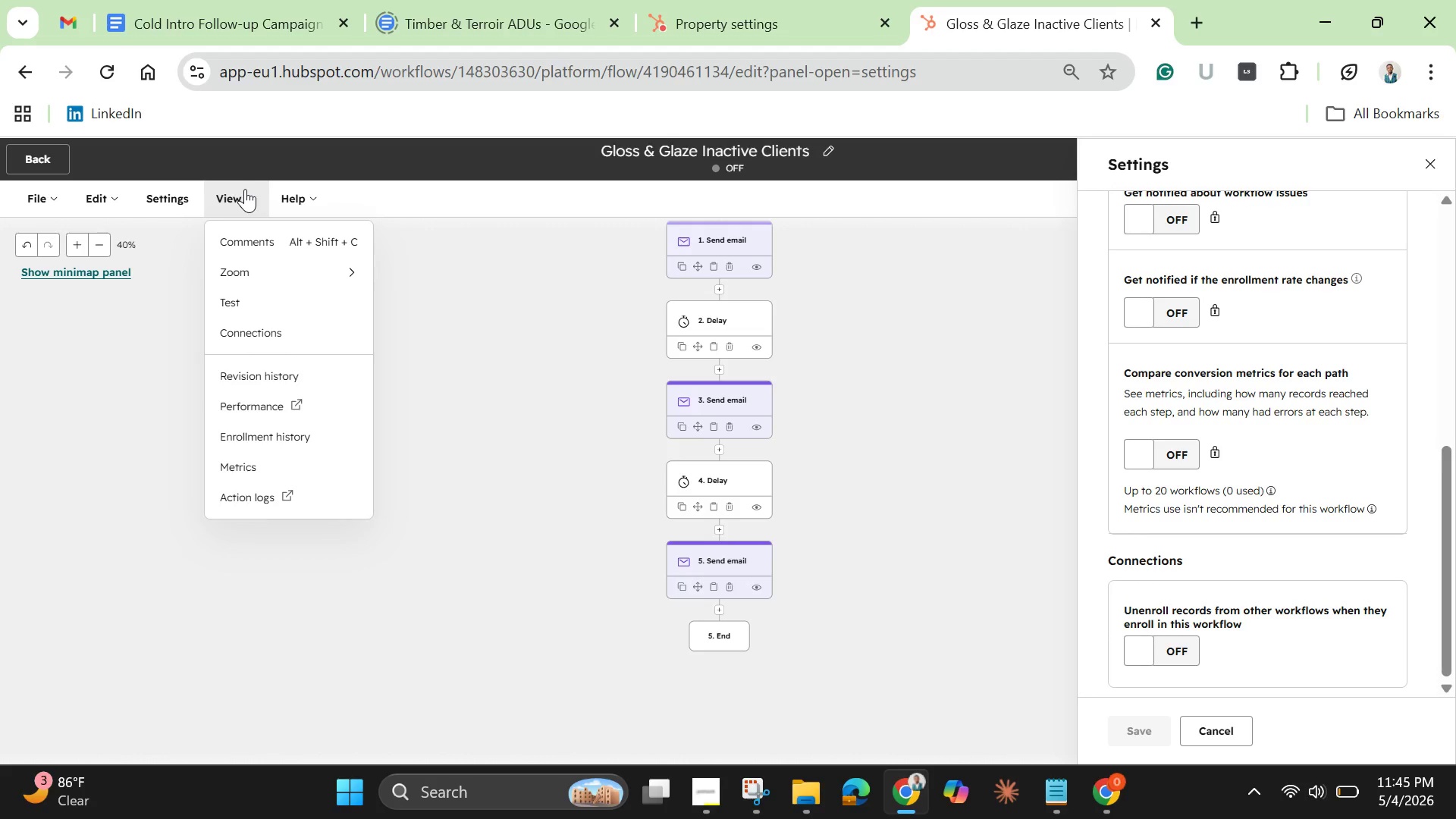 
mouse_move([342, 193])
 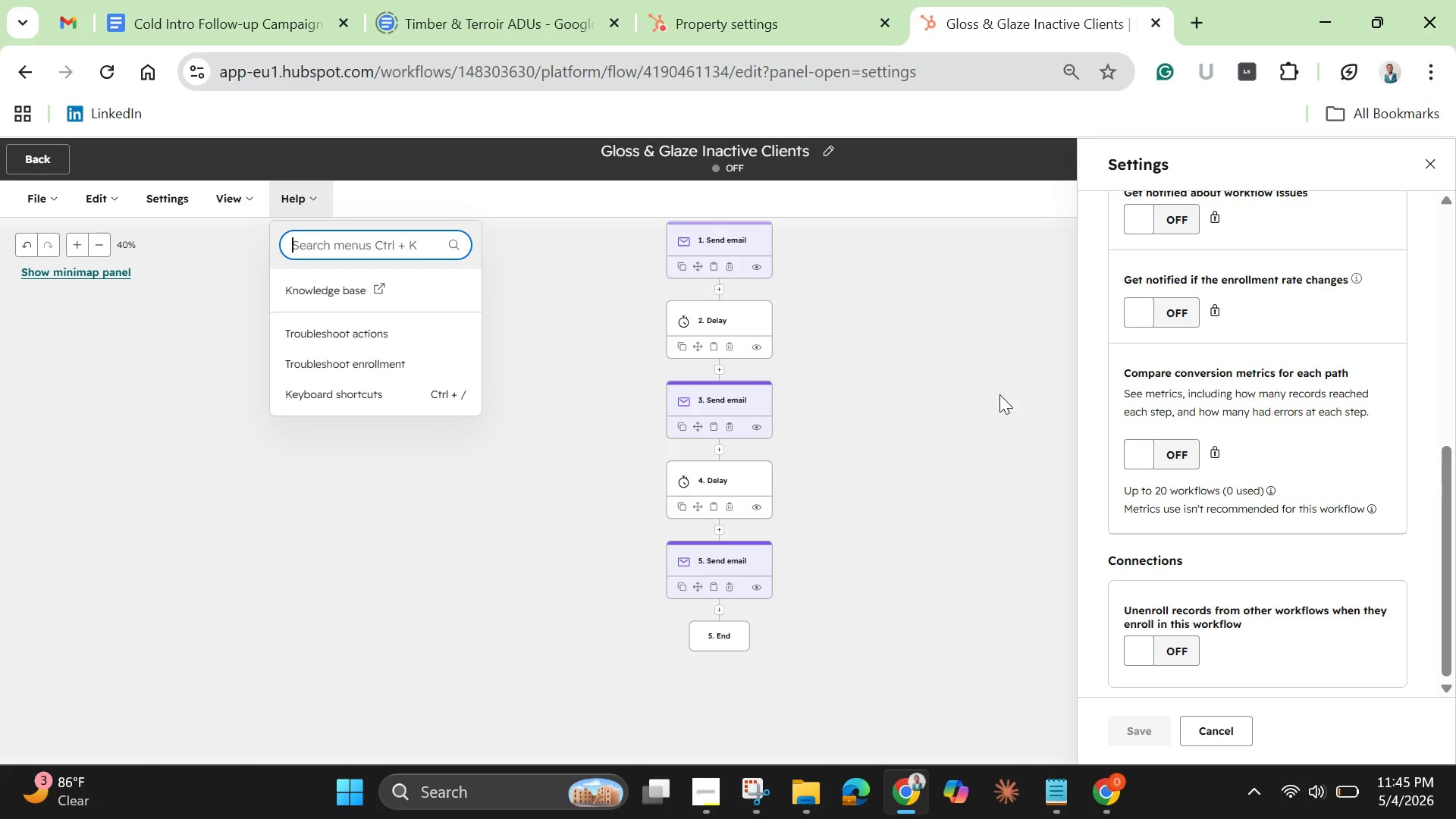 
left_click([955, 413])
 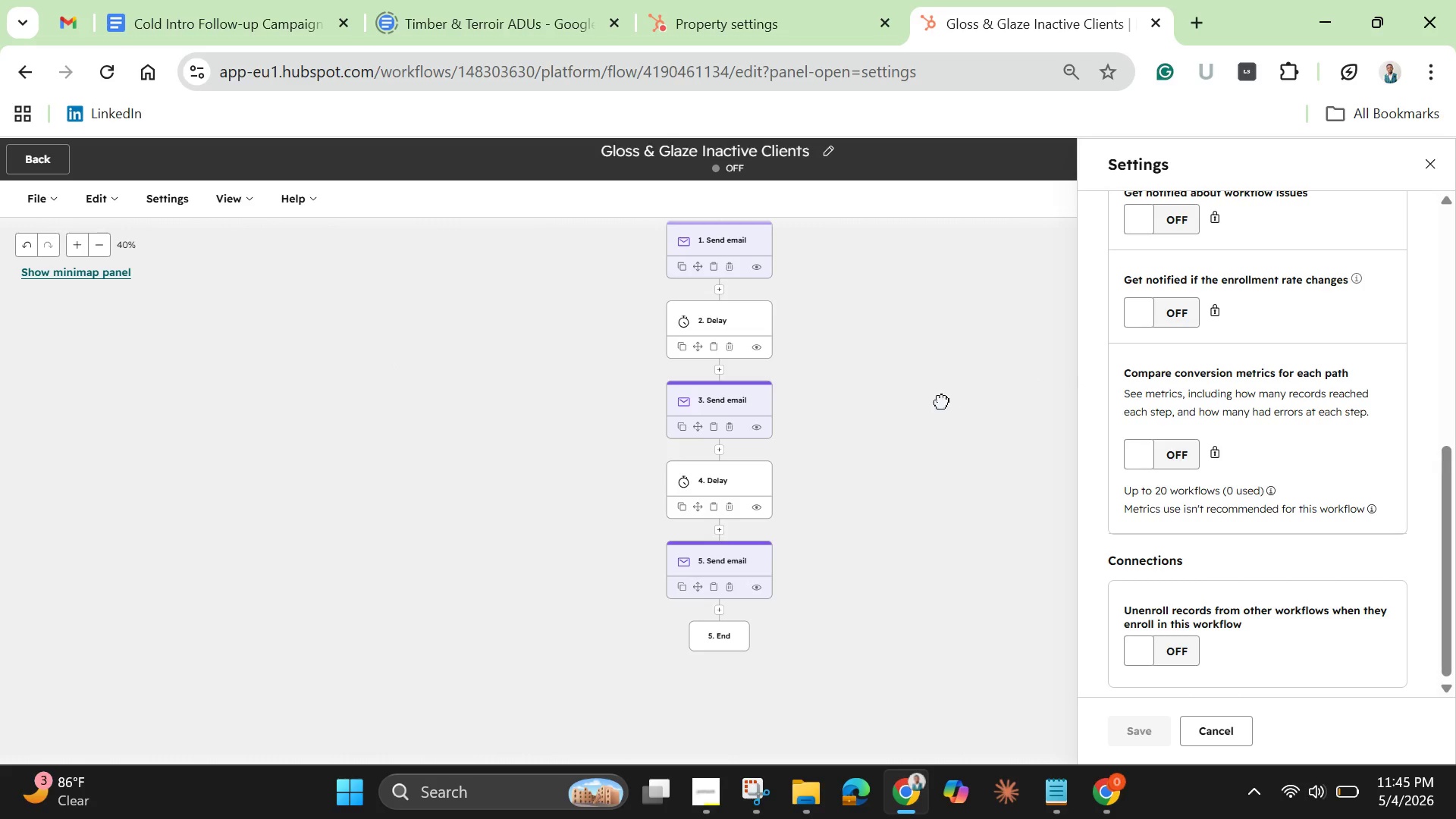 
left_click([942, 401])
 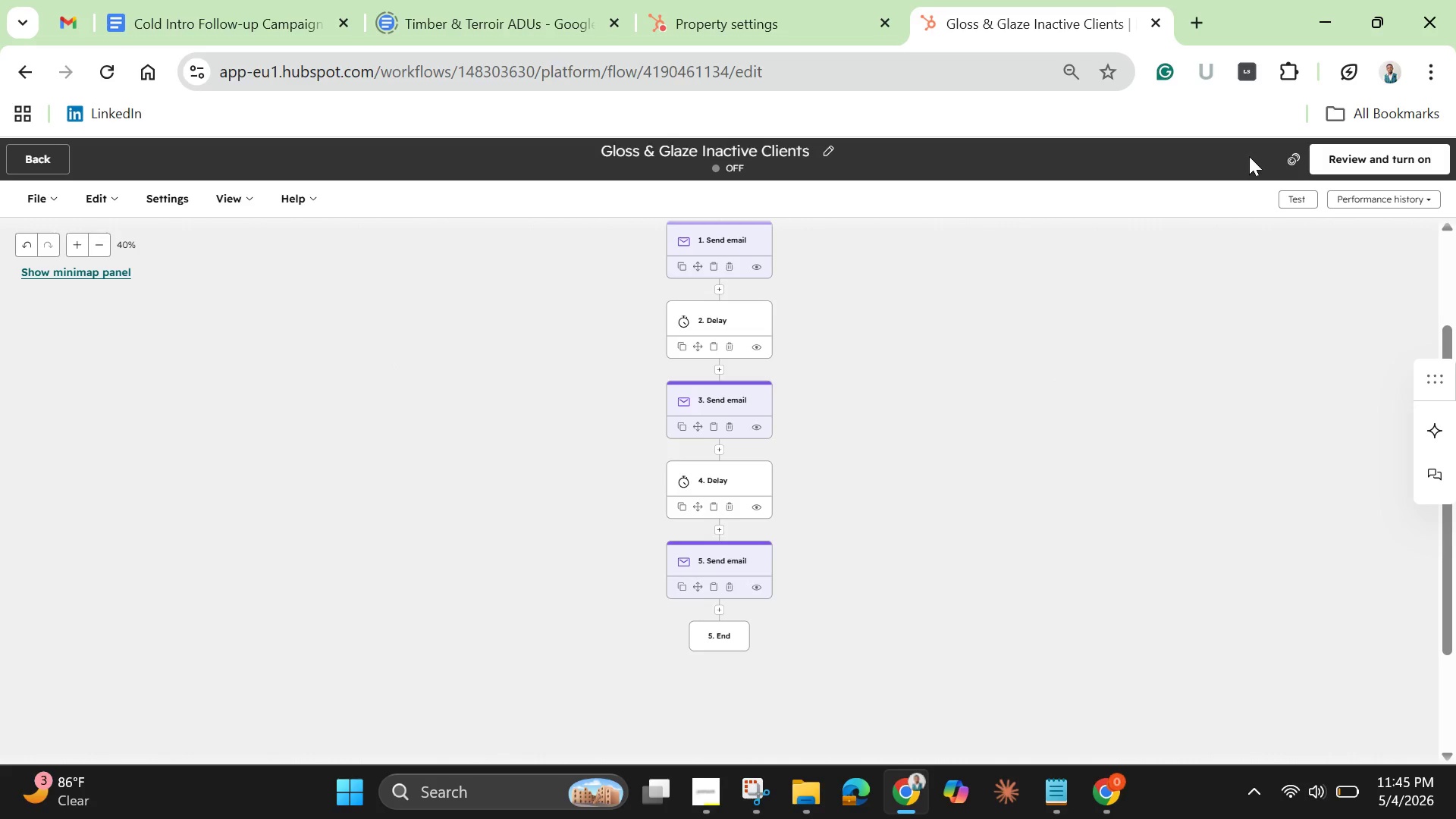 
wait(5.12)
 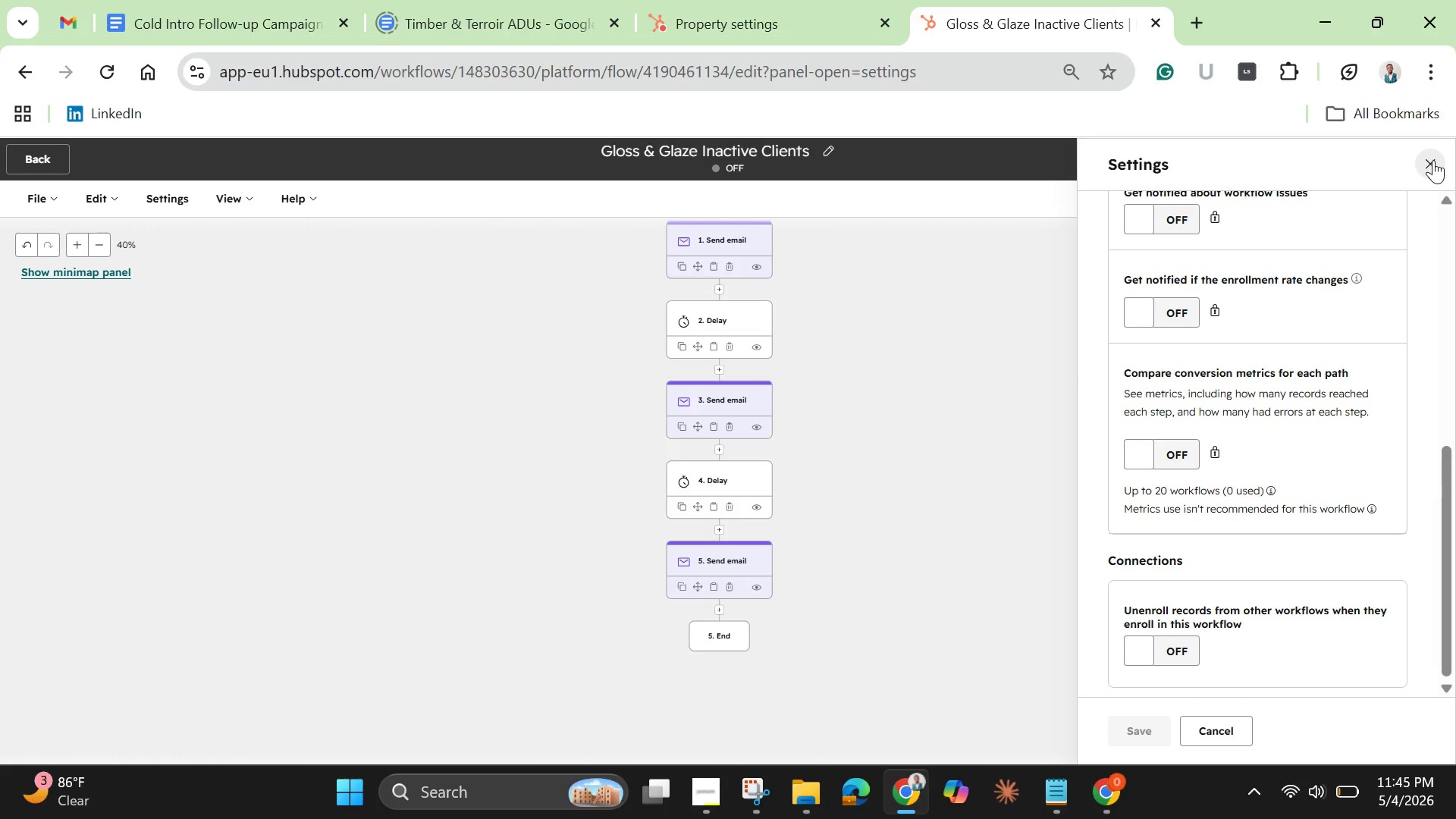 
left_click([1291, 157])
 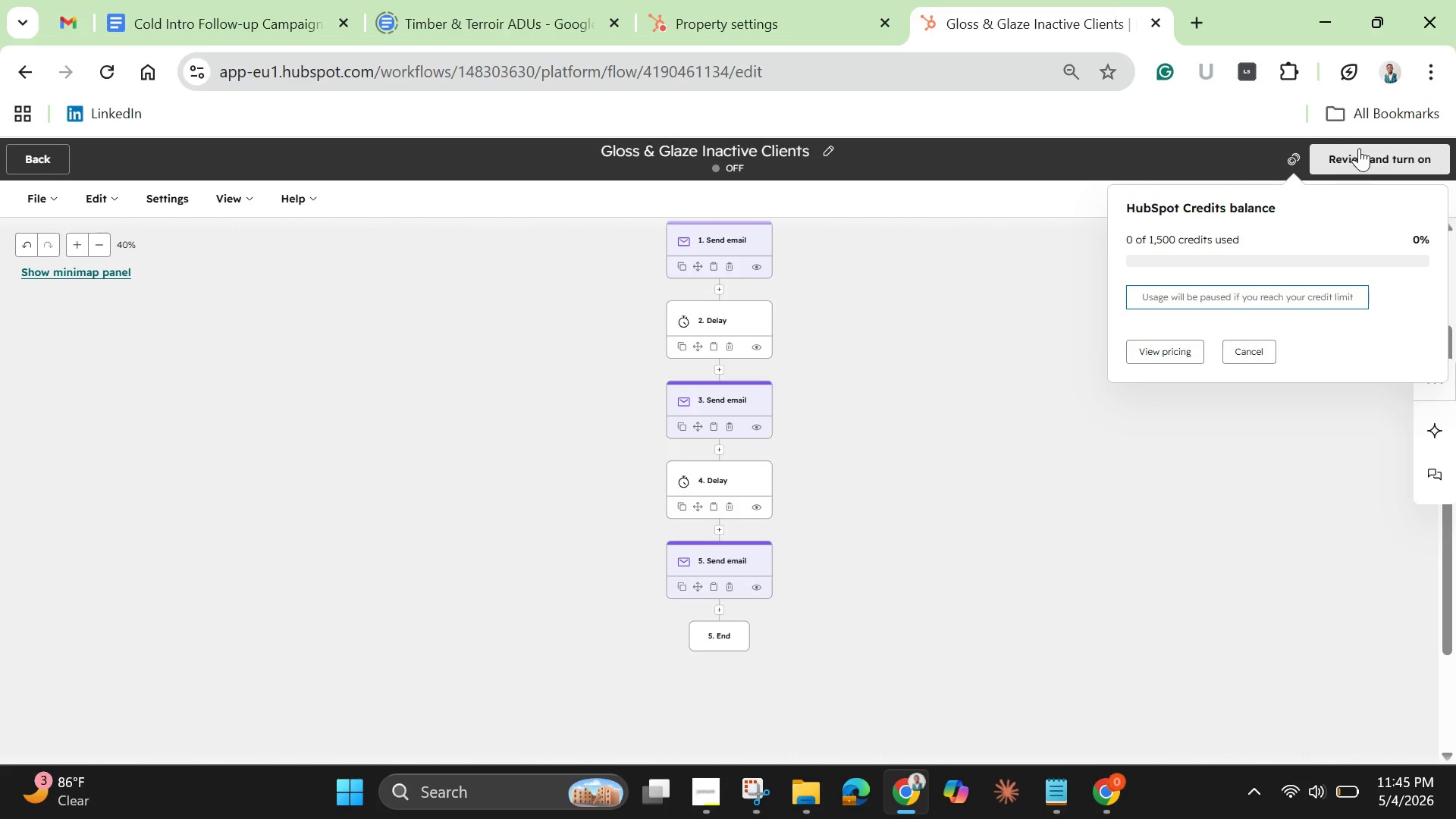 
left_click([1369, 148])
 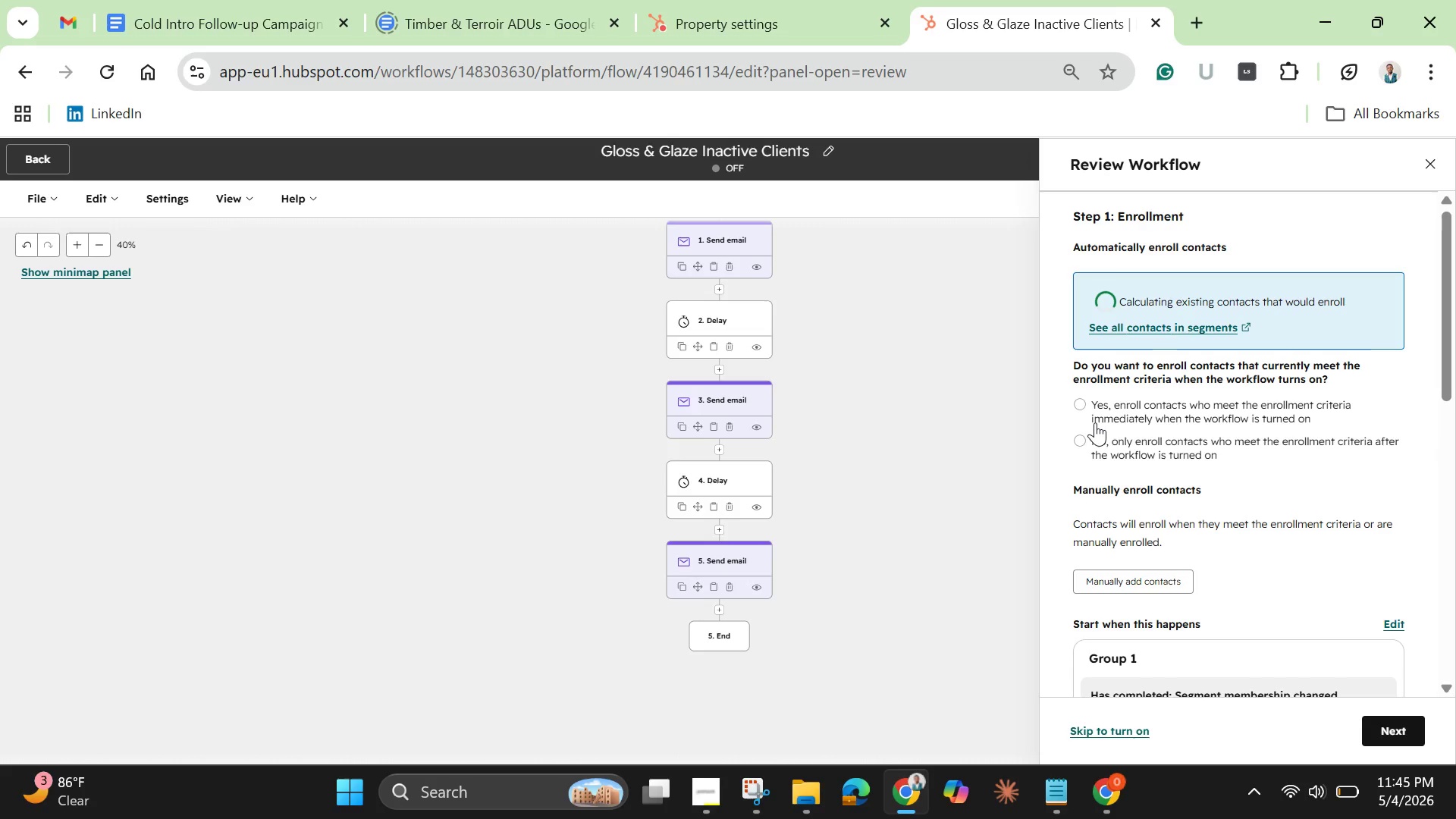 
left_click([1082, 403])
 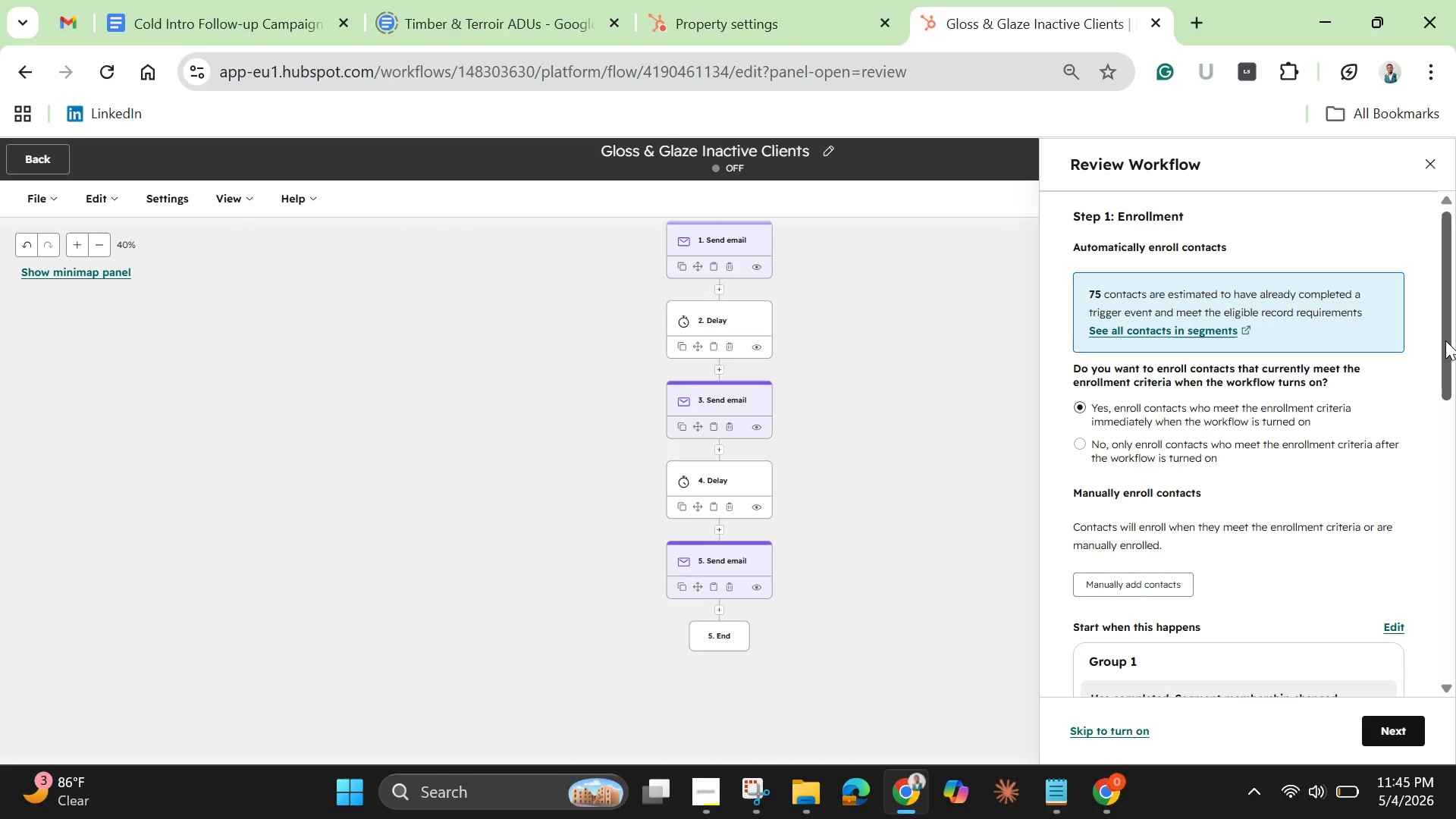 
wait(6.92)
 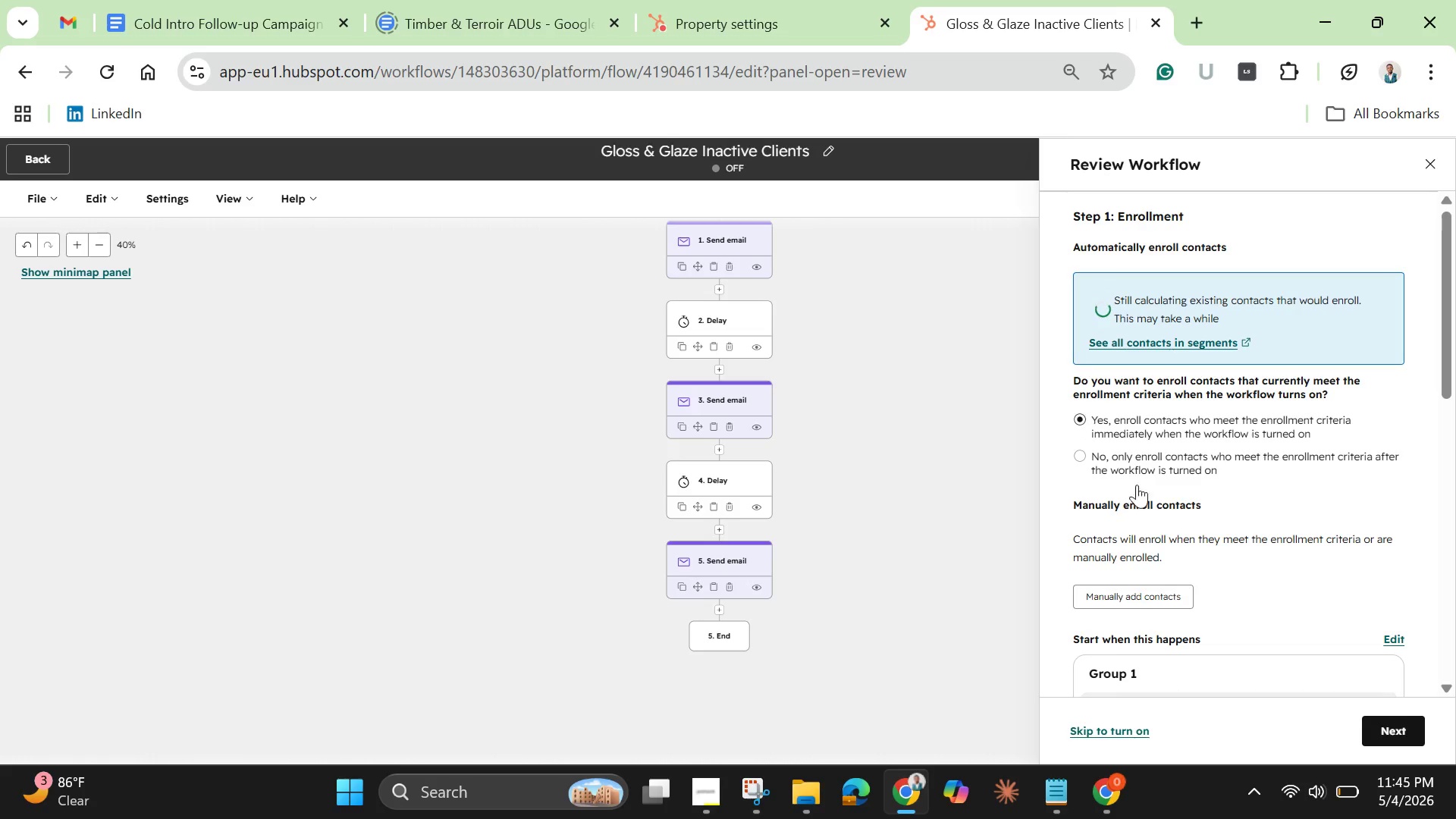 
left_click_drag(start_coordinate=[1446, 328], to_coordinate=[1420, 561])
 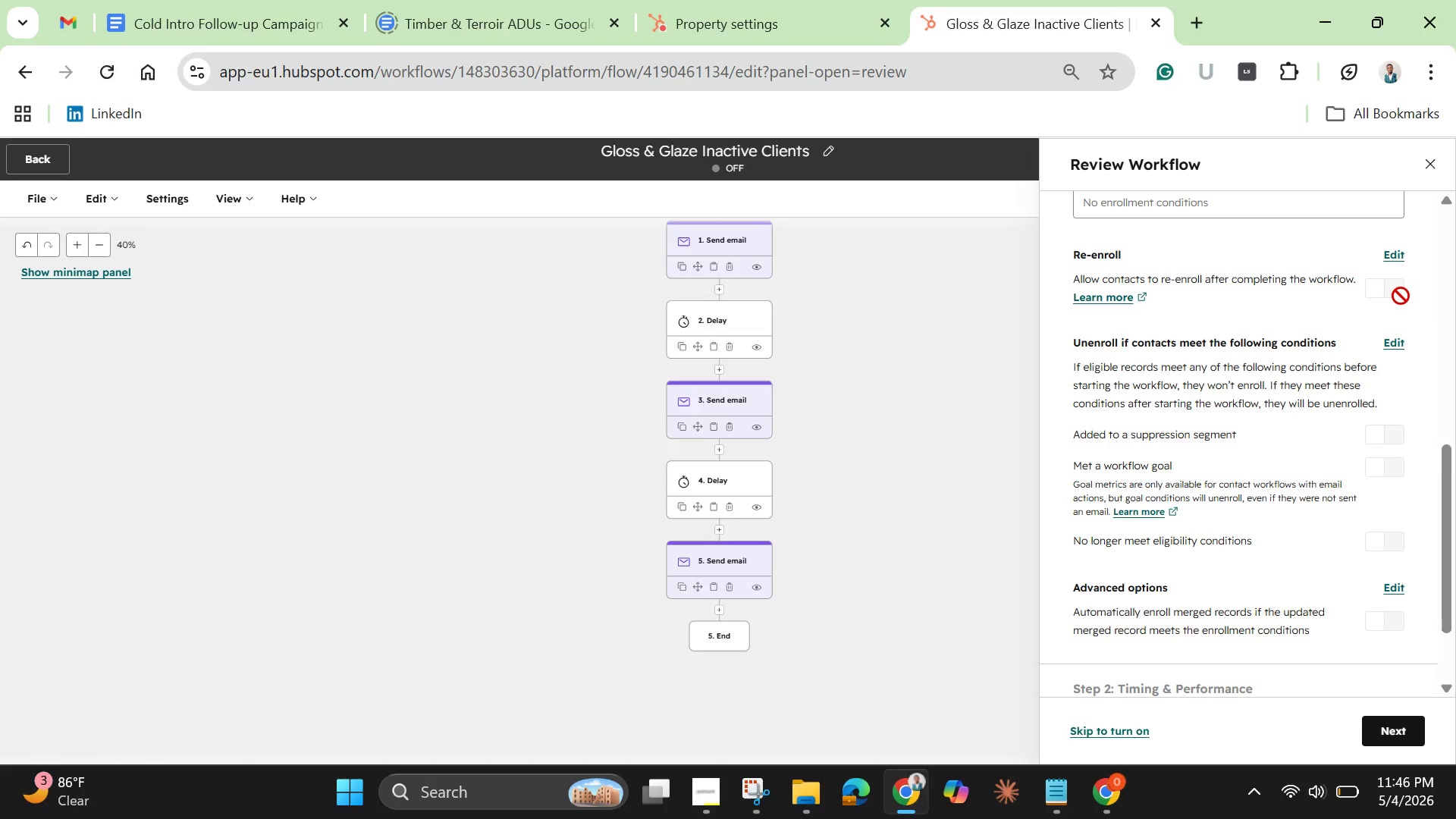 
left_click([1401, 296])
 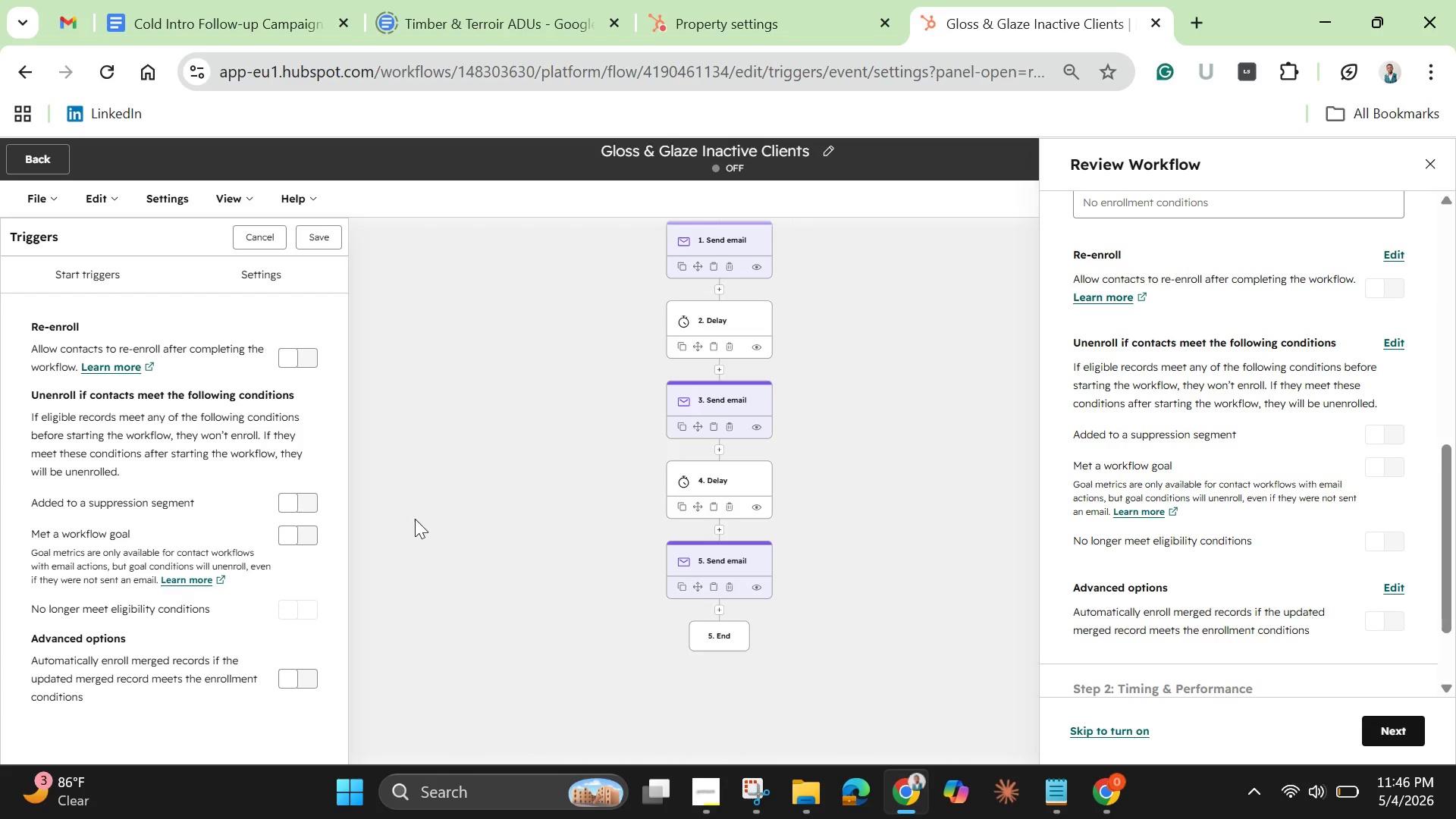 
left_click([304, 363])
 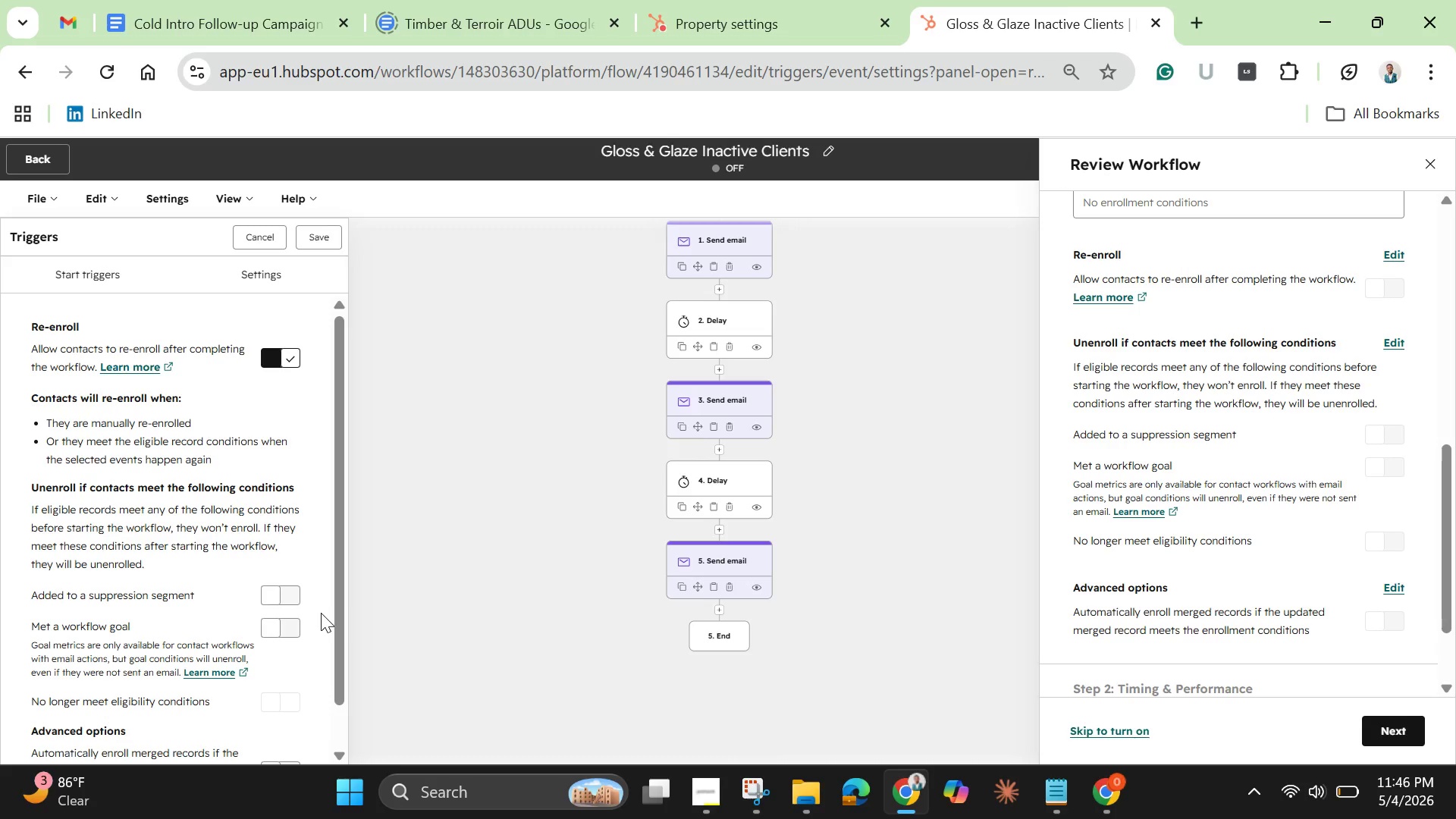 
wait(10.06)
 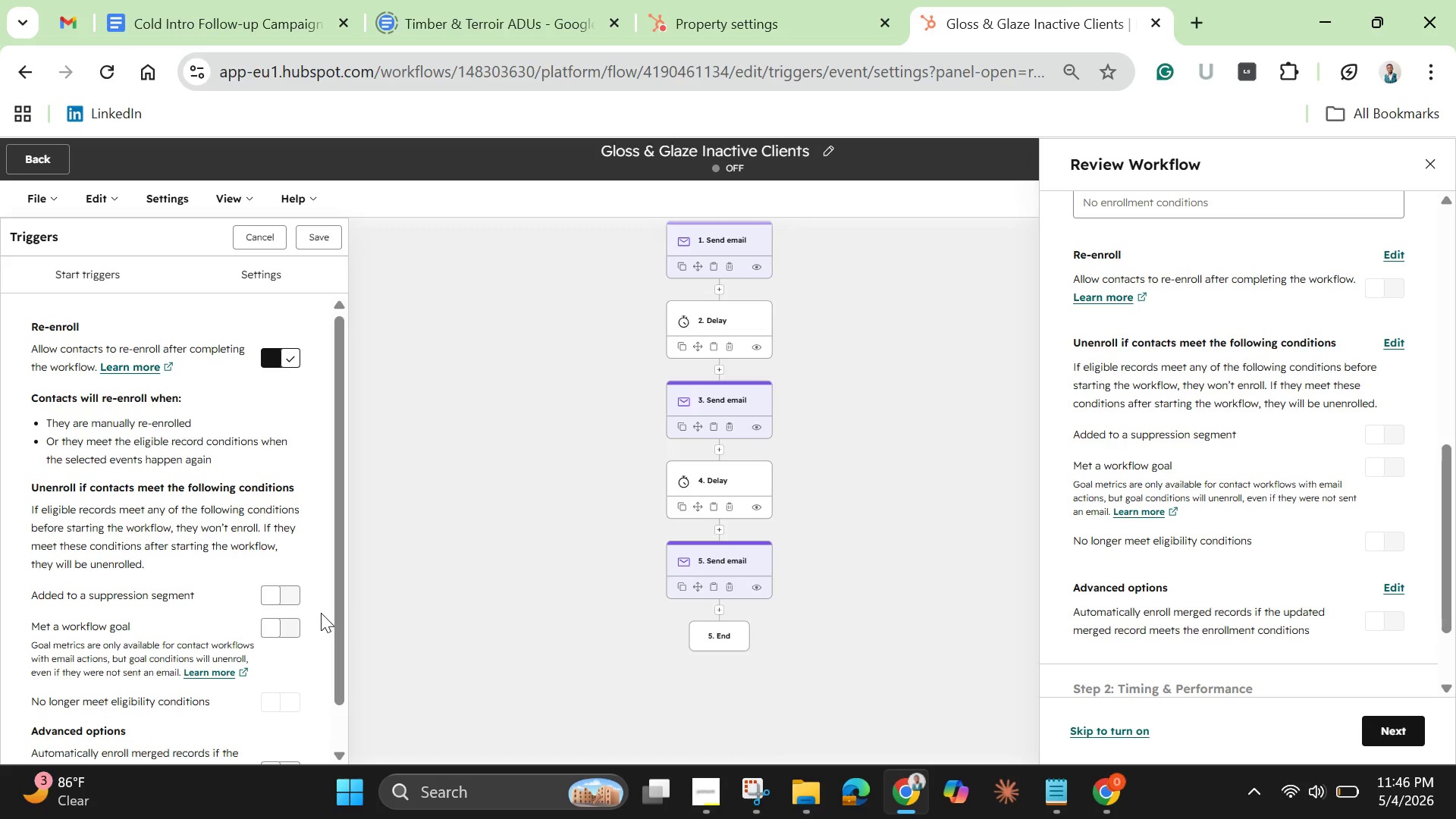 
left_click_drag(start_coordinate=[333, 620], to_coordinate=[336, 629])
 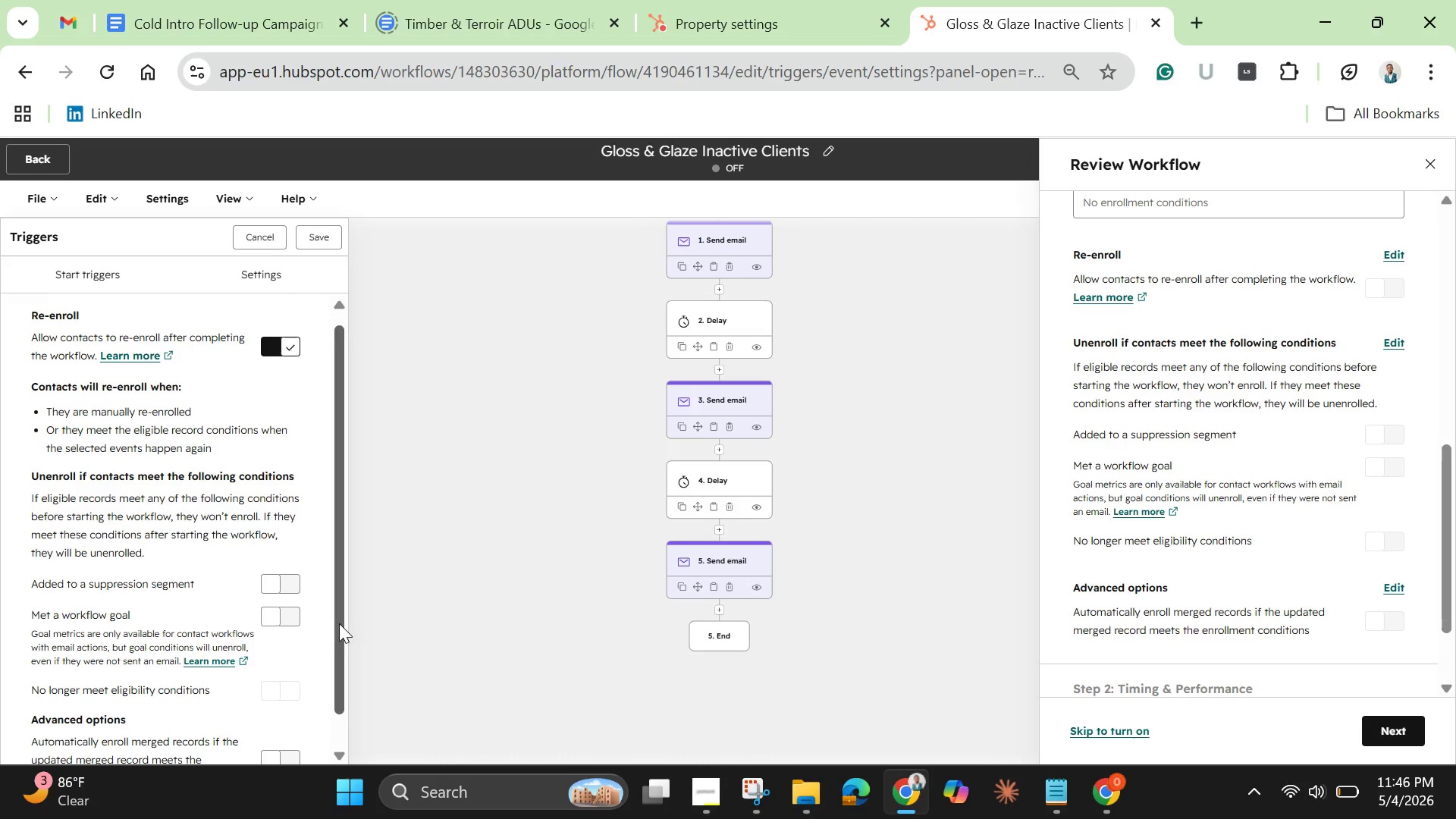 
left_click([339, 625])
 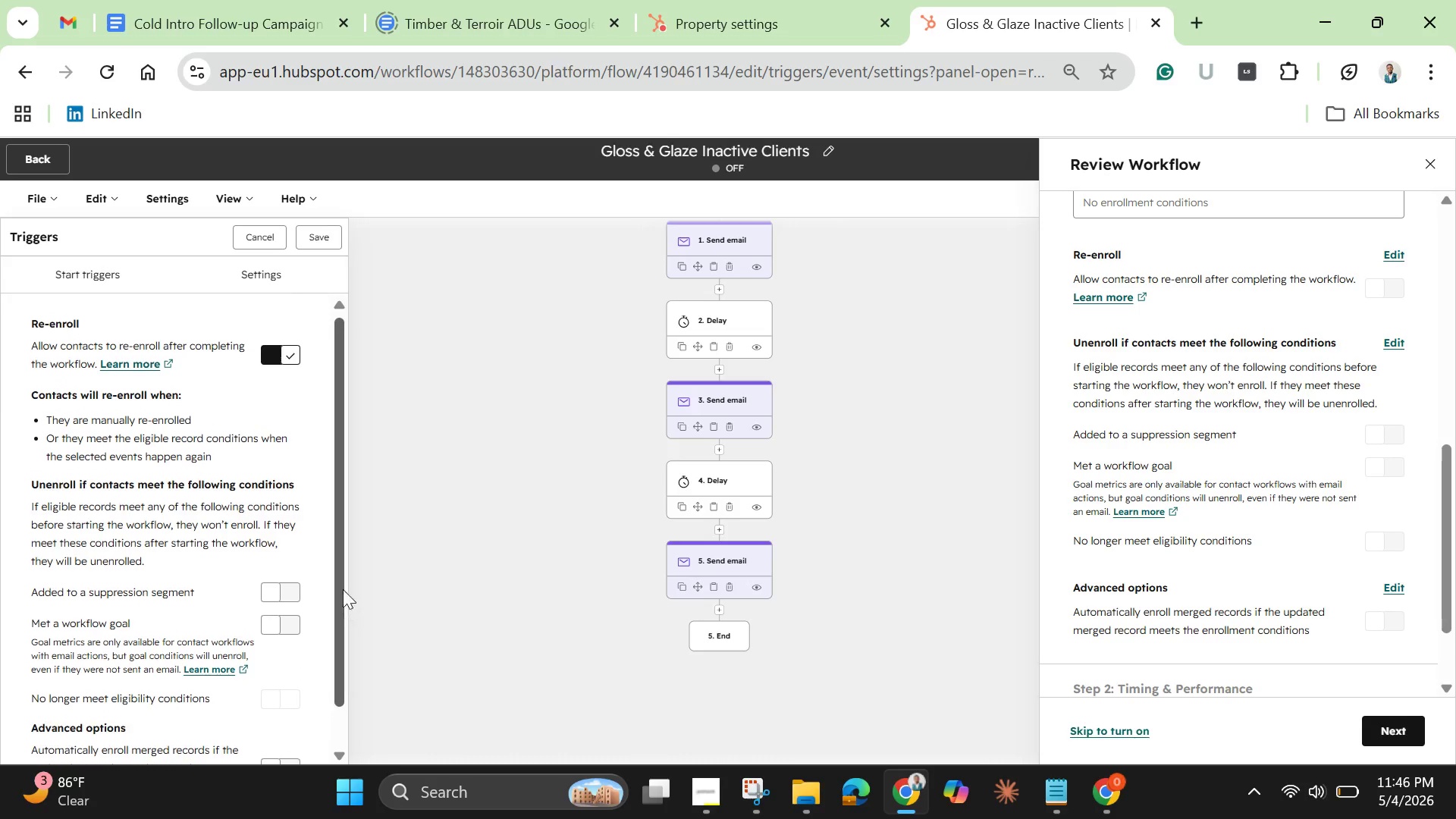 
left_click_drag(start_coordinate=[343, 613], to_coordinate=[325, 465])
 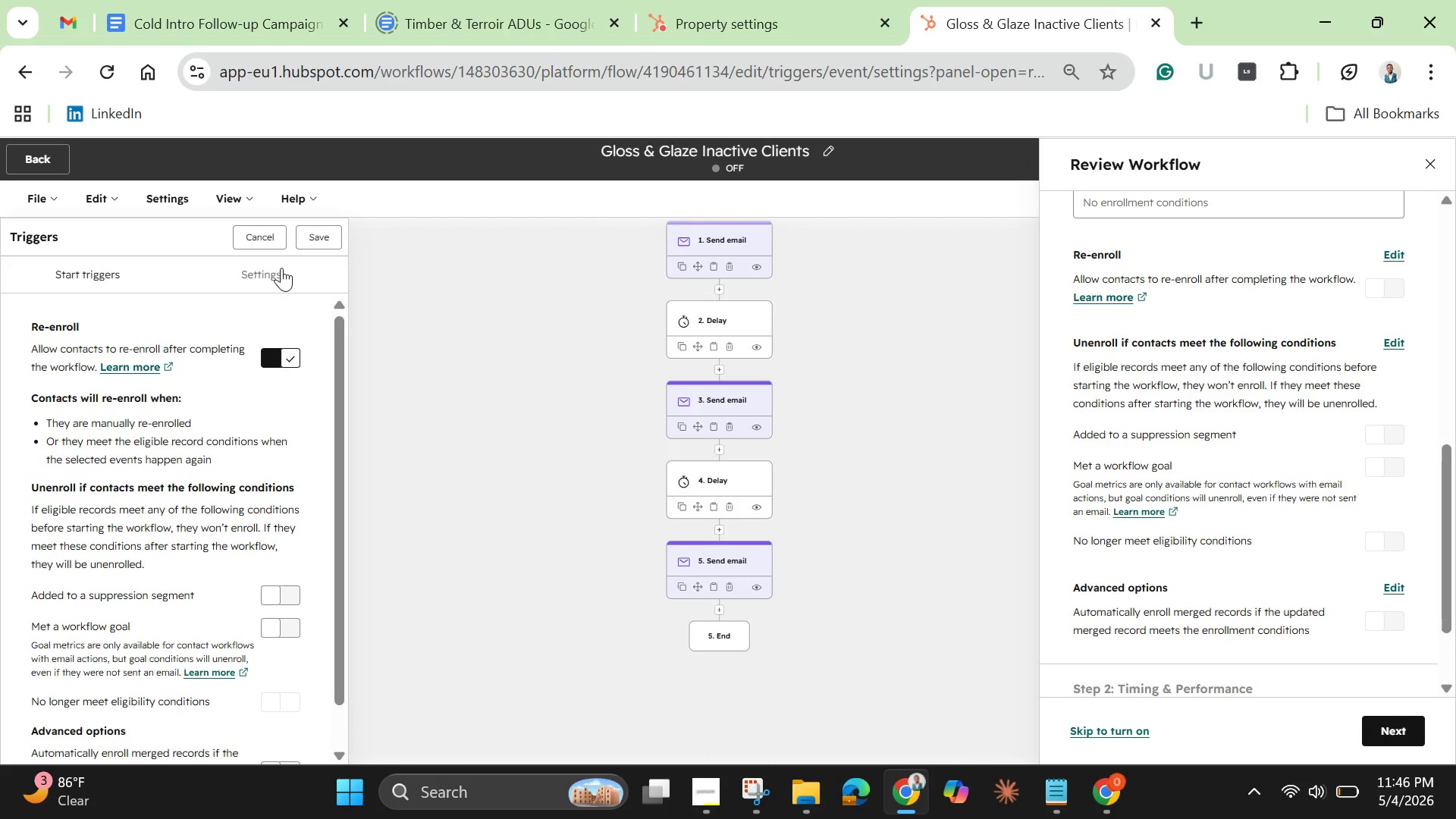 
left_click([280, 268])
 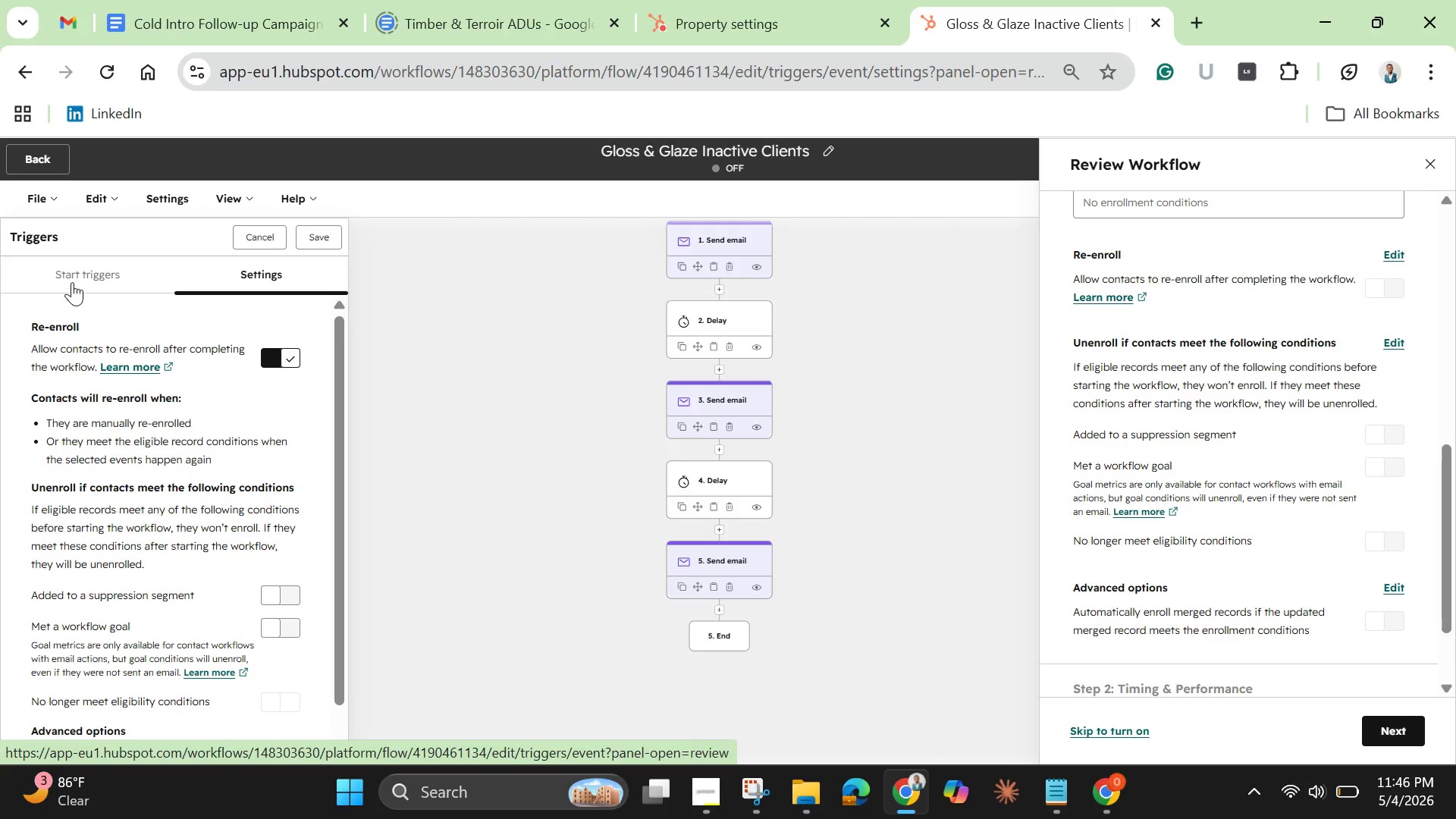 
left_click([76, 275])
 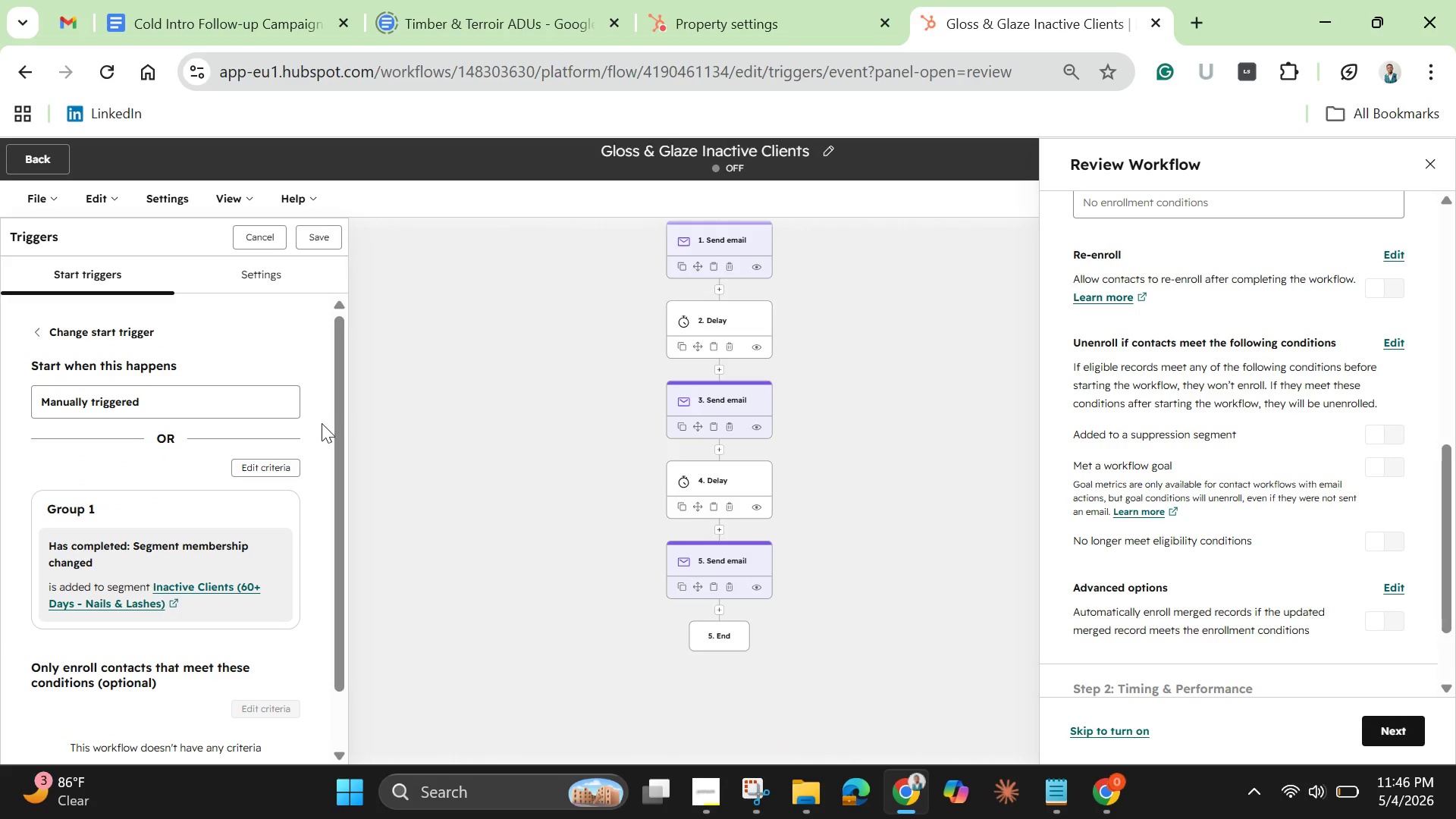 
left_click_drag(start_coordinate=[325, 428], to_coordinate=[327, 491])
 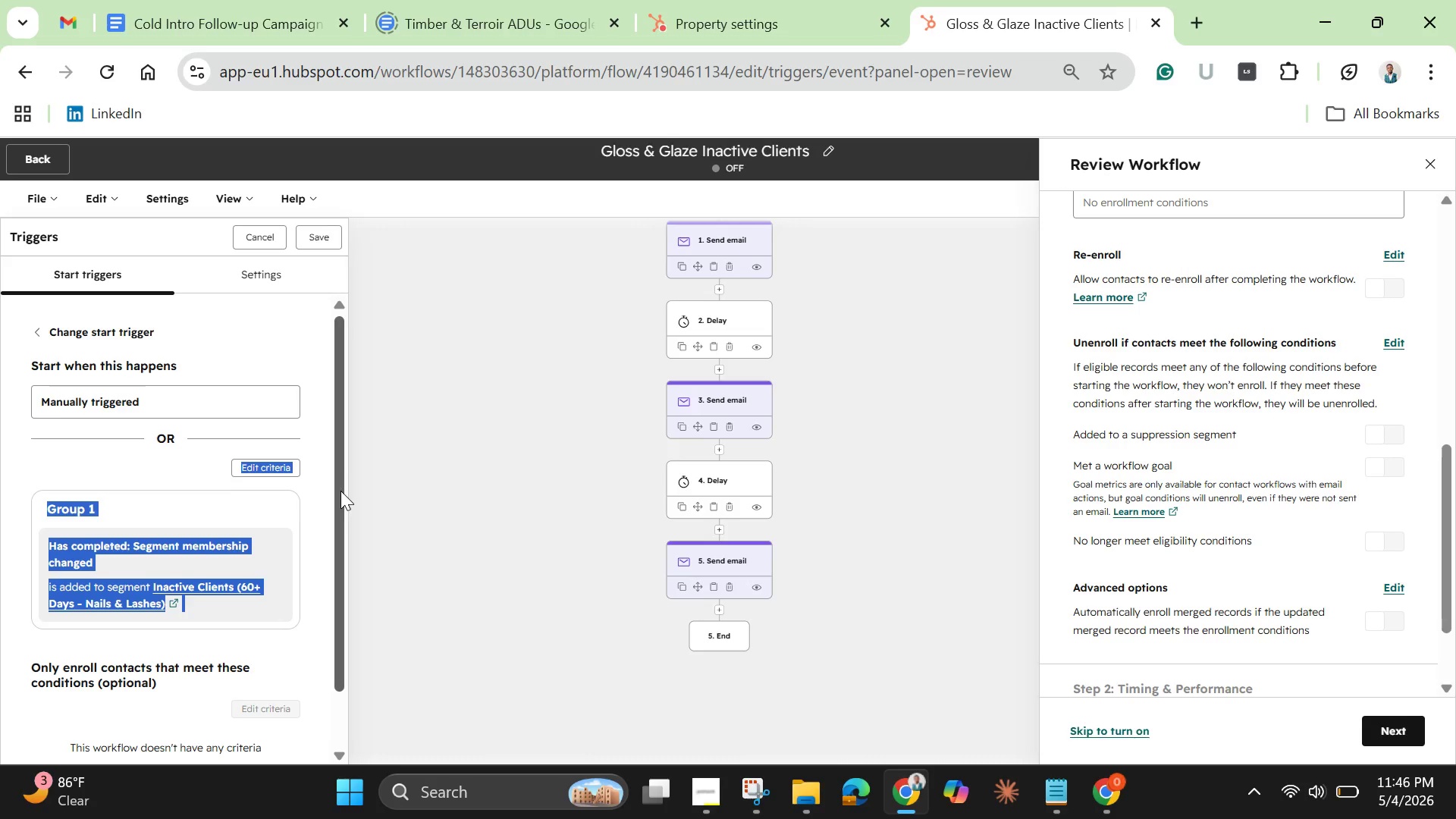 
left_click_drag(start_coordinate=[340, 491], to_coordinate=[331, 610])
 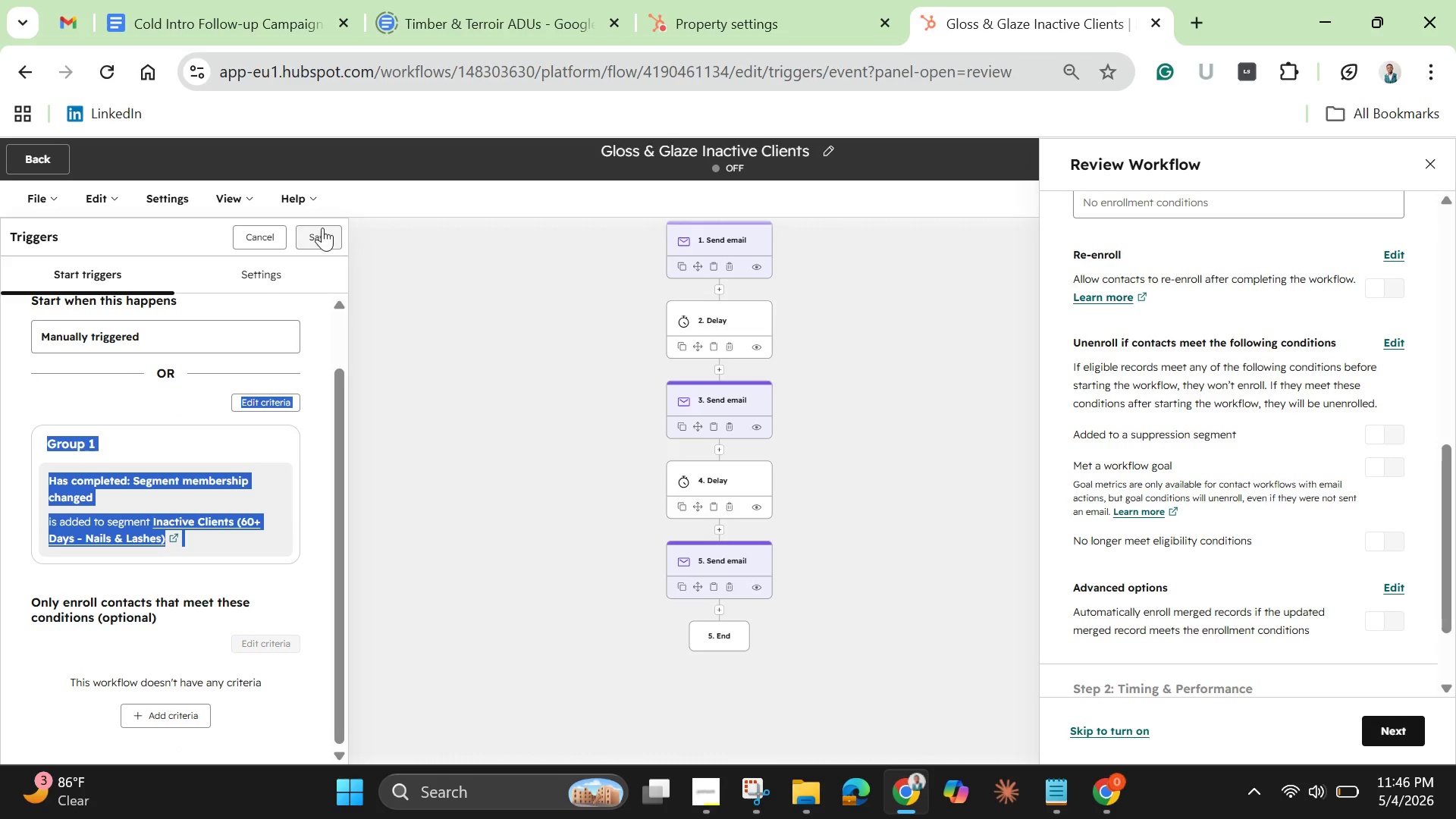 
left_click([321, 223])
 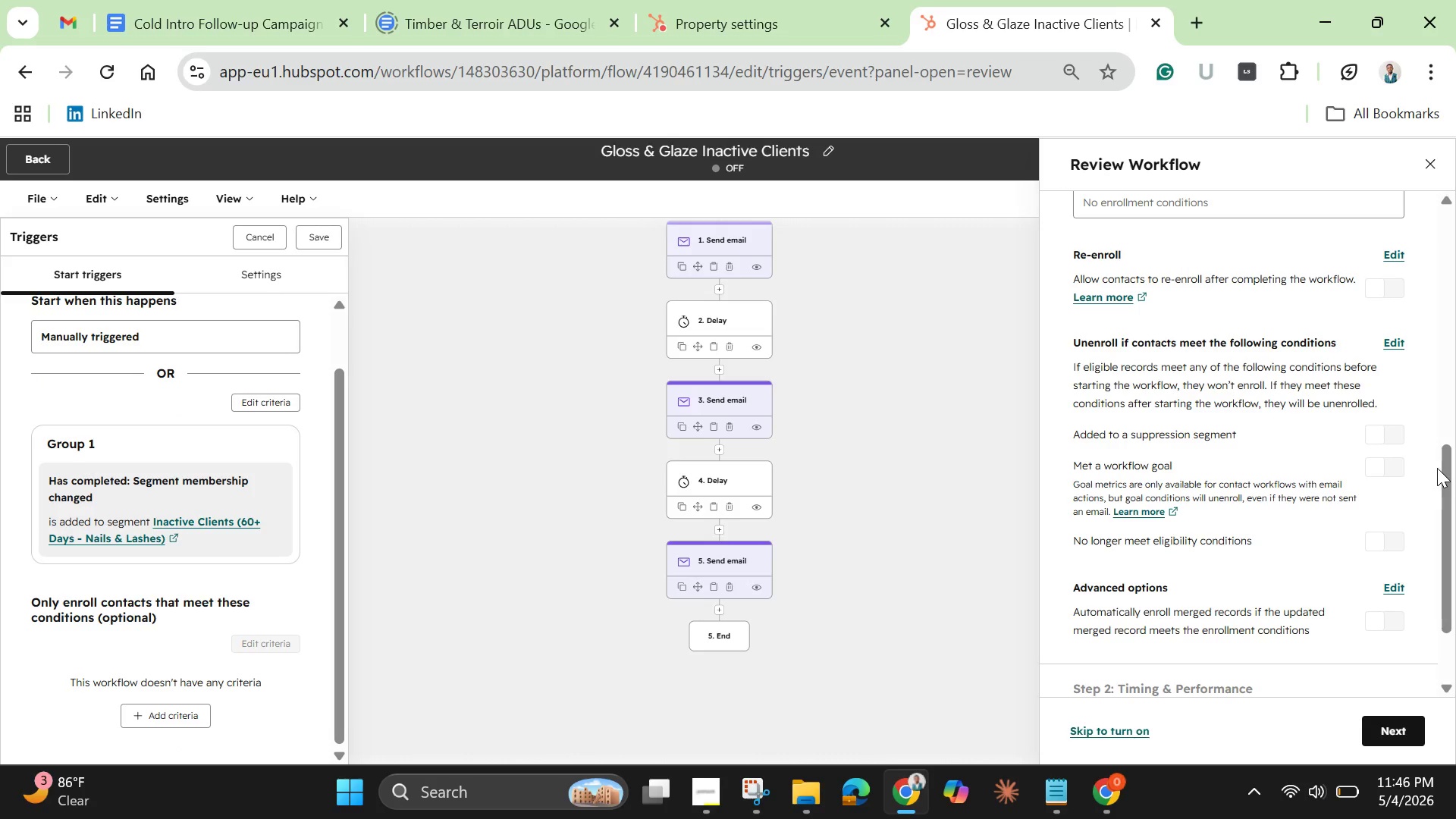 
wait(10.03)
 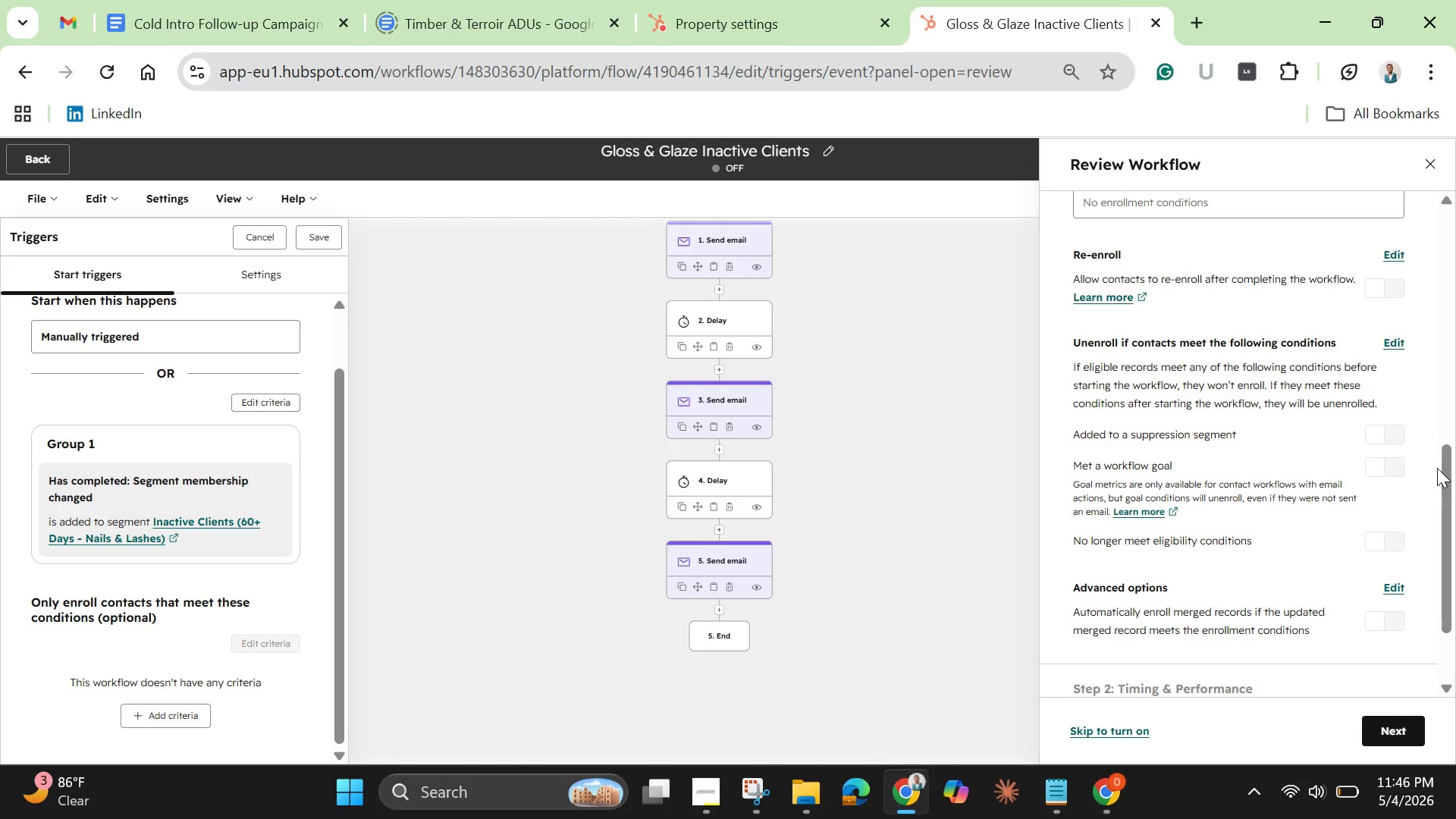 
left_click([315, 243])
 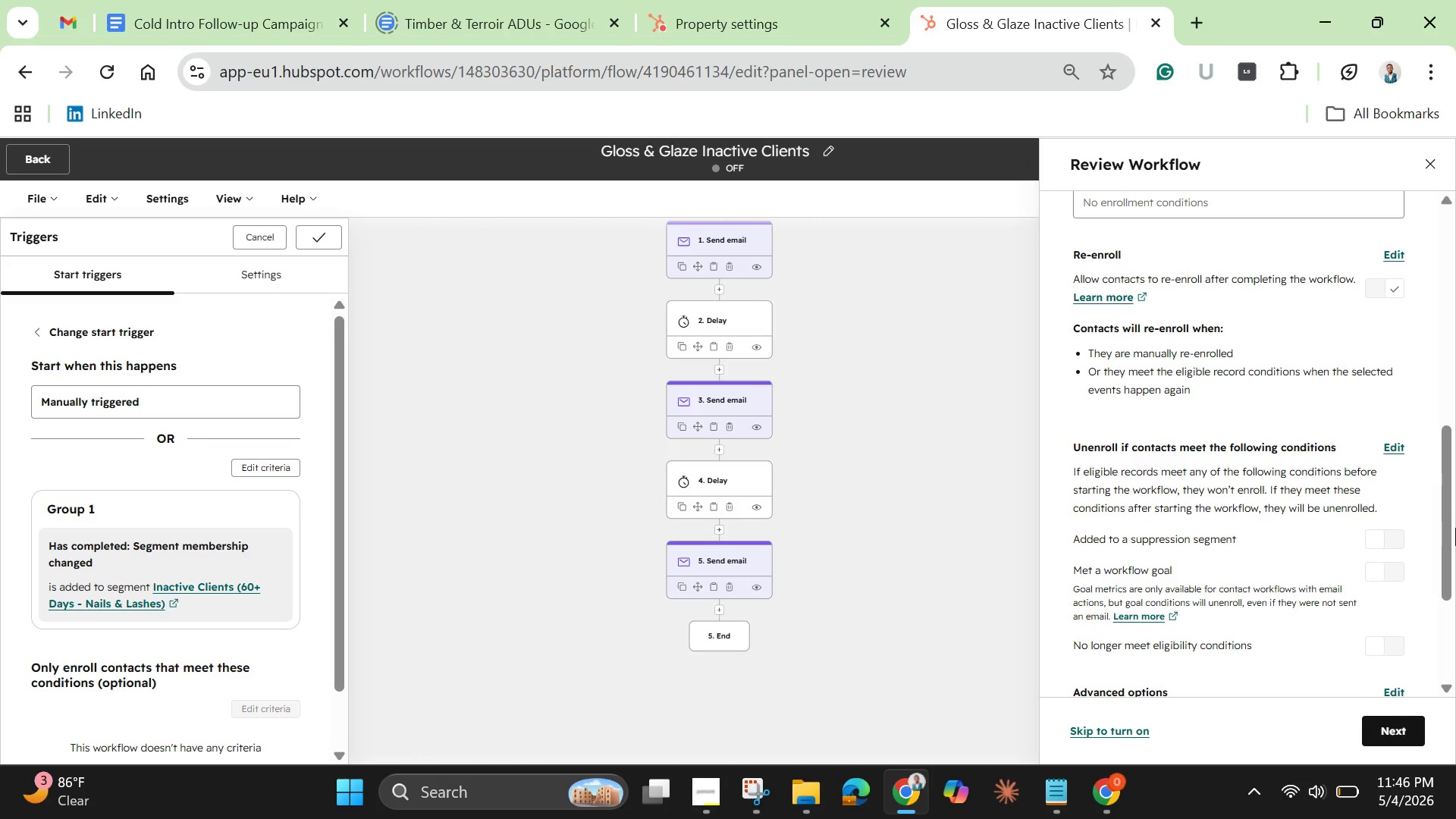 
wait(6.59)
 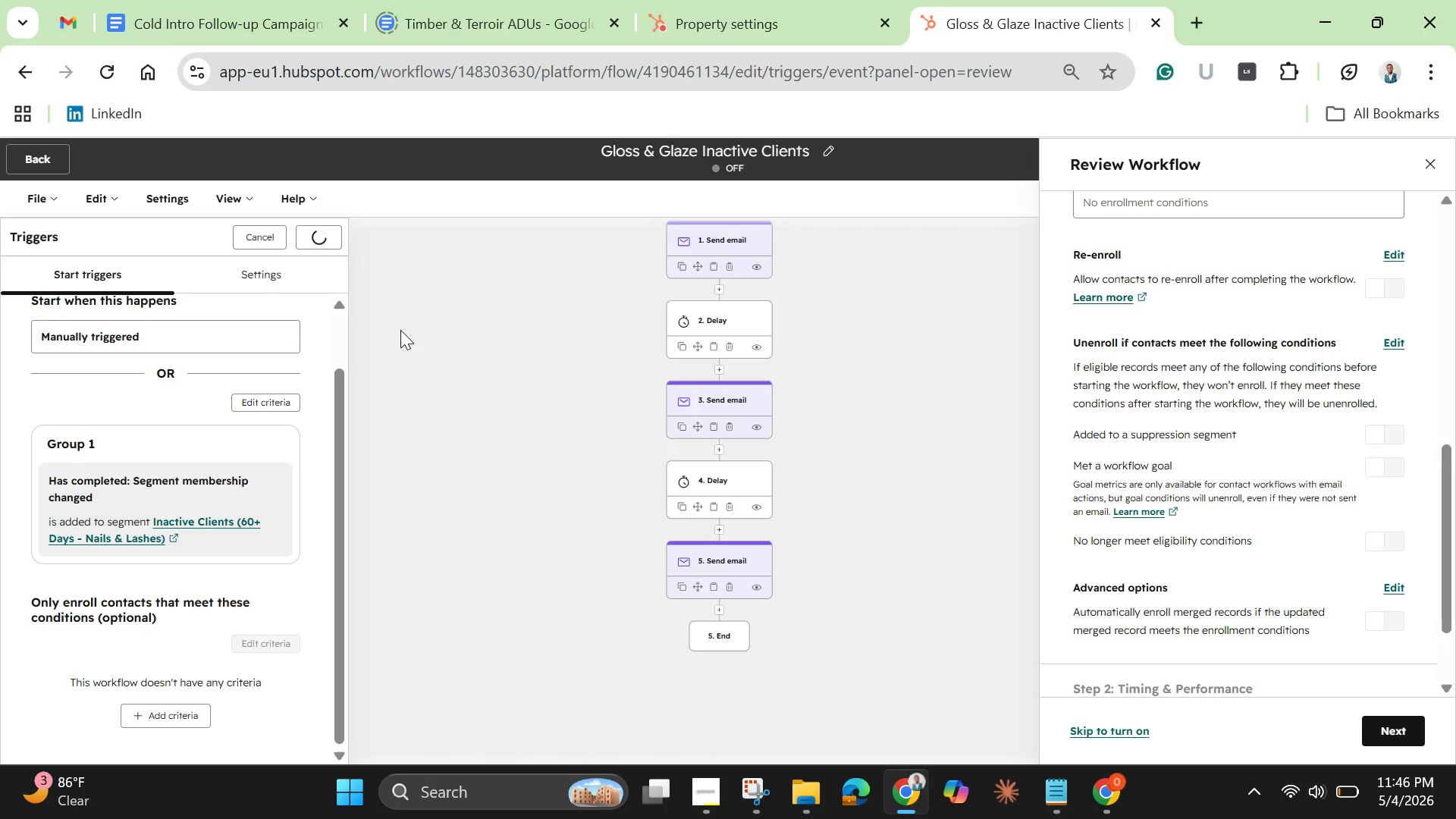 
left_click_drag(start_coordinate=[1445, 533], to_coordinate=[1442, 658])
 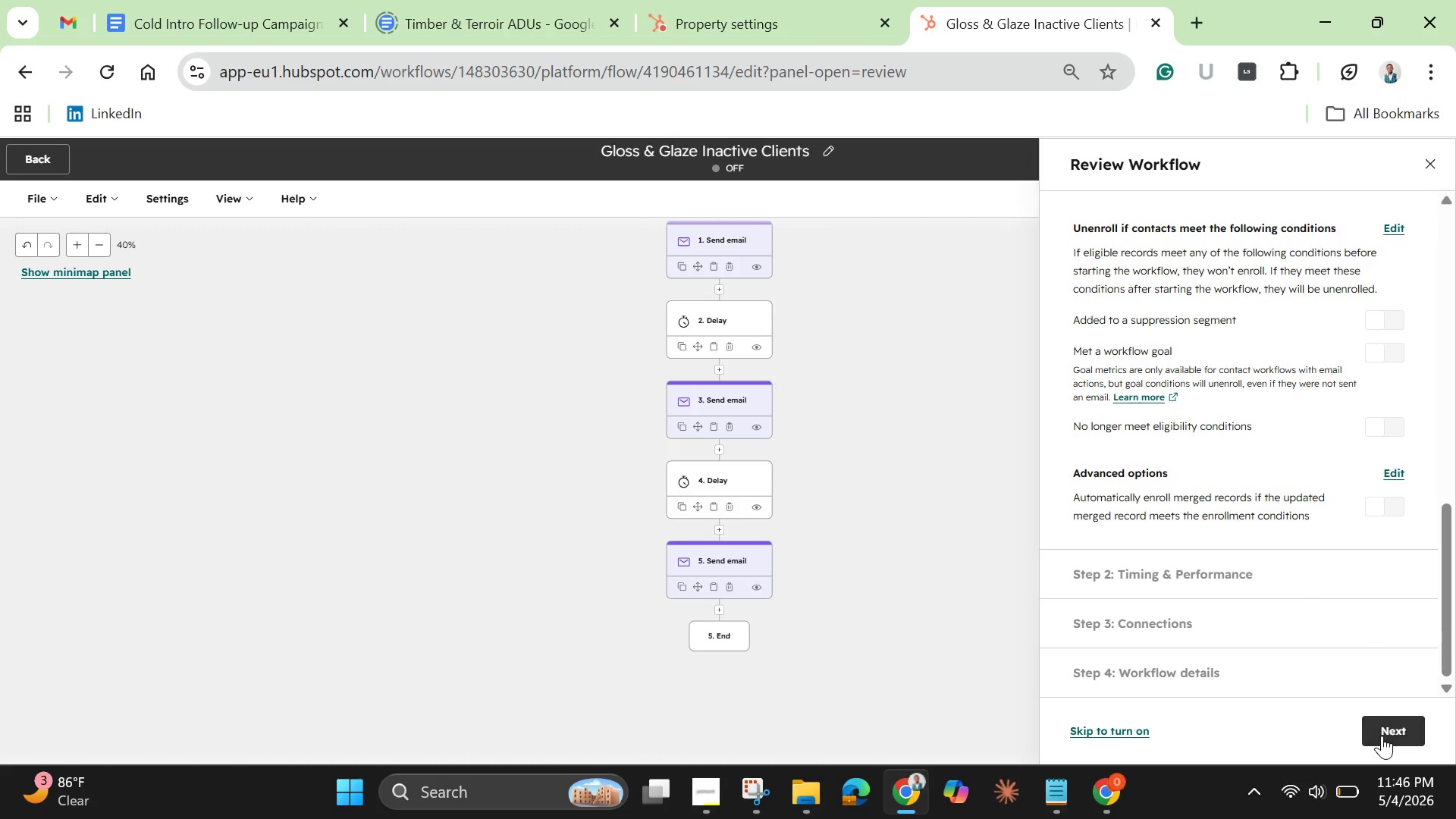 
left_click([1389, 720])
 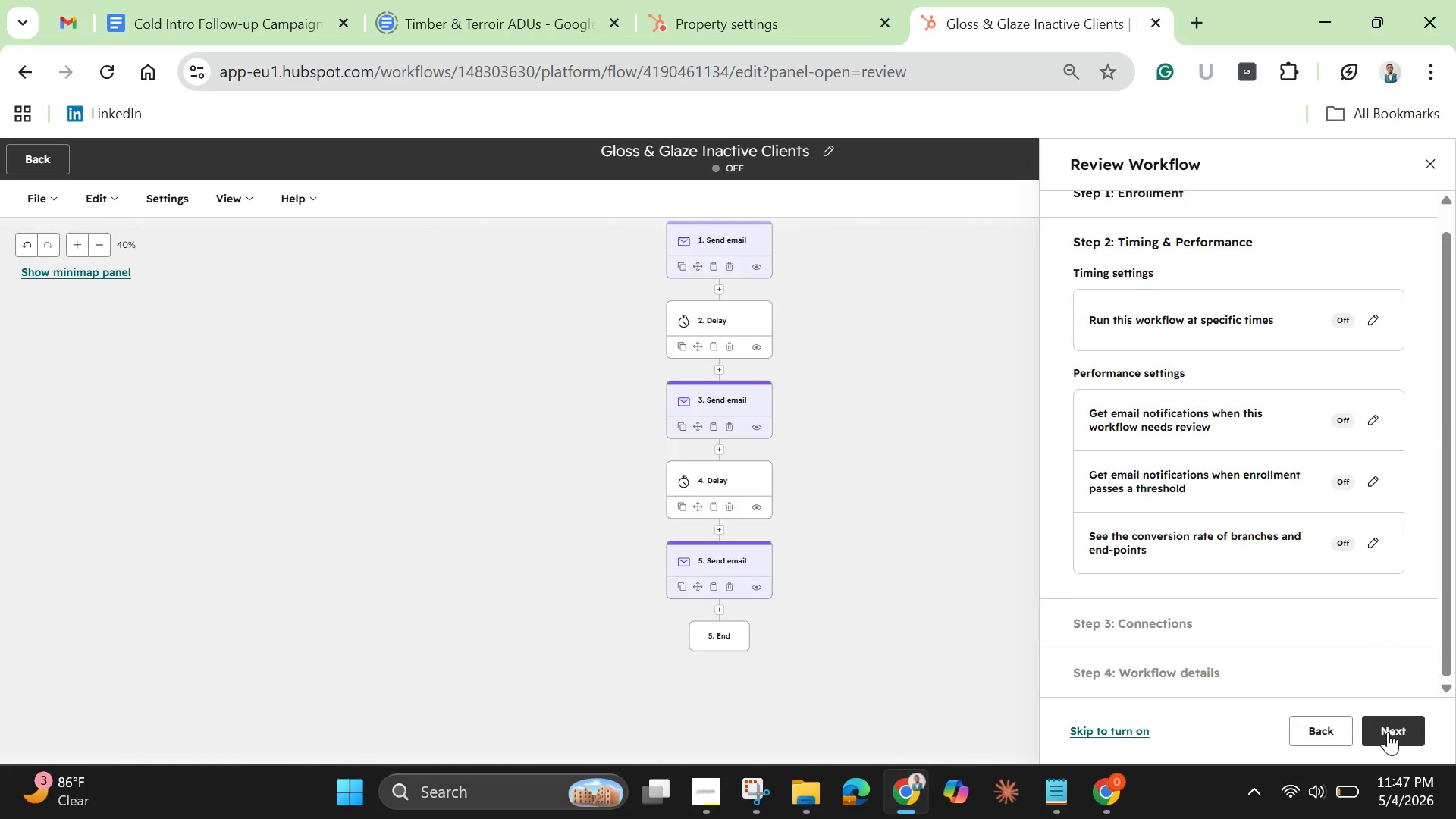 
left_click([1388, 732])
 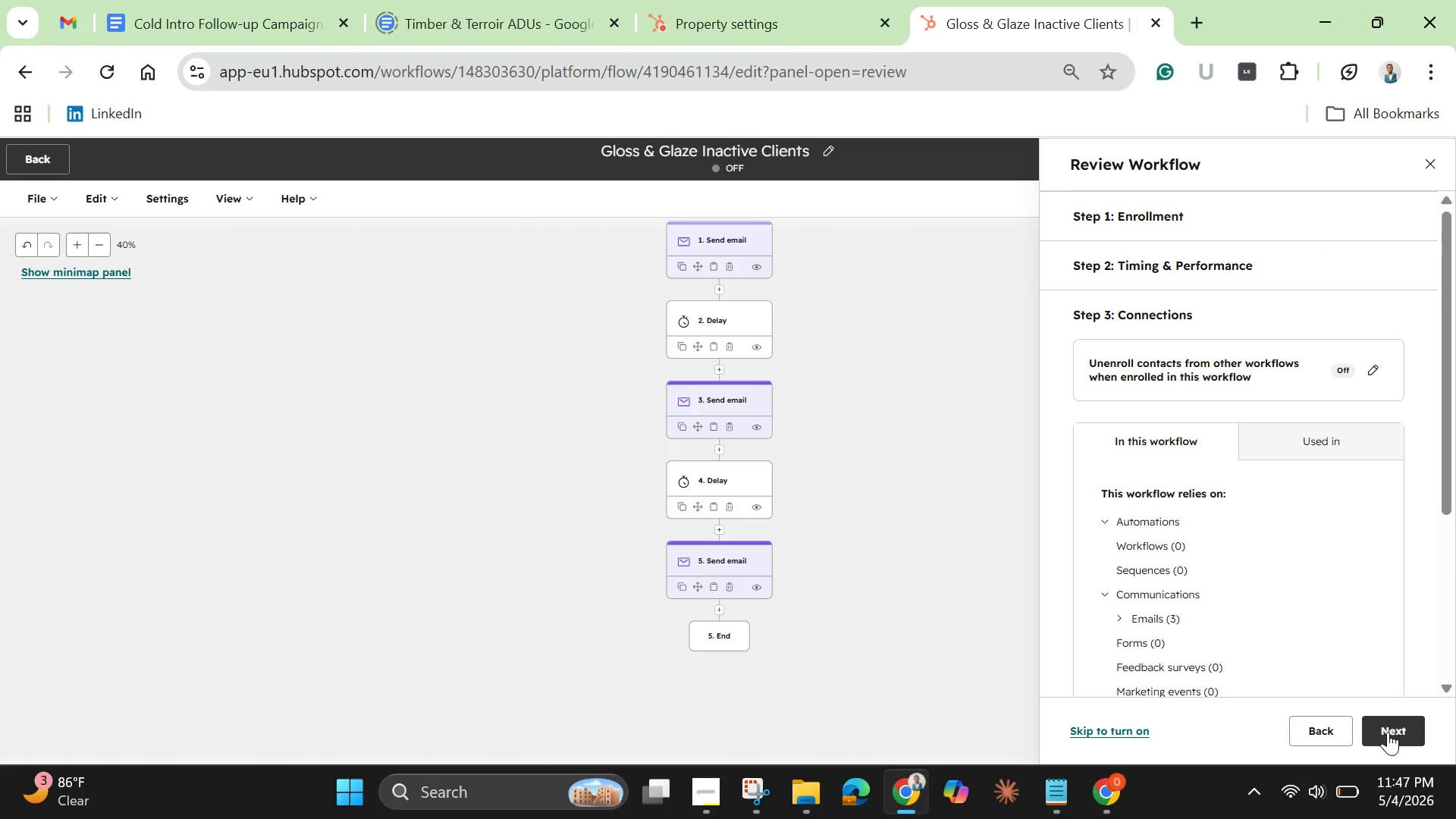 
left_click([1388, 732])
 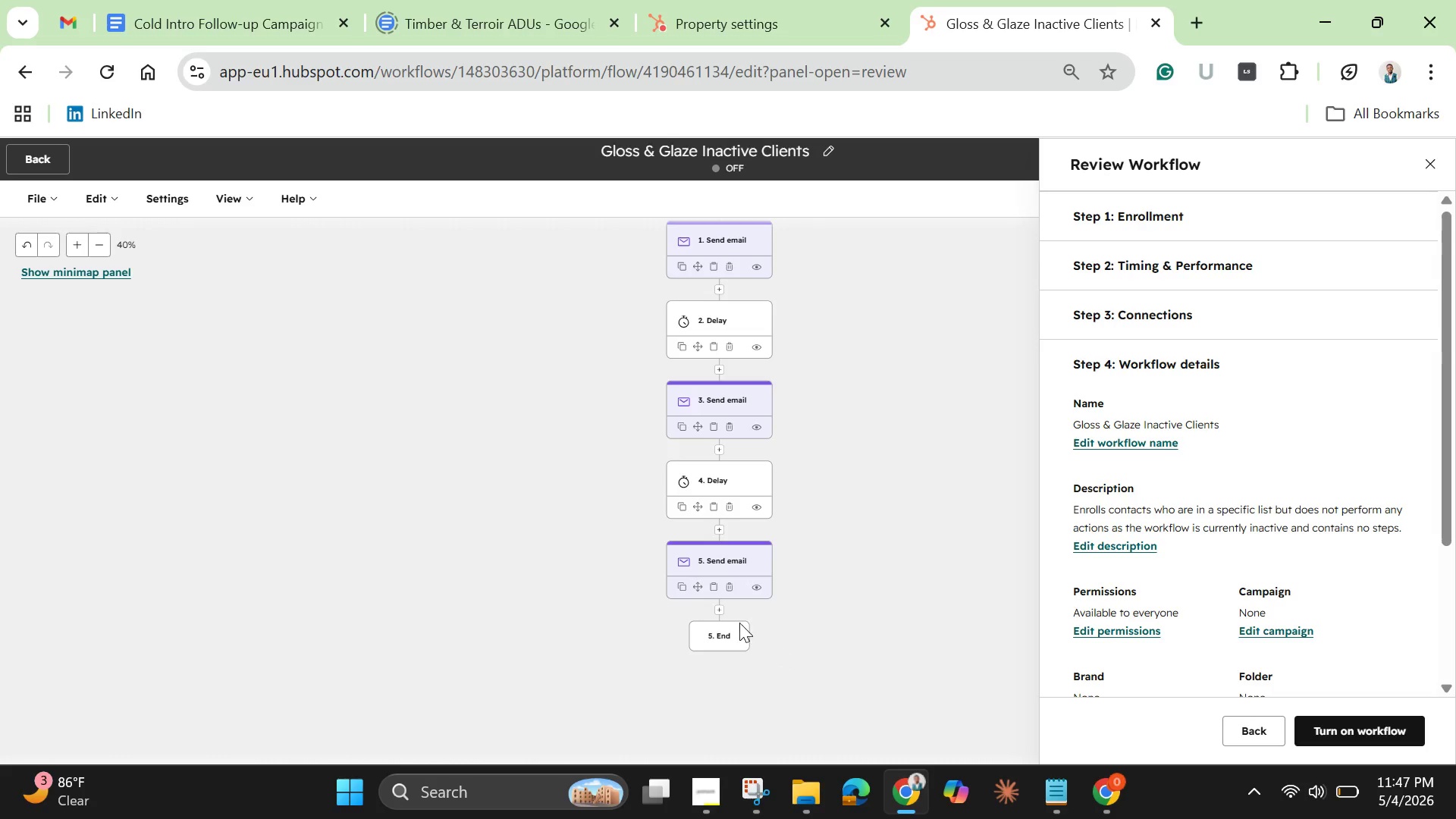 
left_click([719, 613])
 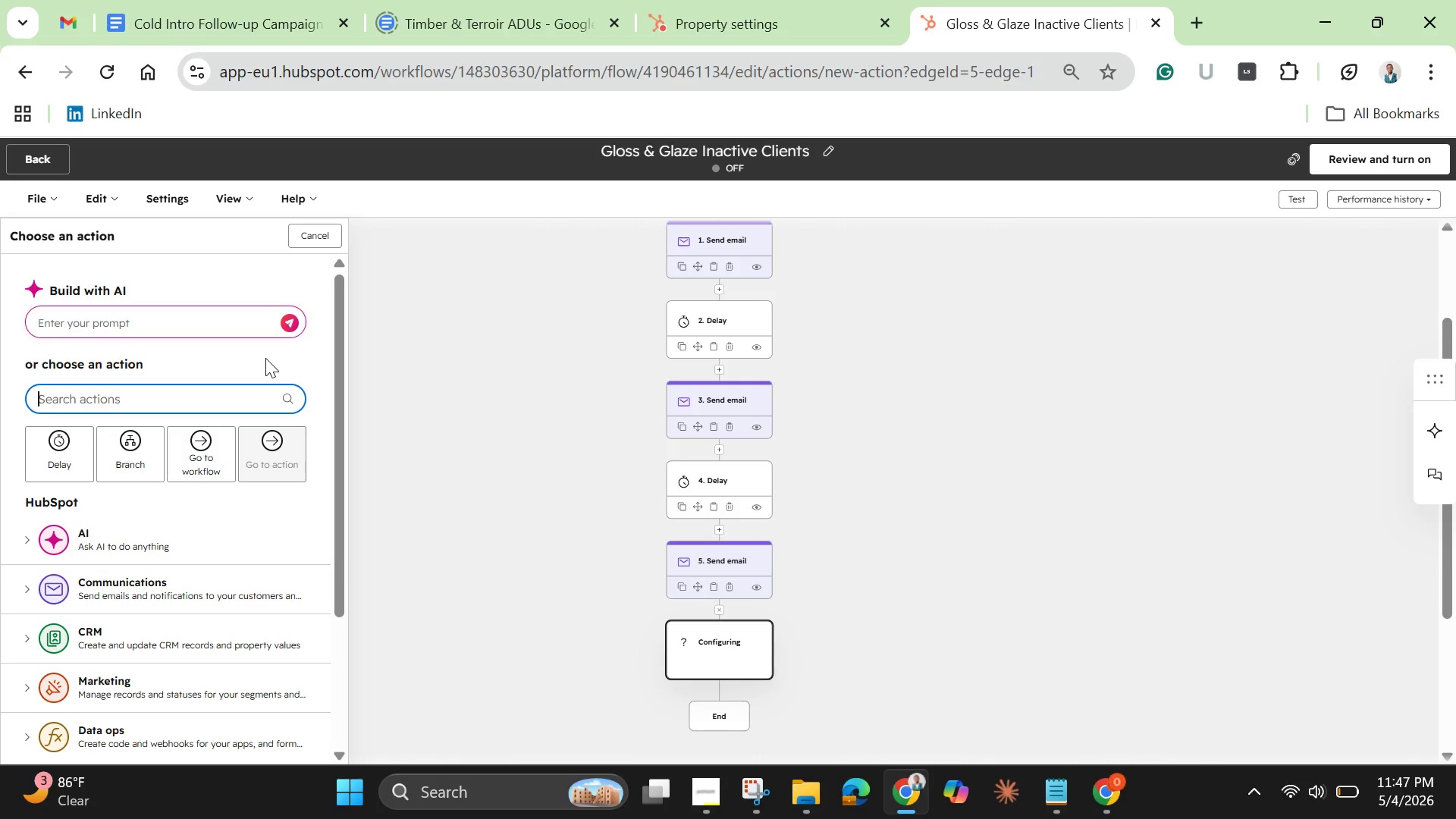 
wait(5.64)
 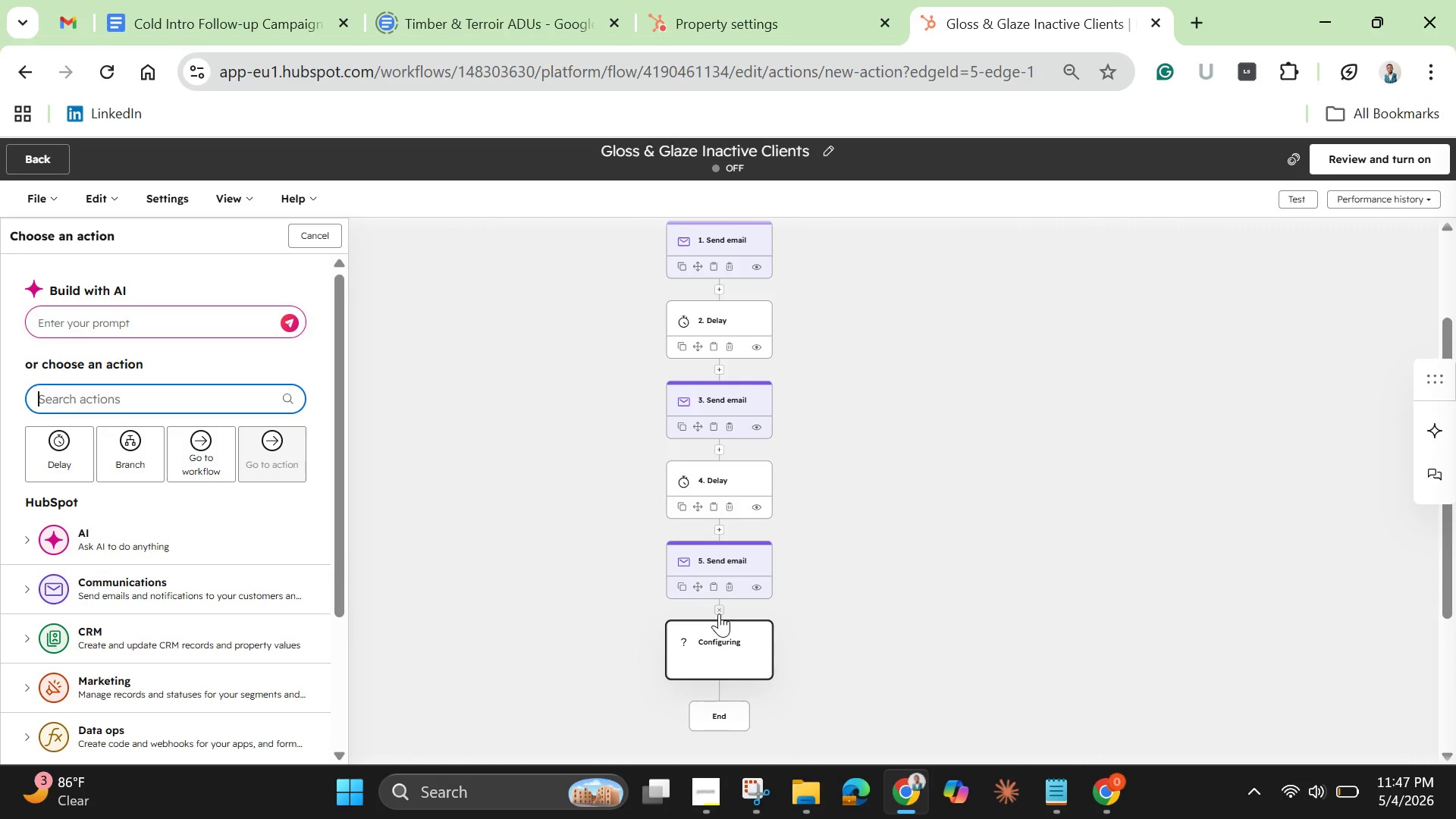 
type(set goal)
 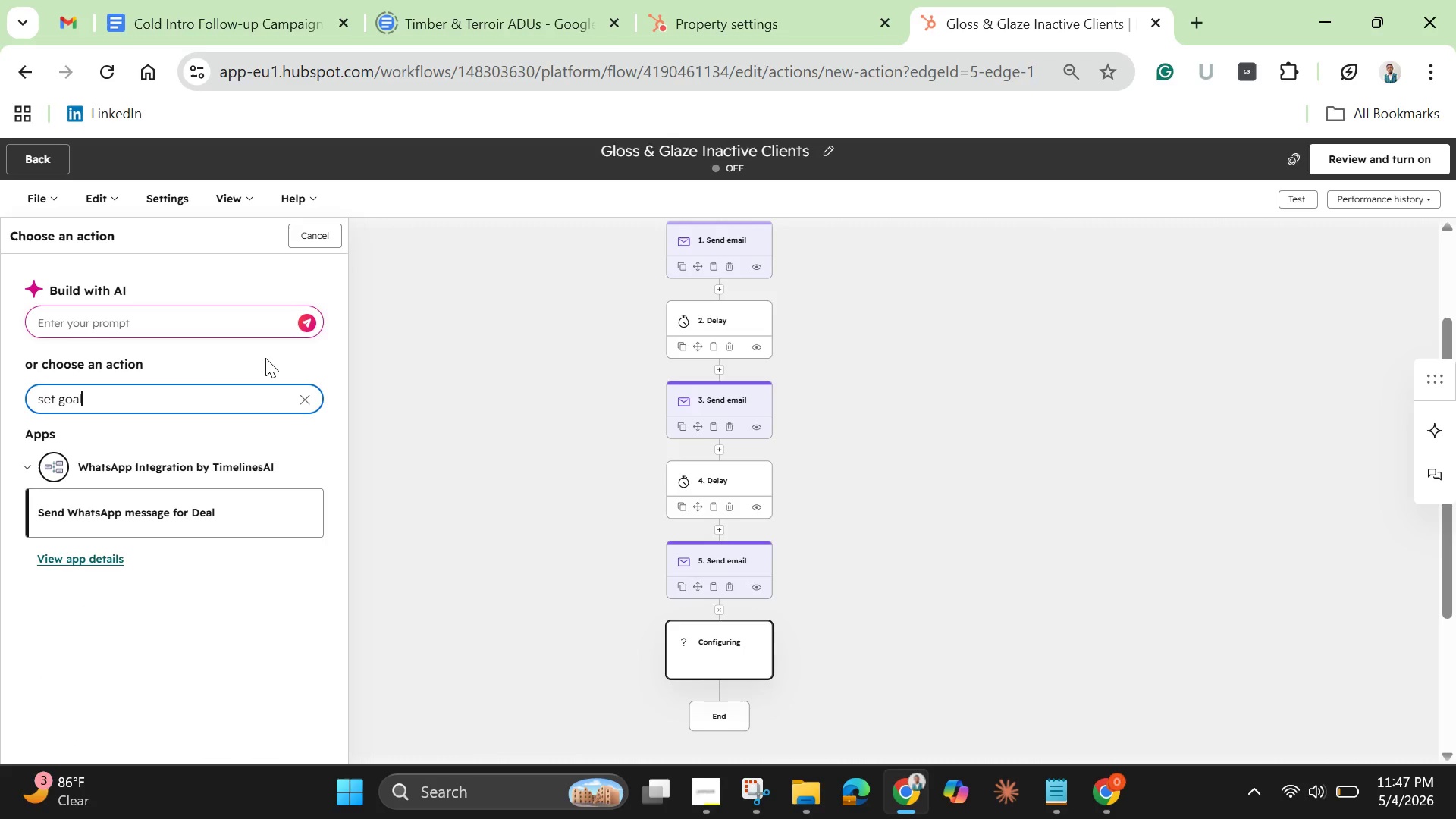 
wait(14.84)
 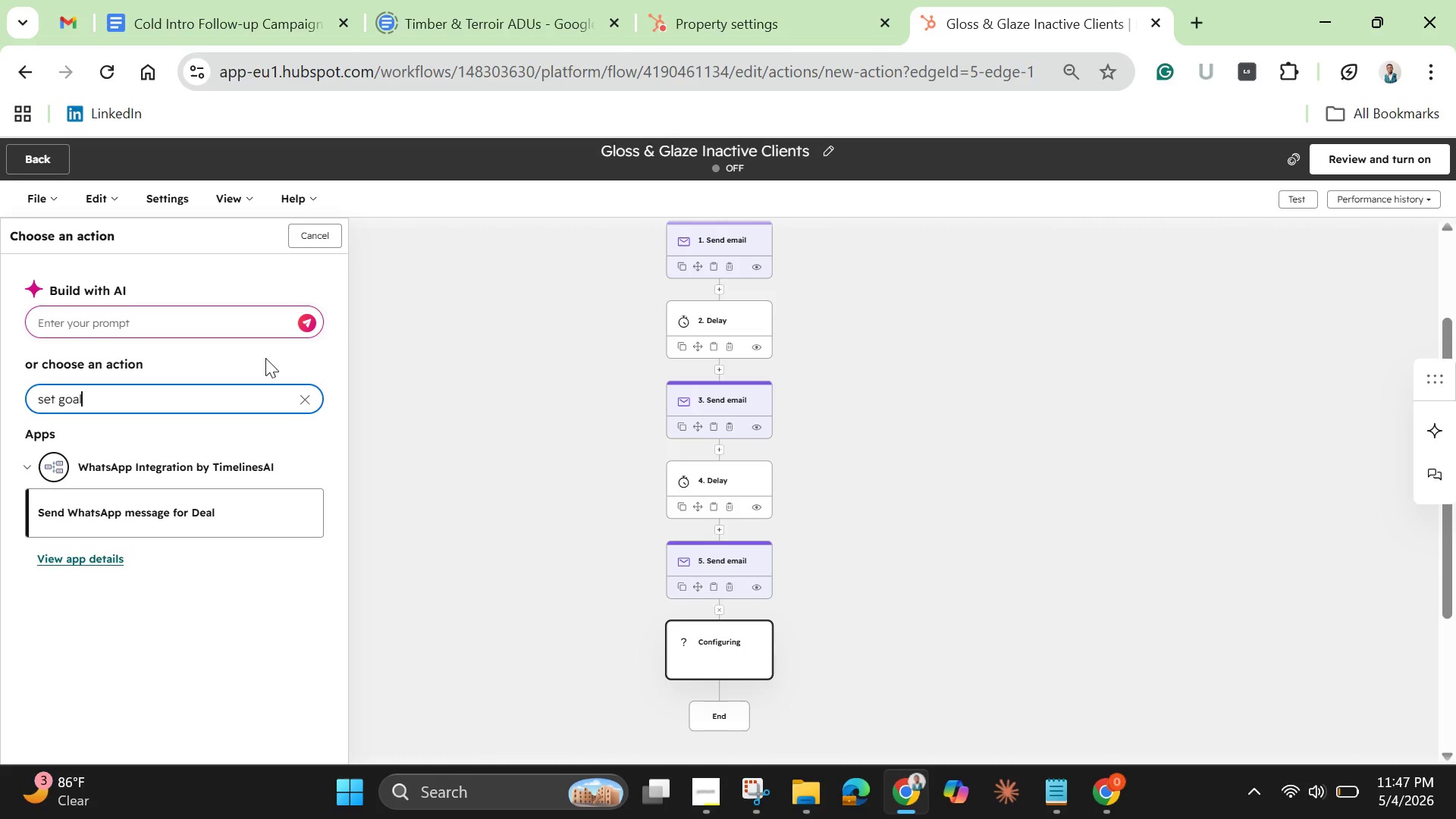 
key(Backspace)
 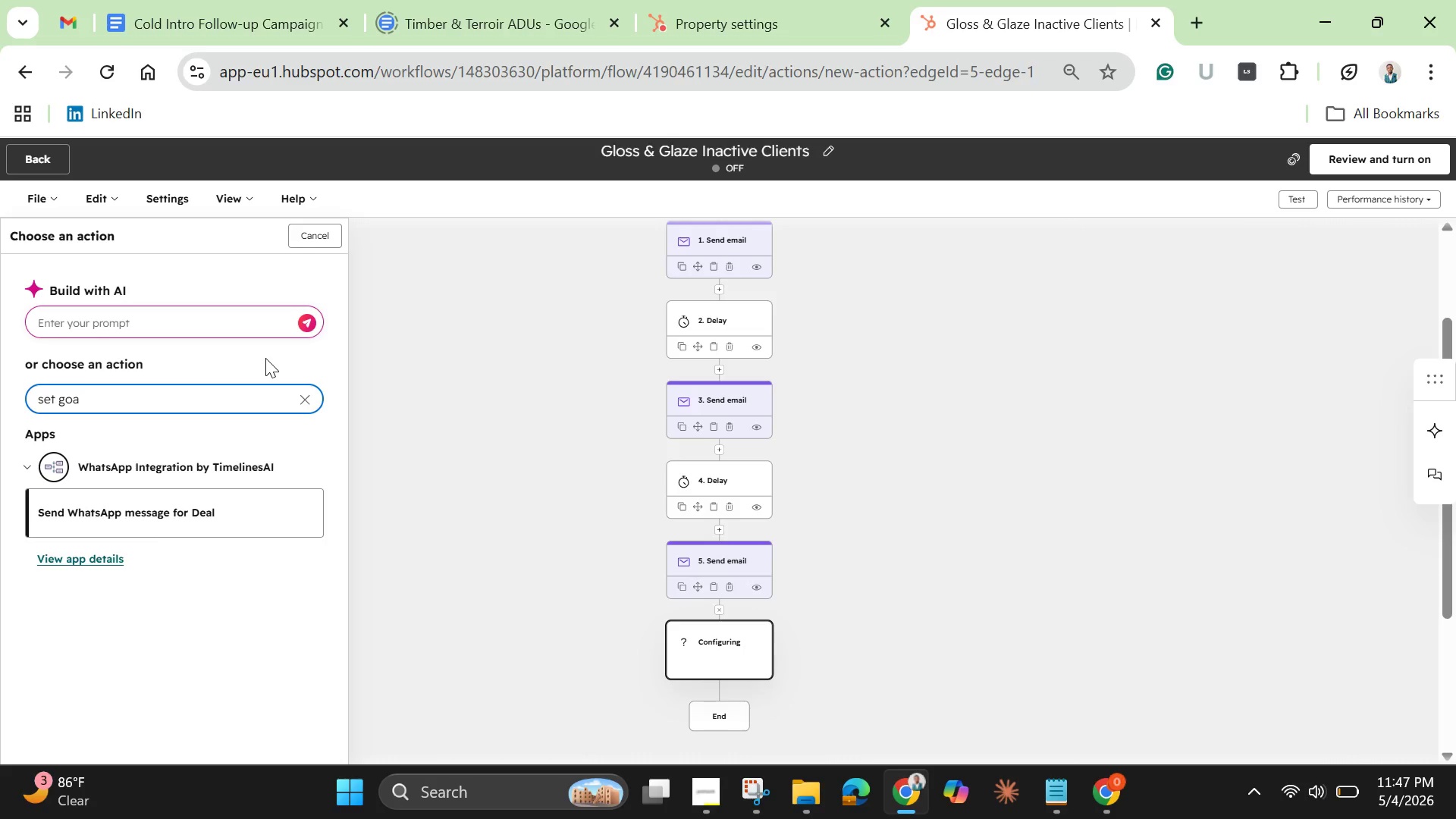 
key(Backspace)
 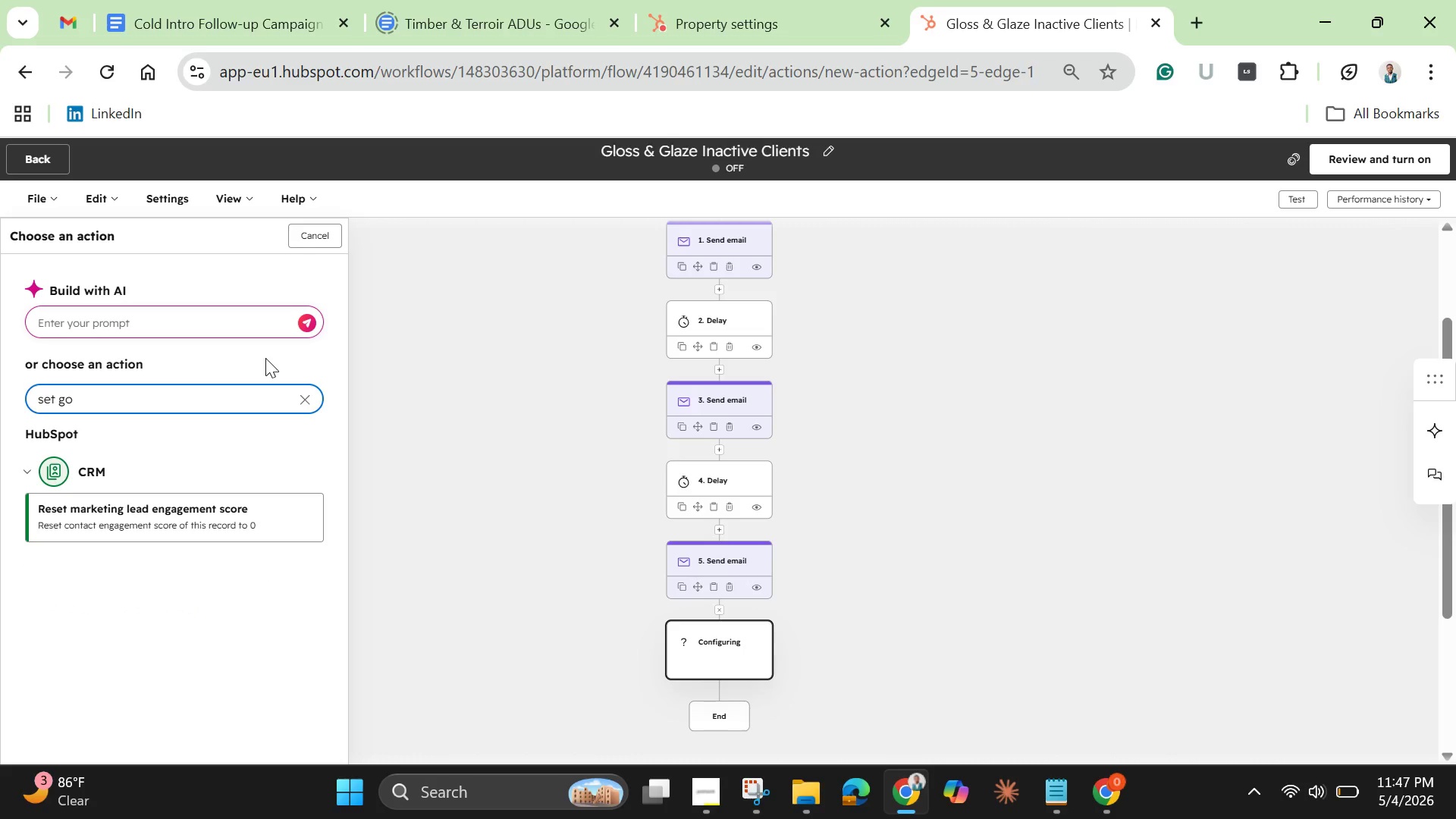 
key(Backspace)
 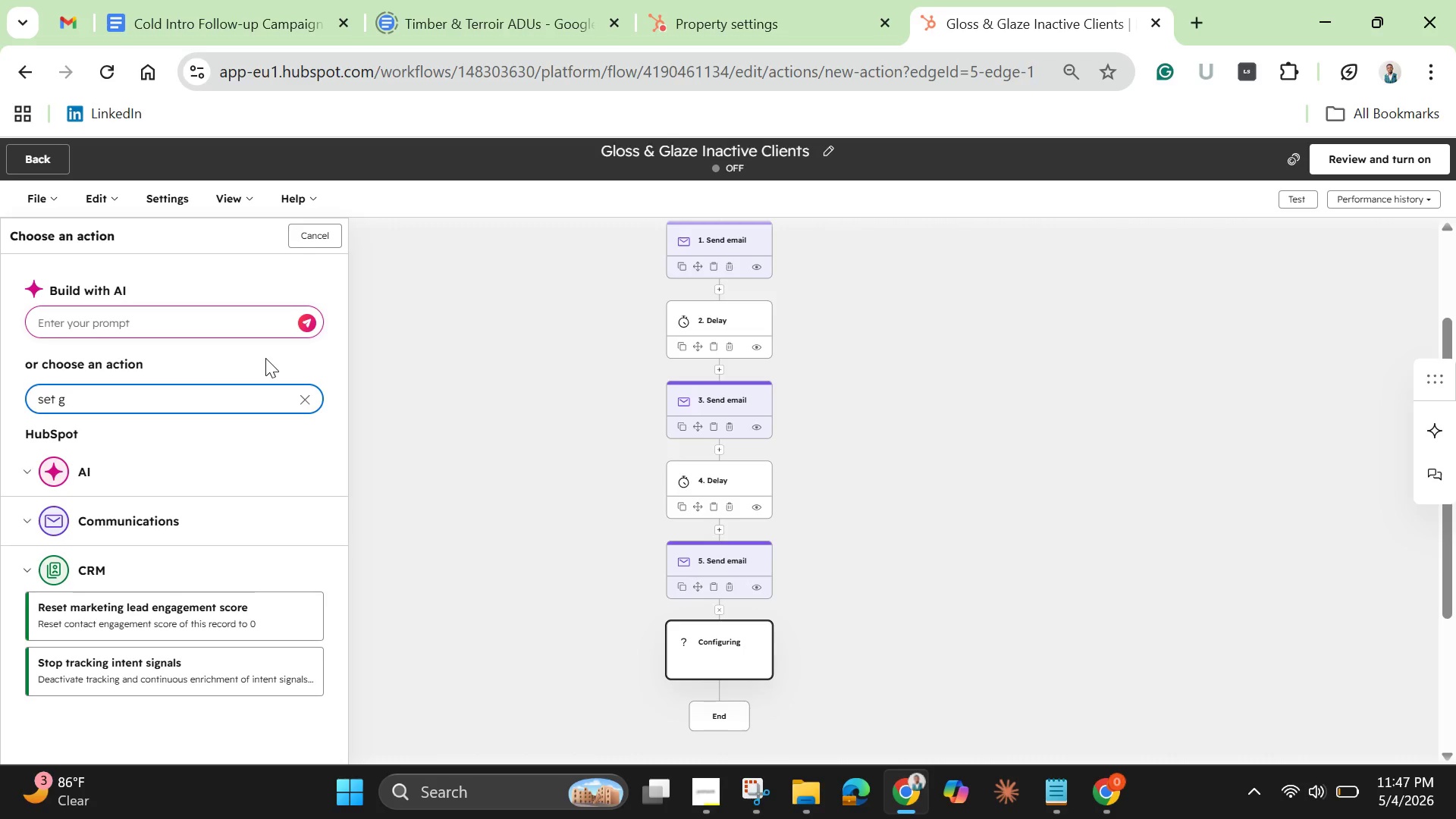 
key(Backspace)
 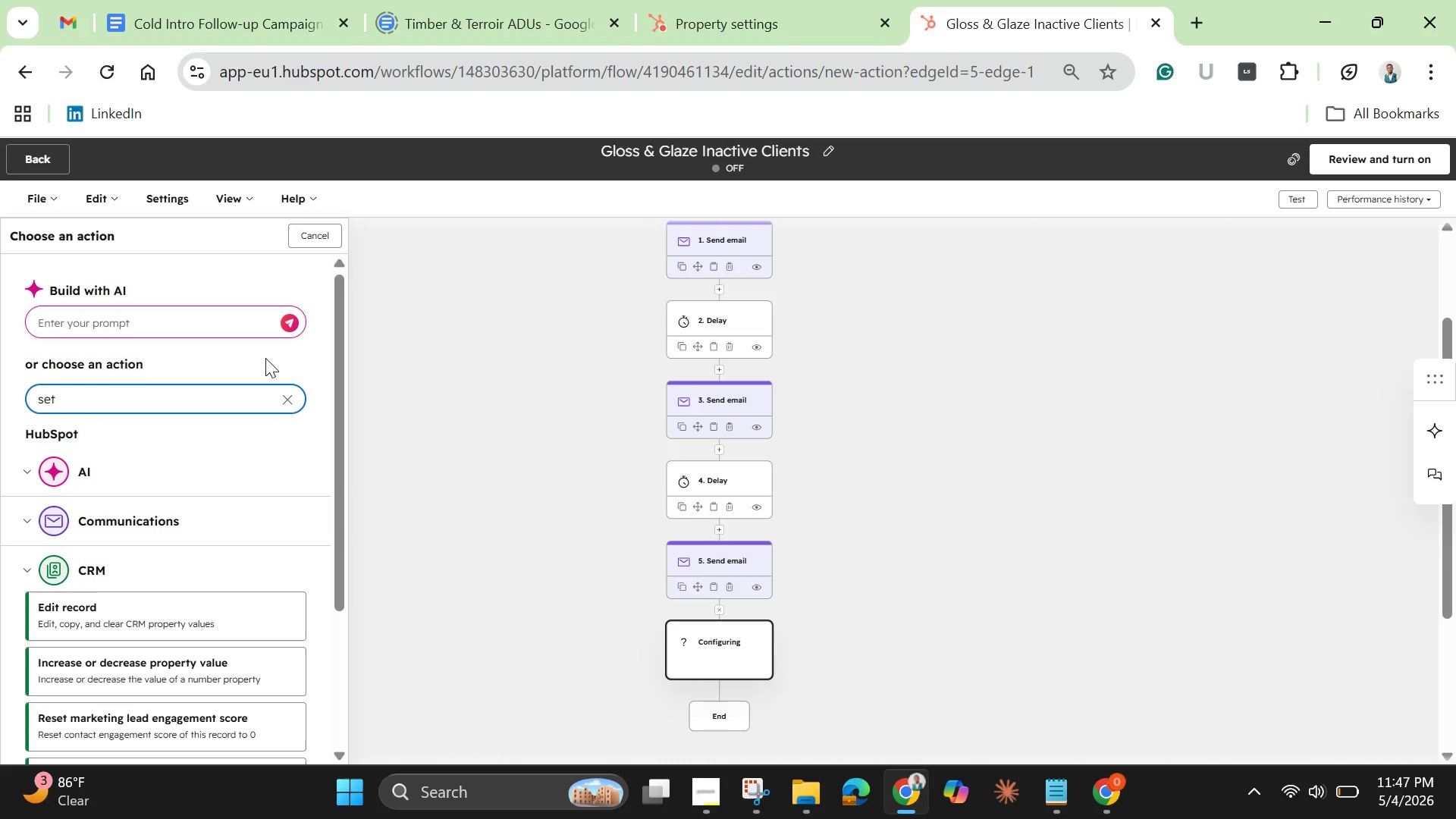 
key(Backspace)
 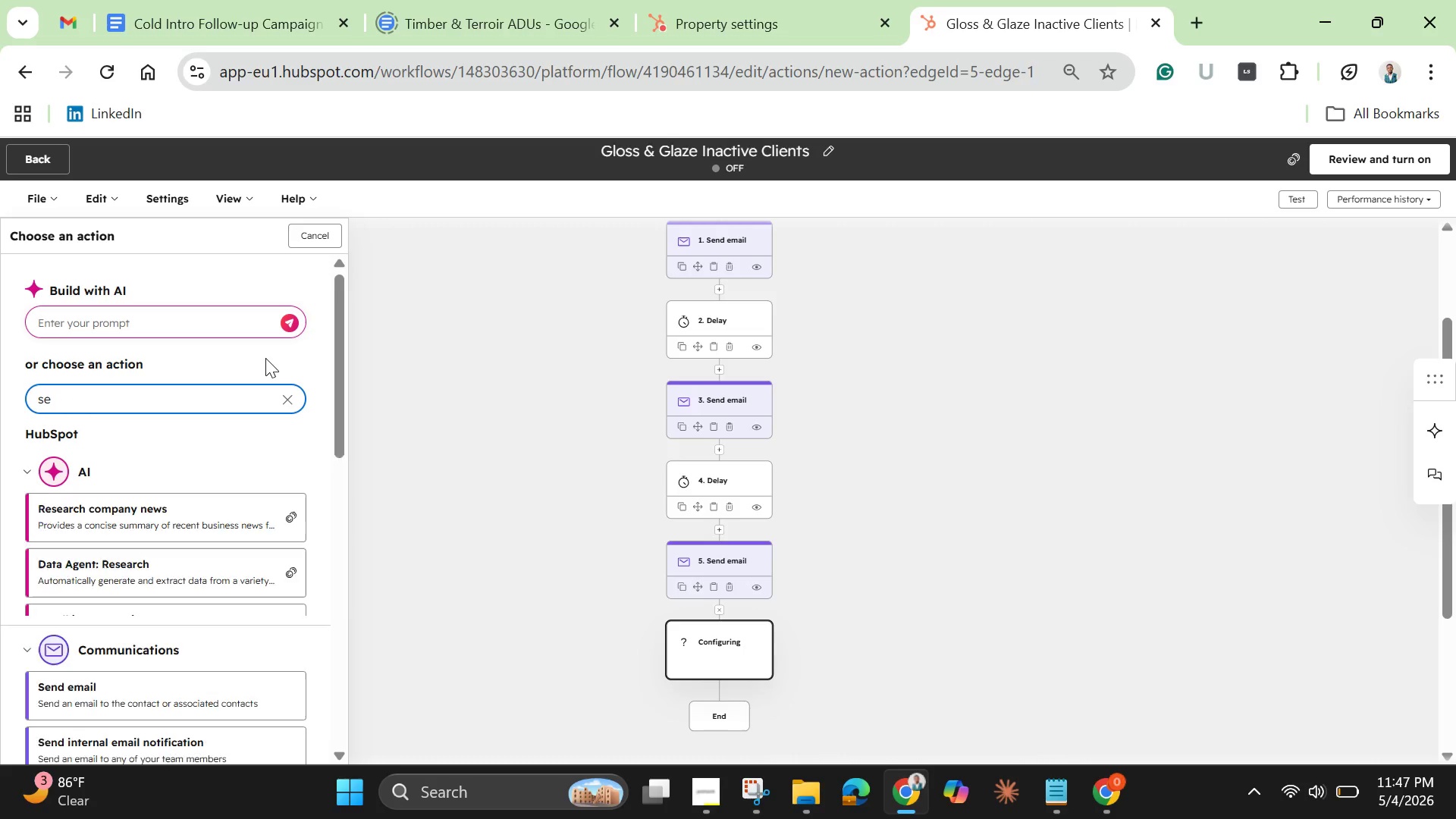 
key(Backspace)
 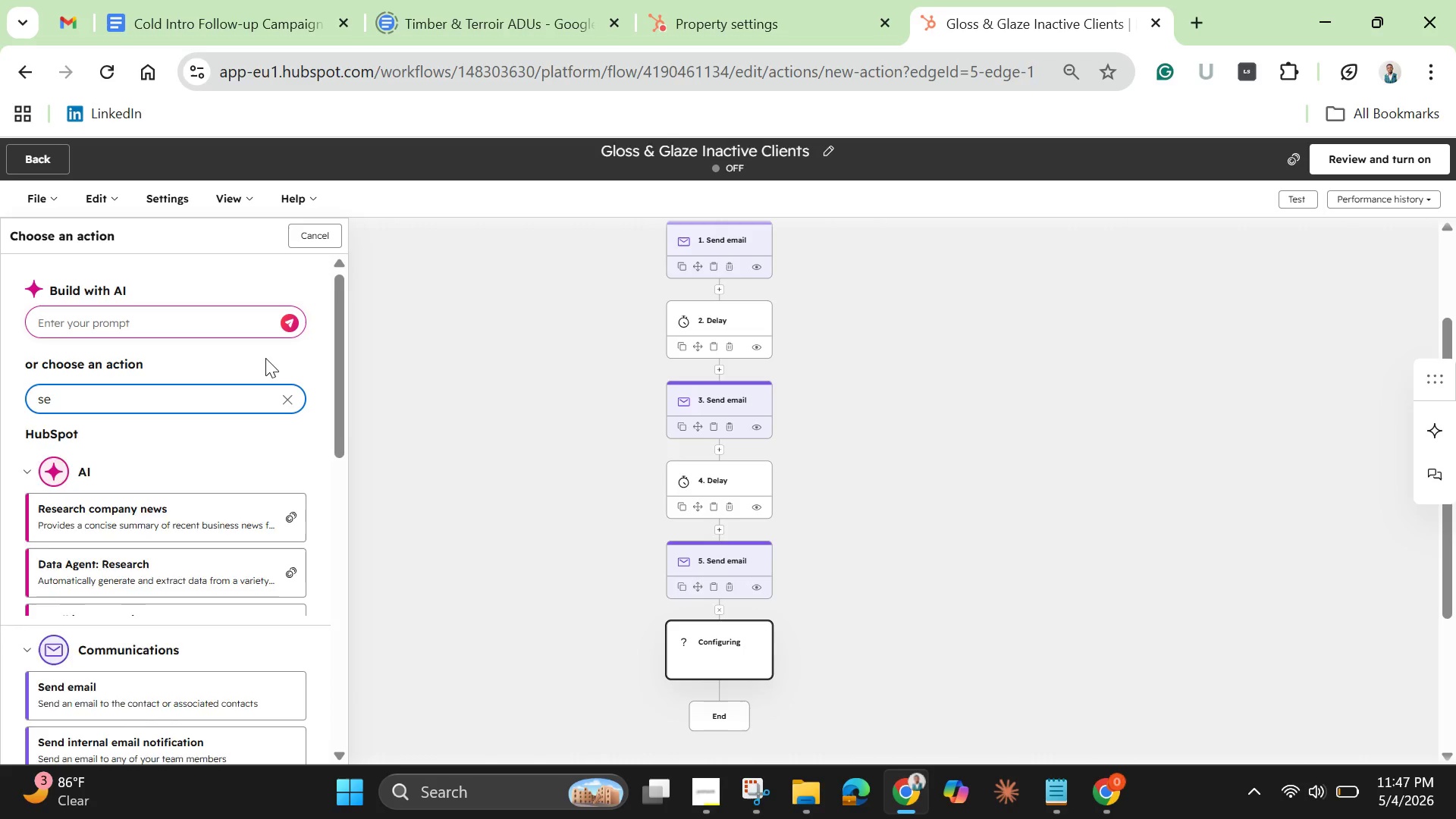 
key(Backspace)
 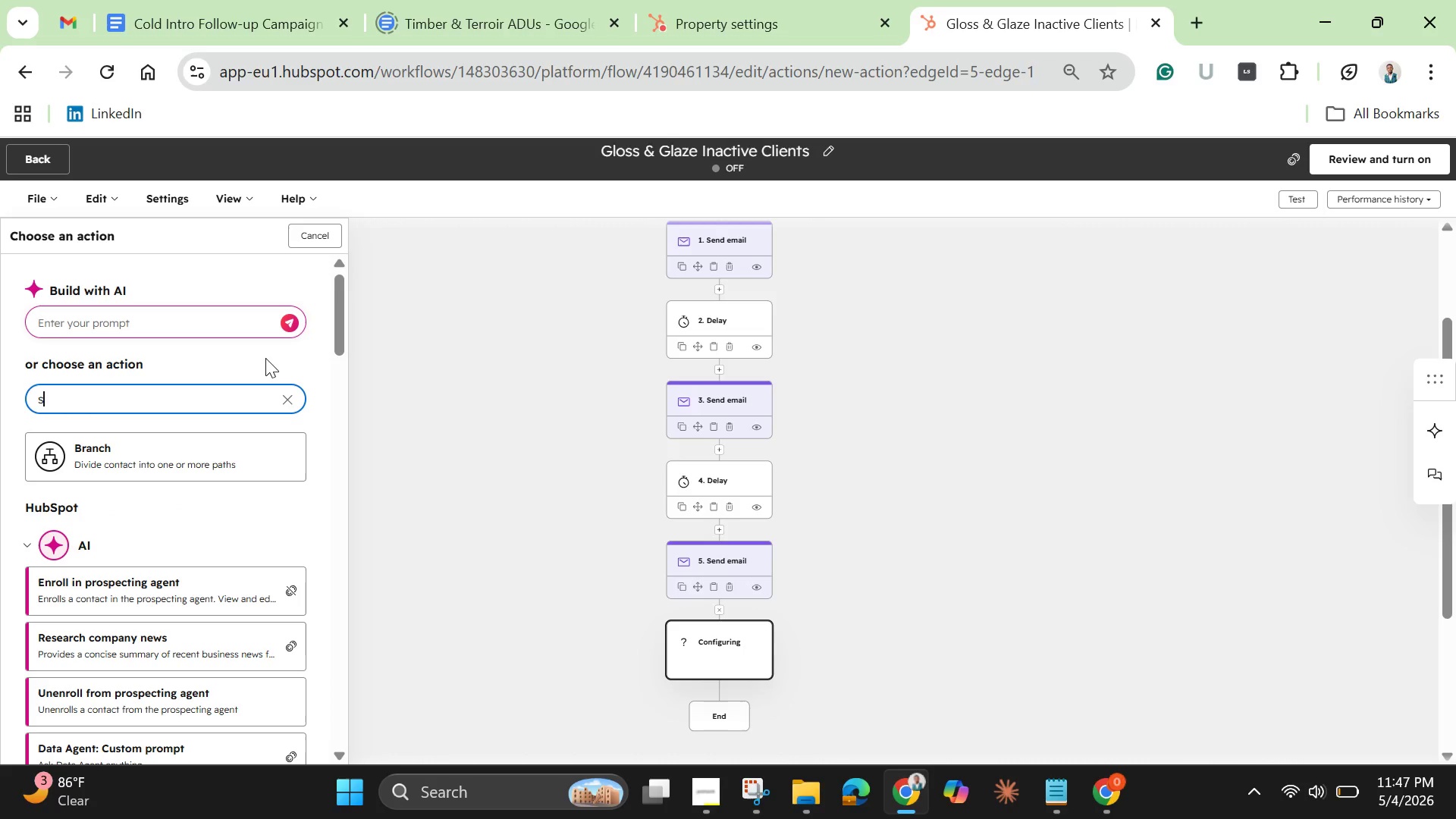 
key(Backspace)
 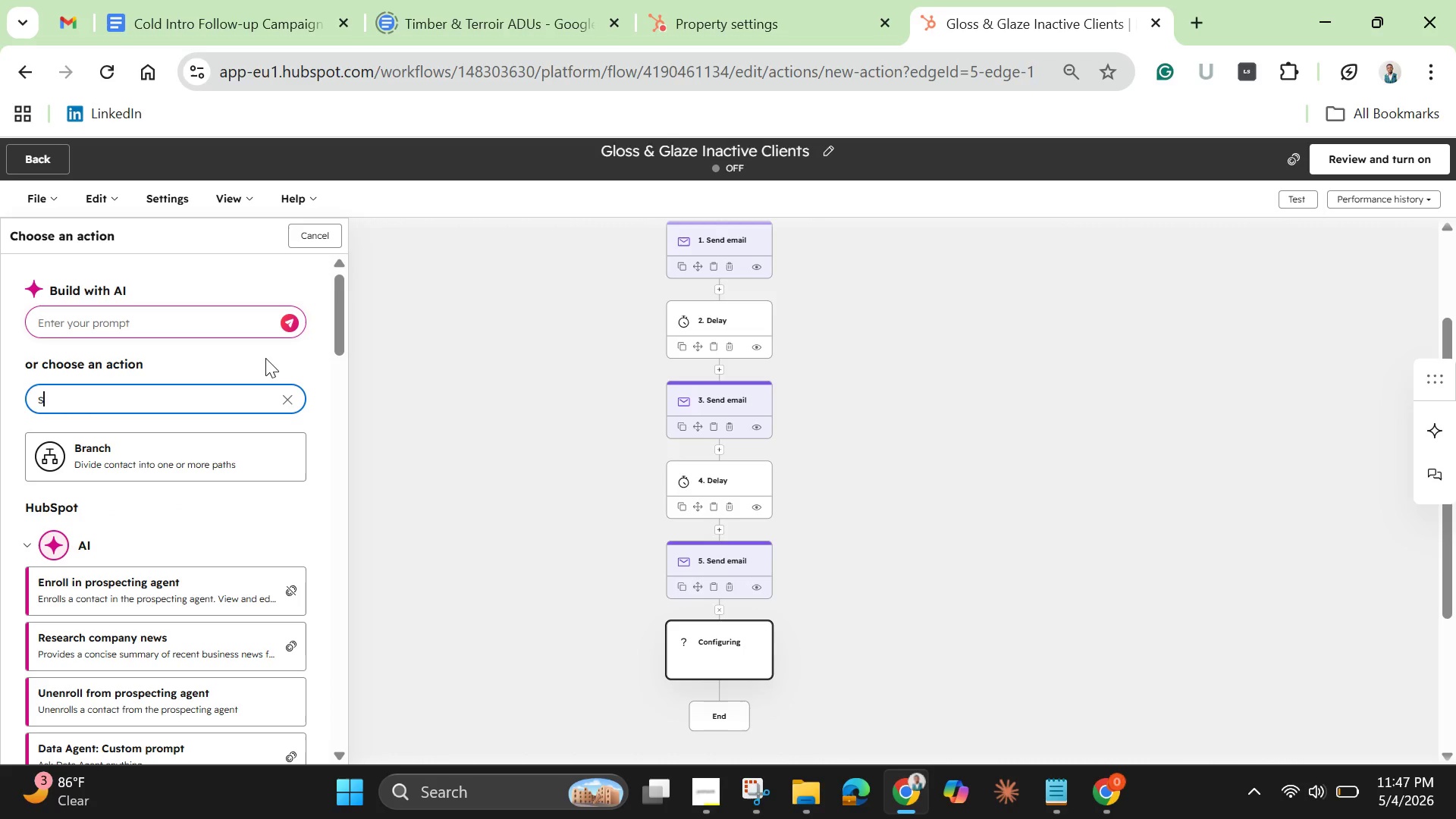 
key(Backspace)
 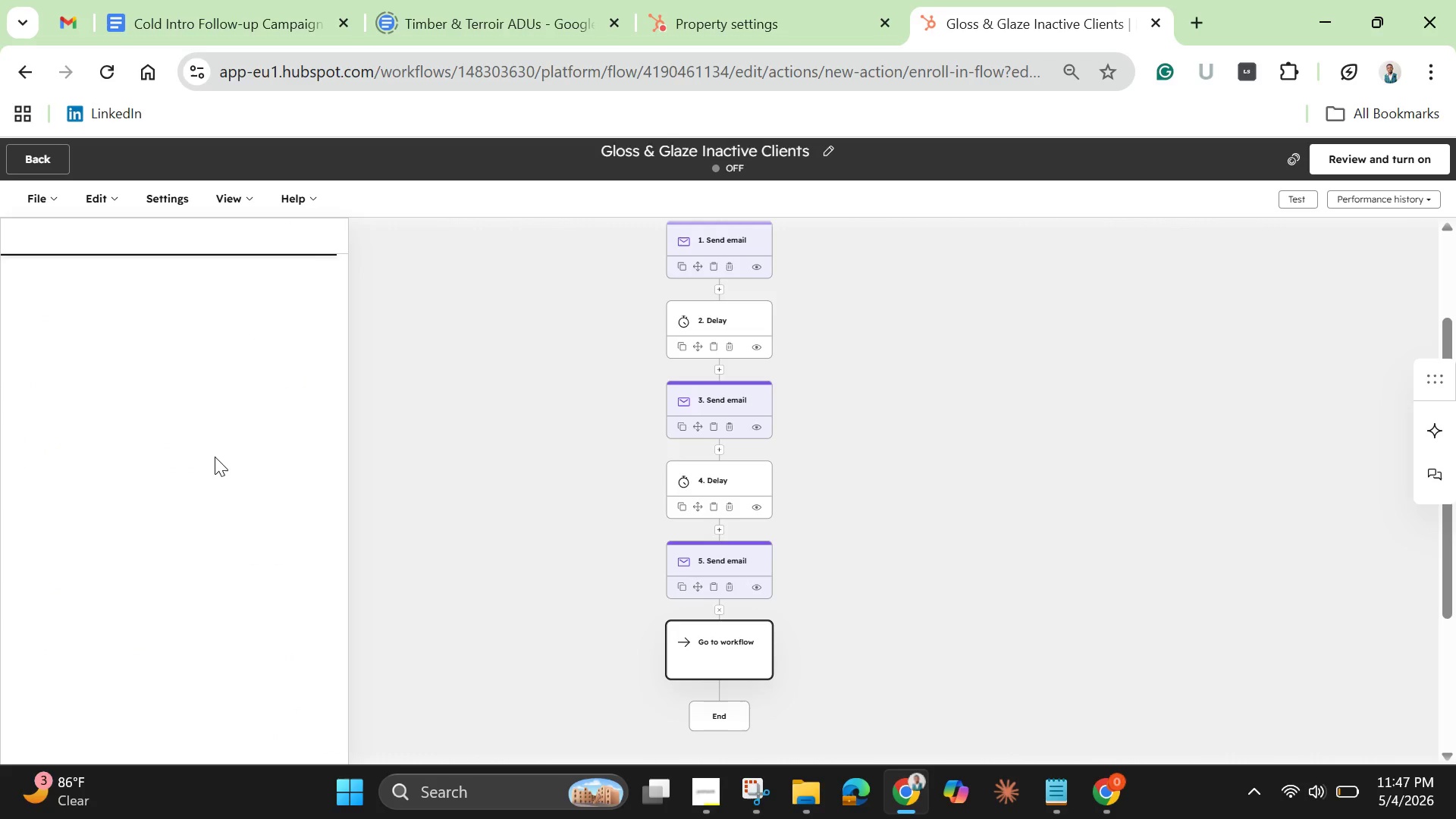 
wait(13.75)
 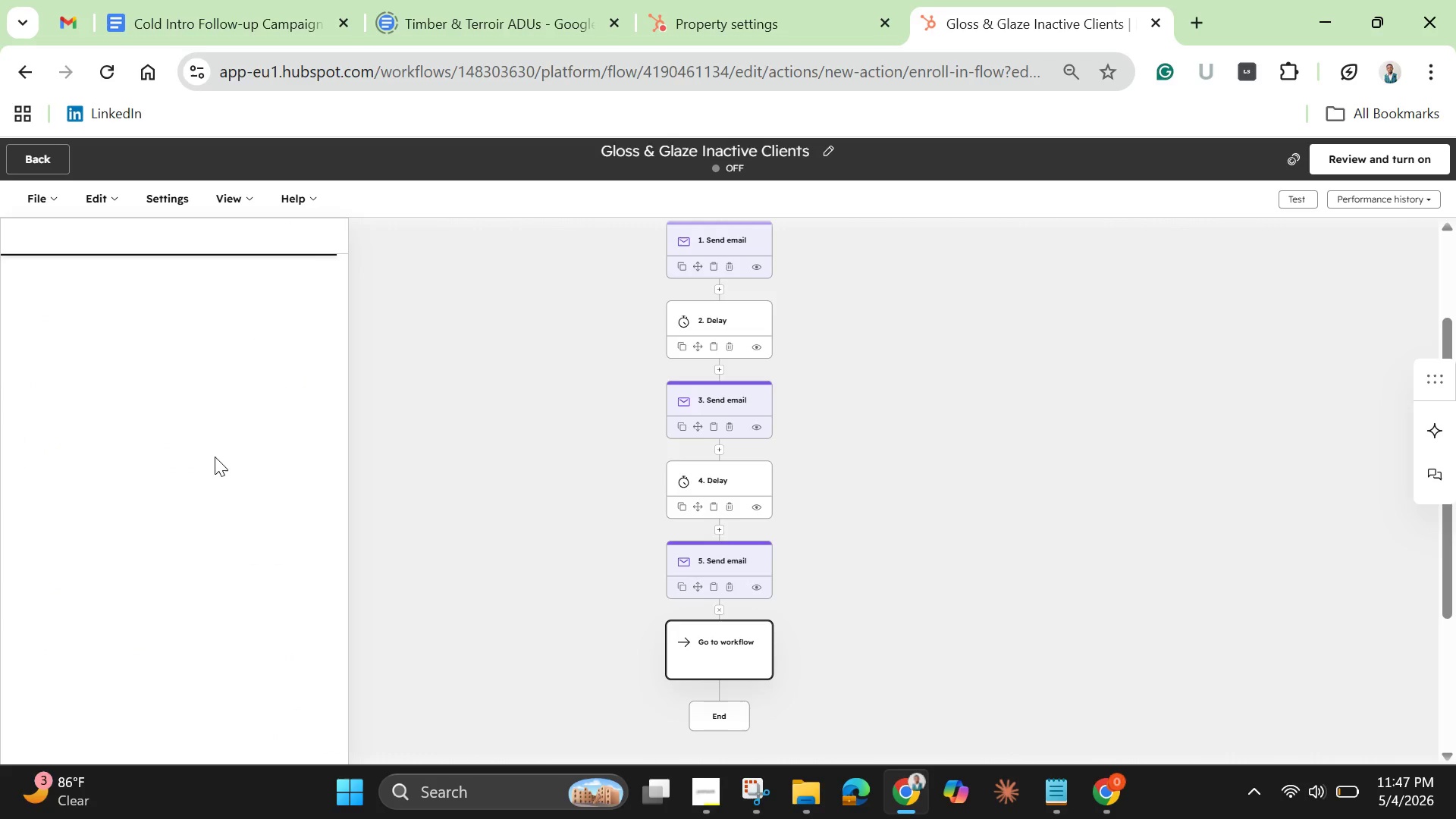 
left_click([217, 398])
 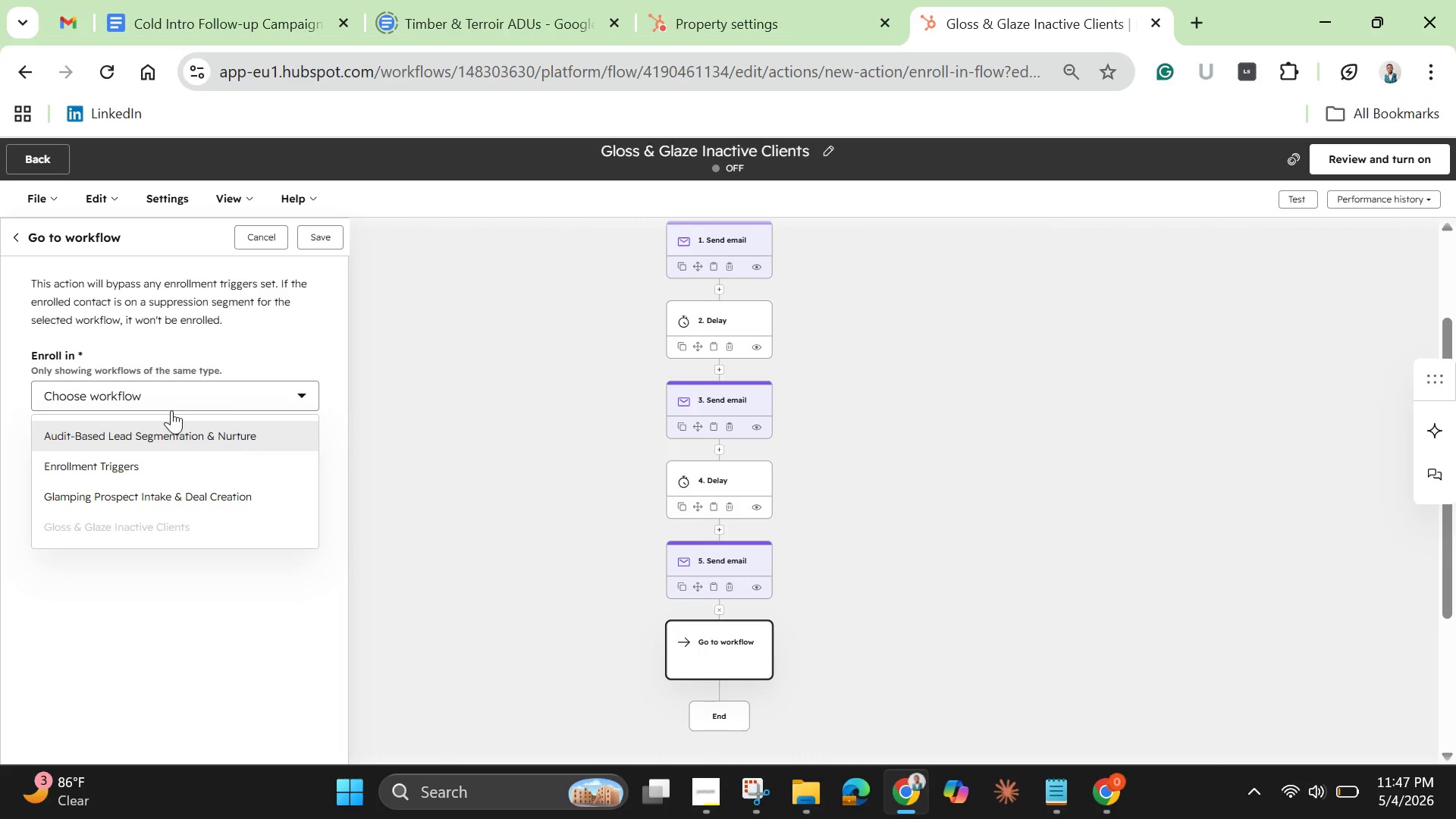 
wait(10.91)
 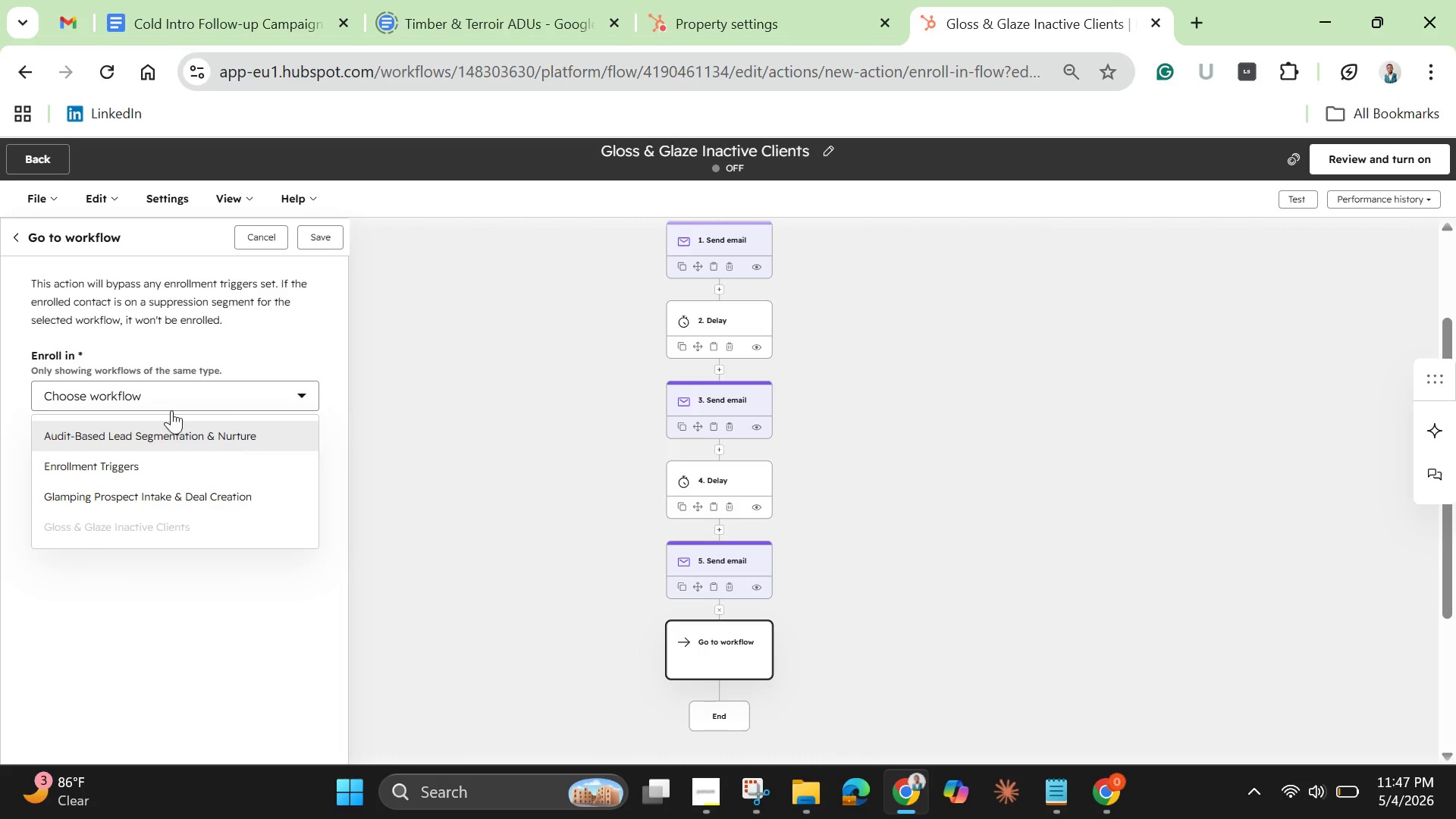 
left_click([268, 234])
 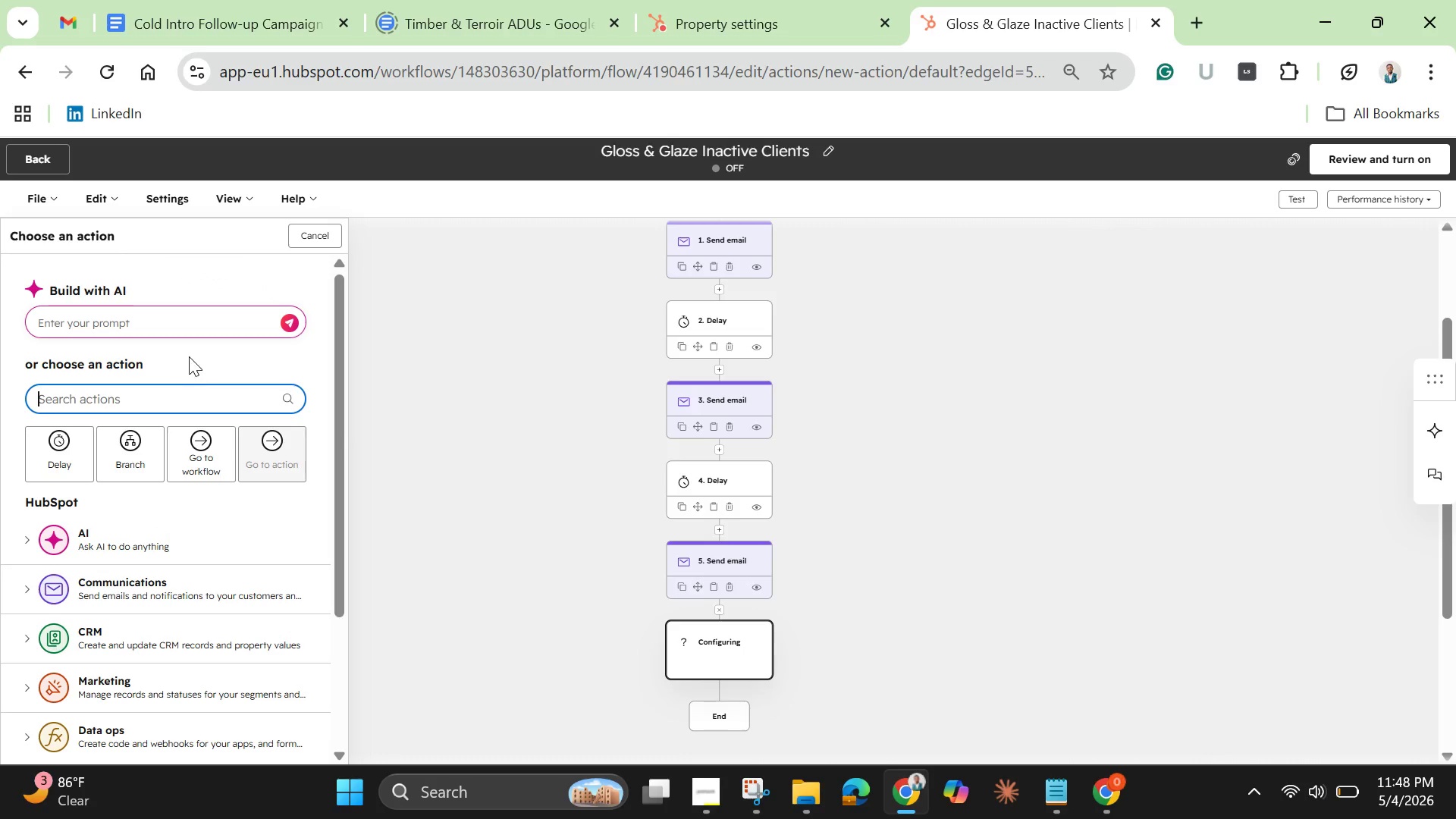 
left_click([190, 346])
 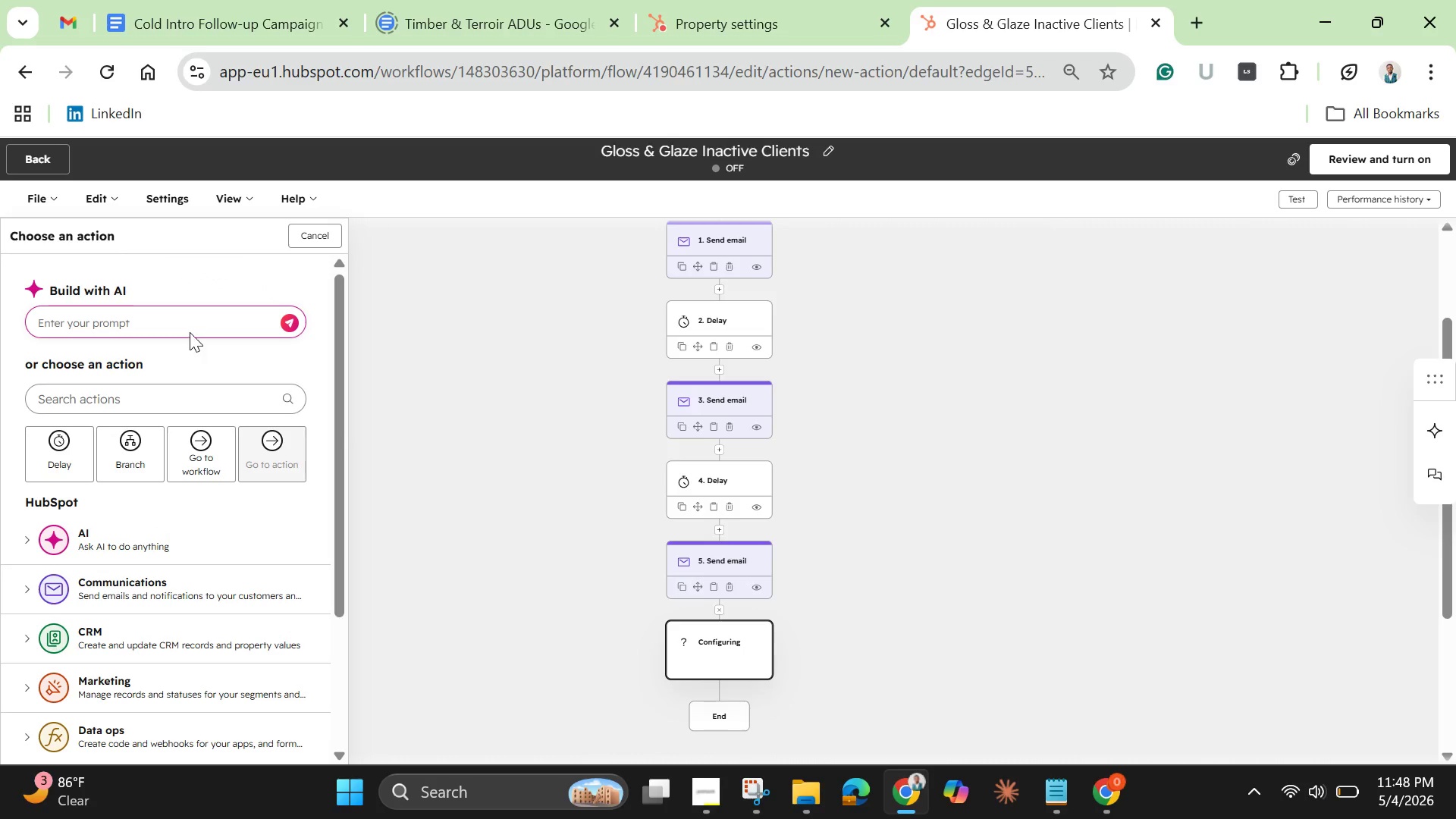 
left_click([190, 332])
 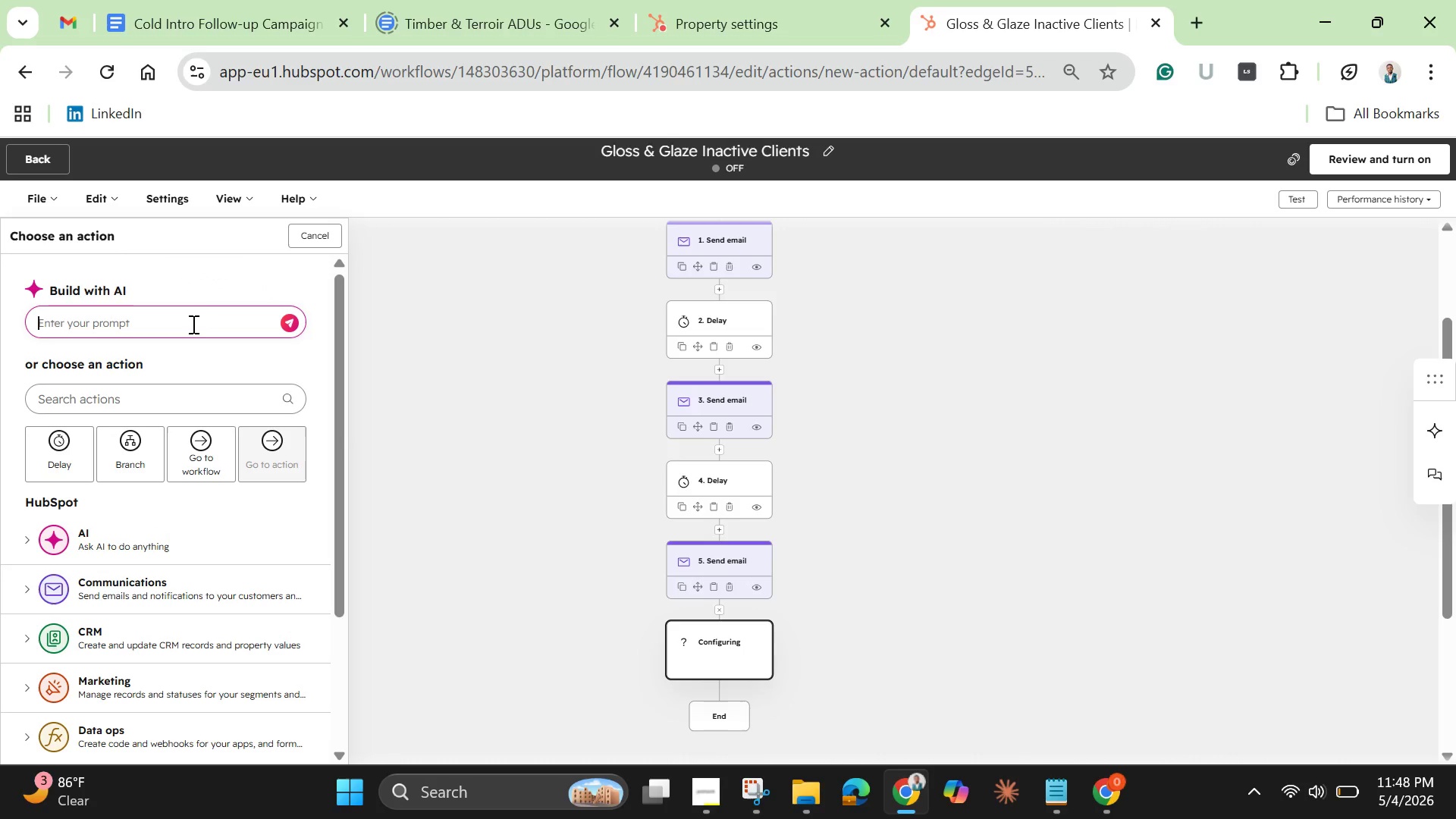 
left_click([192, 324])
 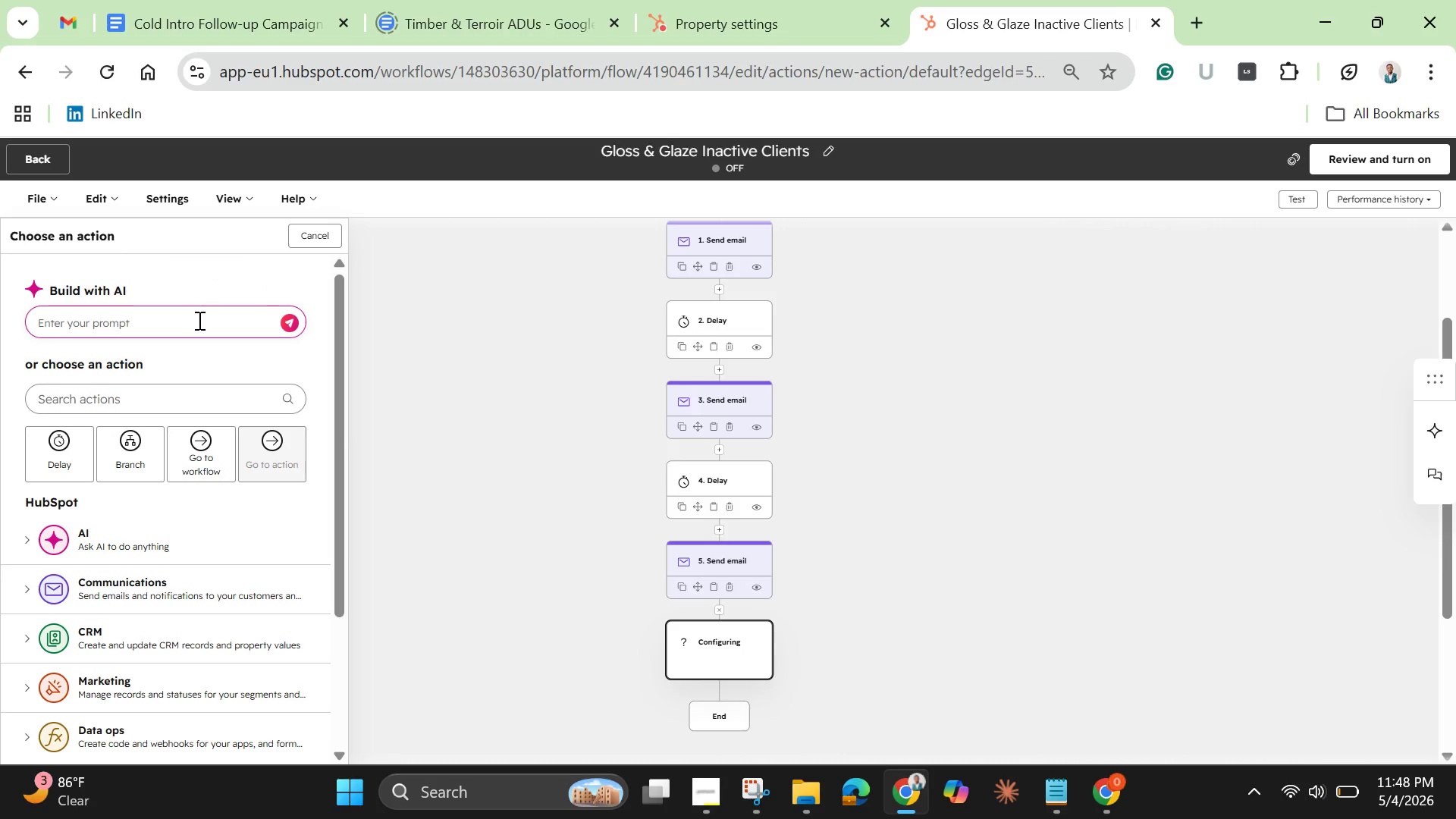 
type(set goaql)
key(Backspace)
key(Backspace)
type(l)
 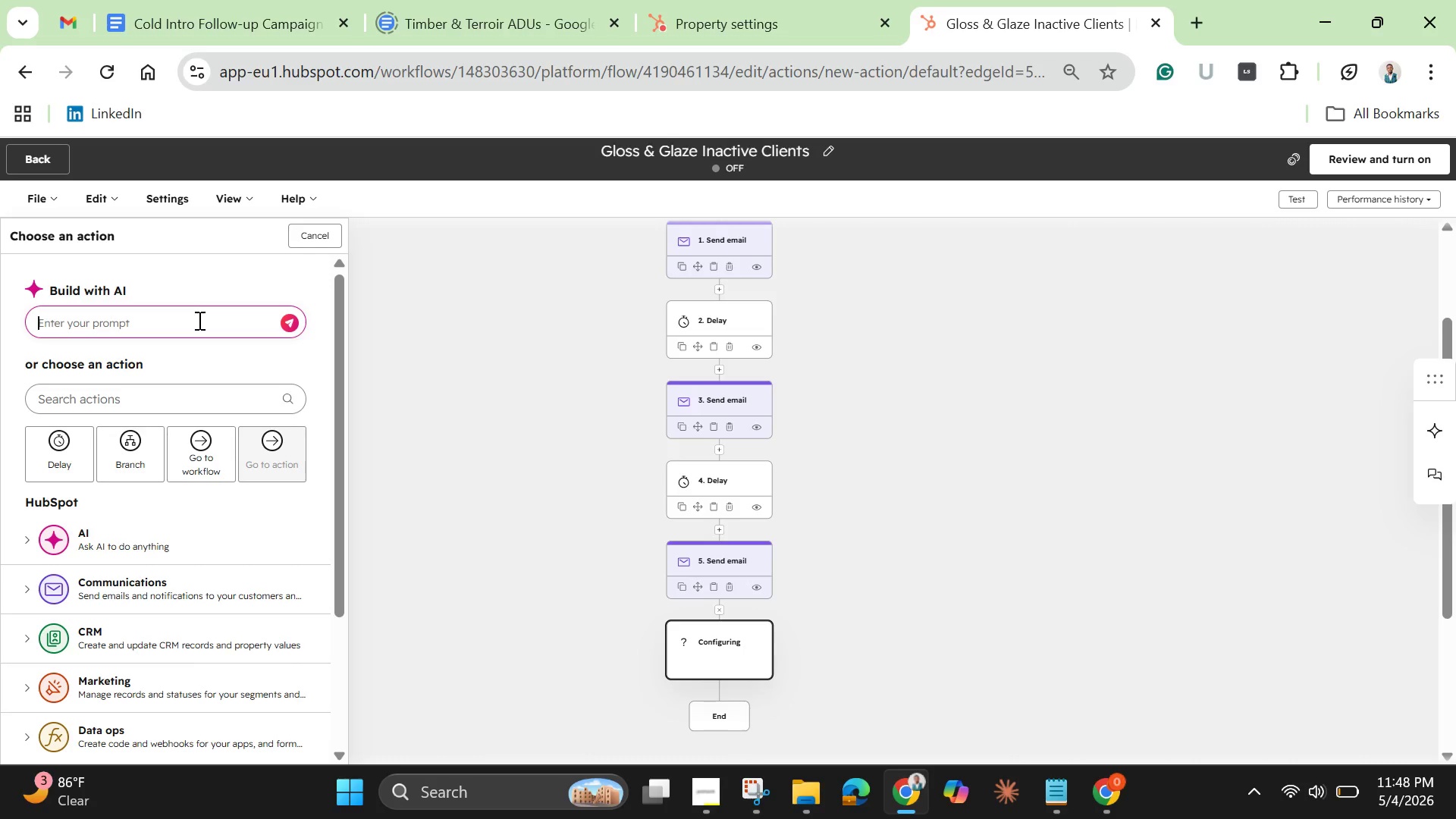 
key(Enter)
 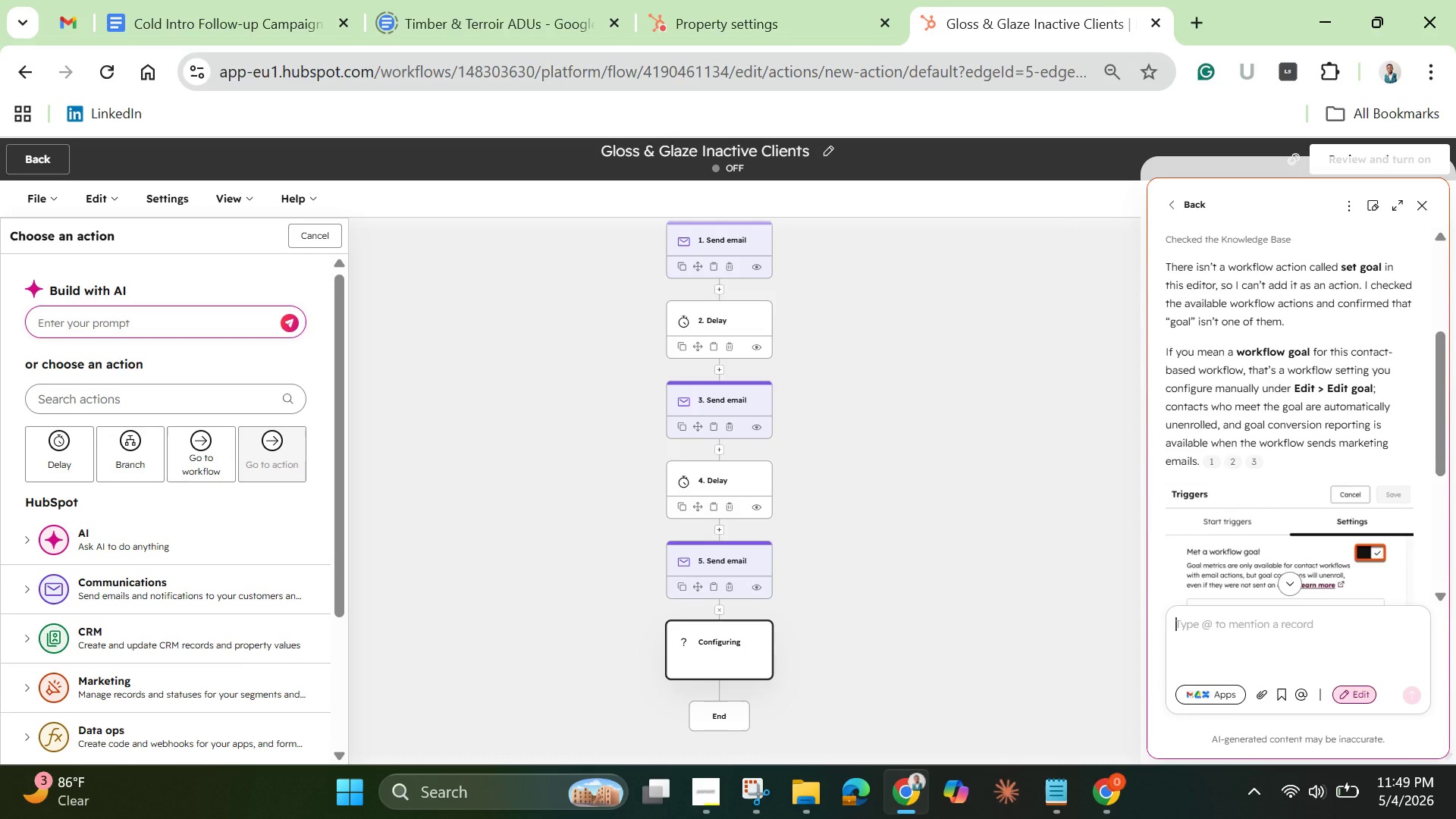 
wait(68.38)
 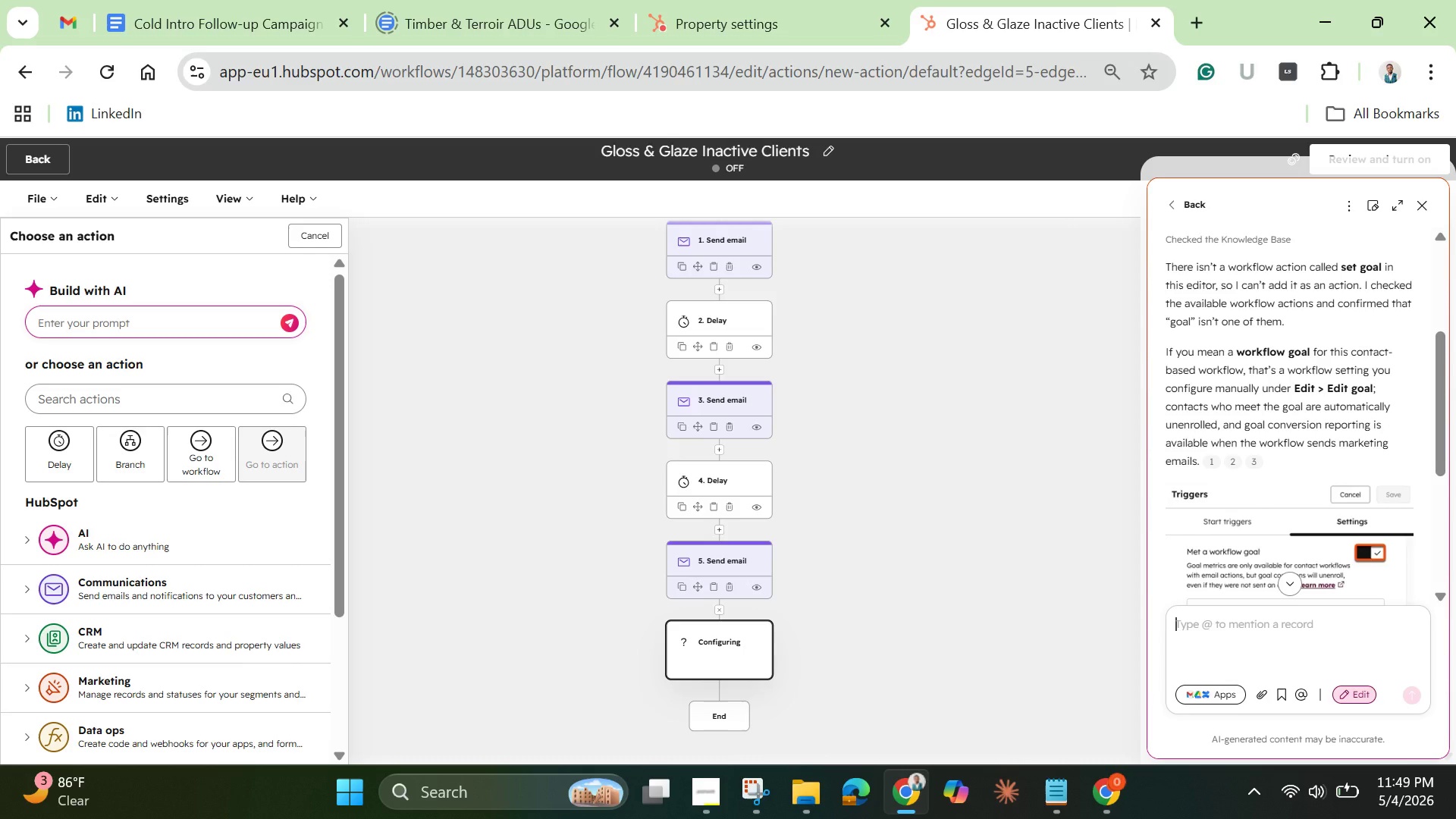 
scroll: coordinate [708, 280], scroll_direction: down, amount: 3.0
 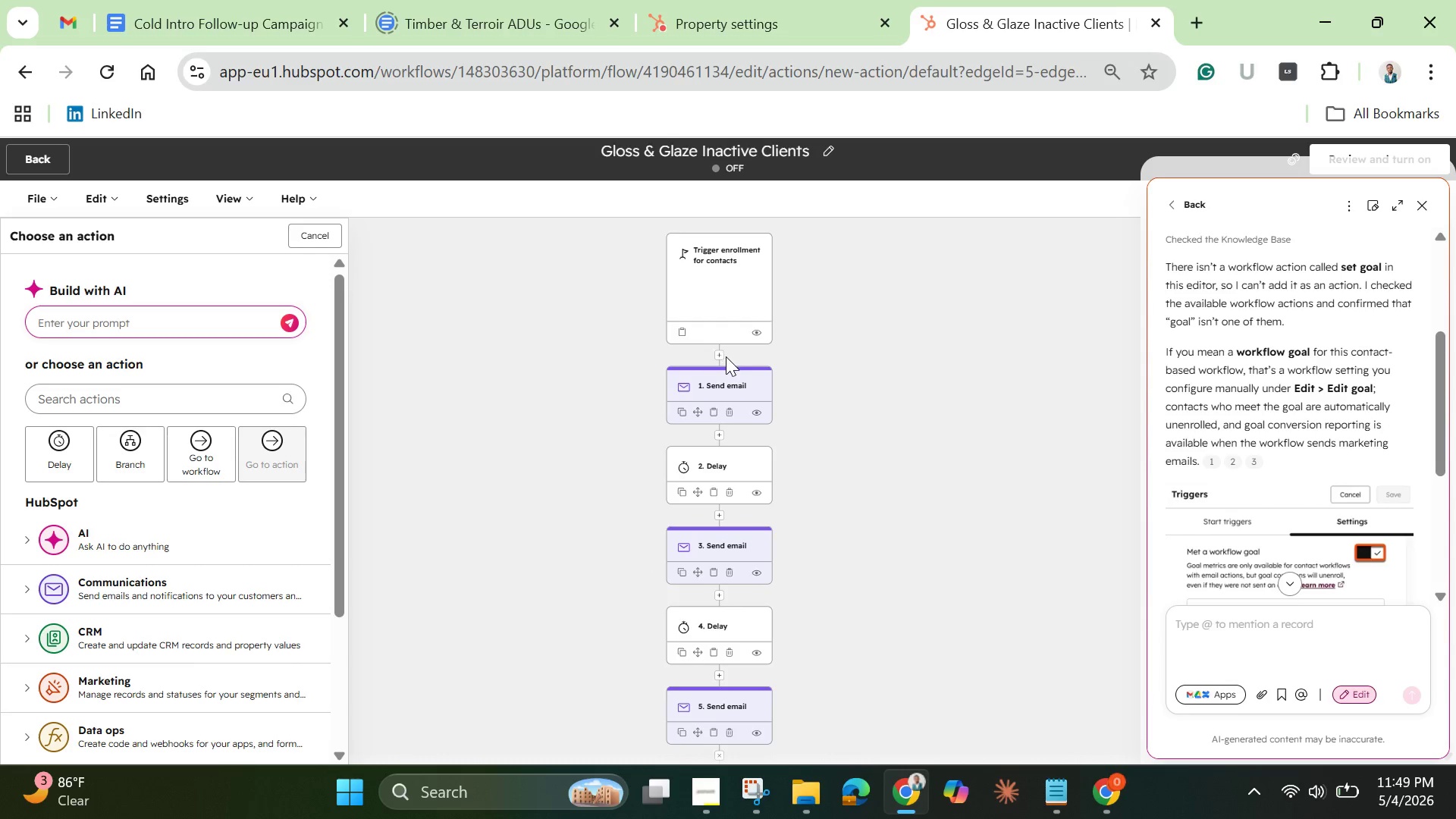 
left_click([720, 293])
 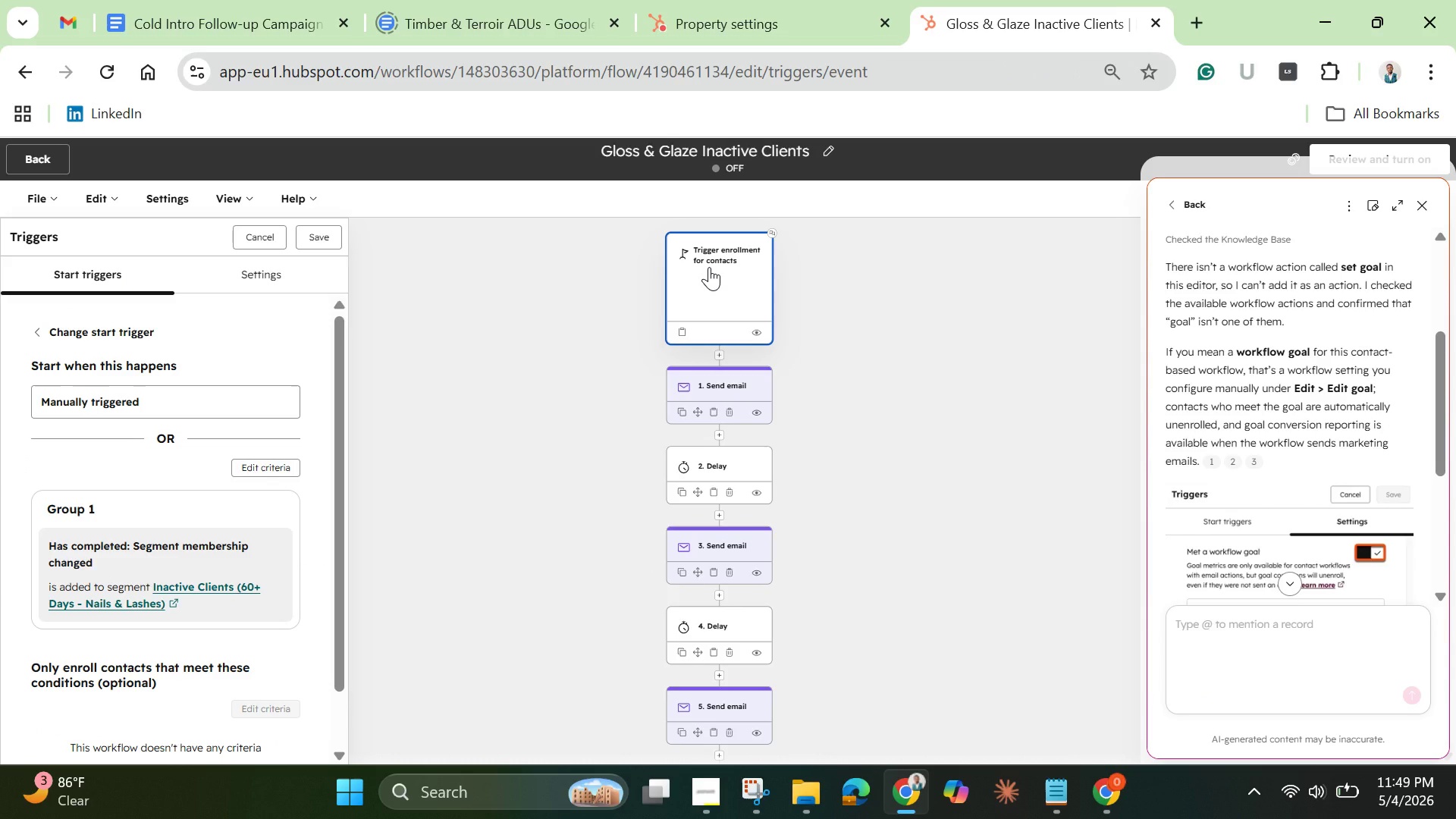 
left_click([713, 252])
 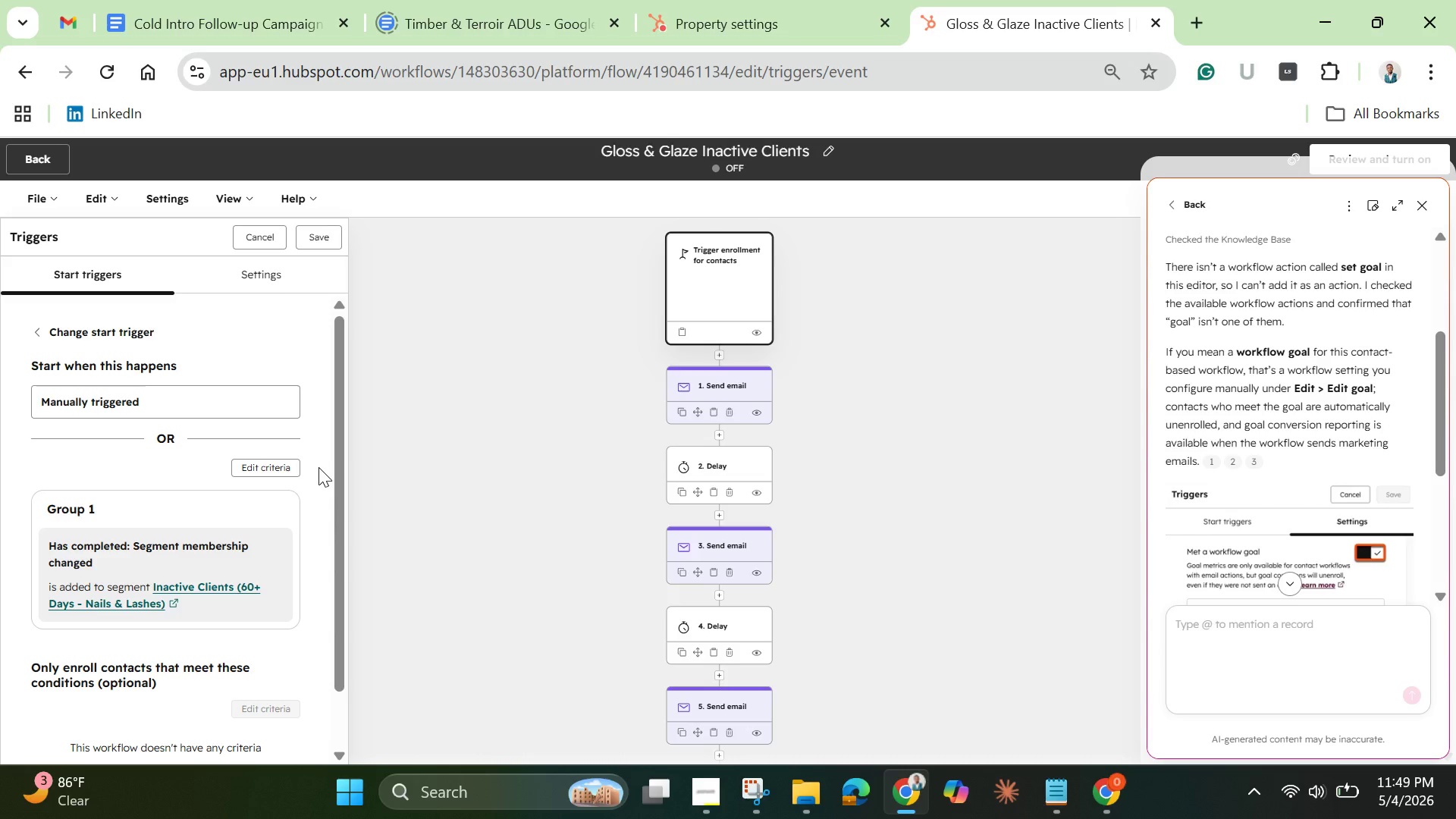 
left_click_drag(start_coordinate=[340, 491], to_coordinate=[291, 657])
 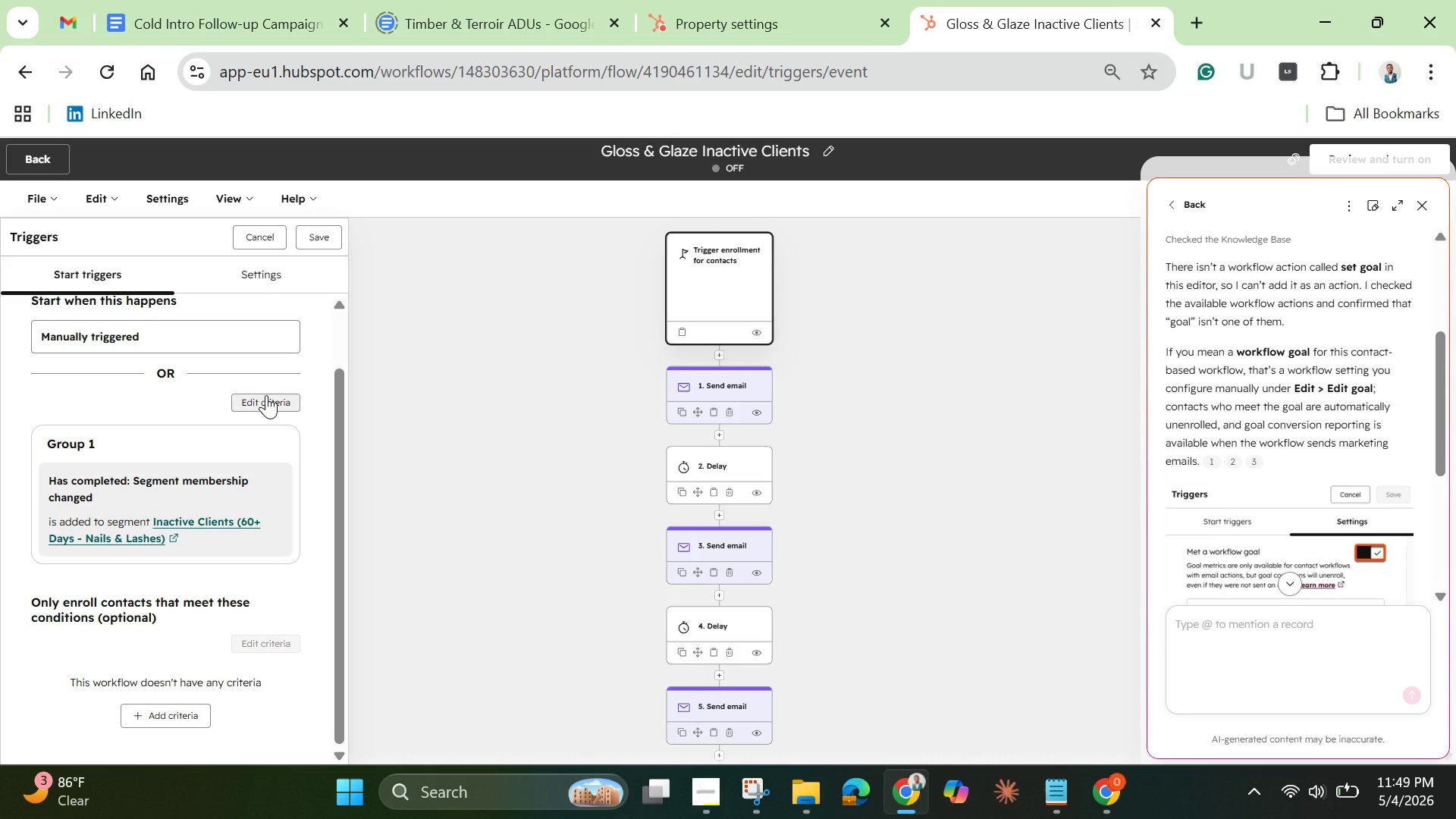 
wait(26.62)
 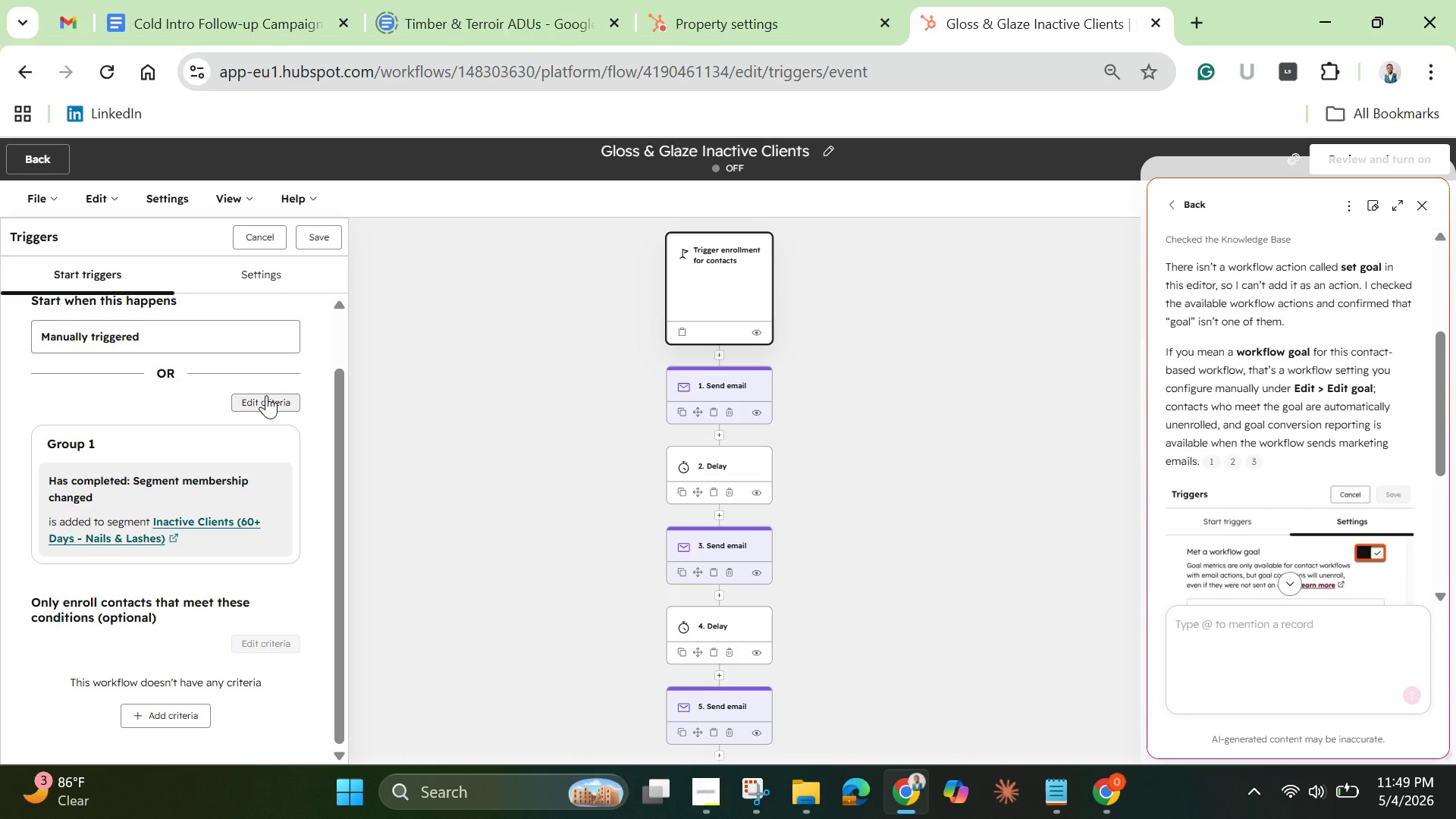 
left_click_drag(start_coordinate=[1436, 442], to_coordinate=[1442, 535])
 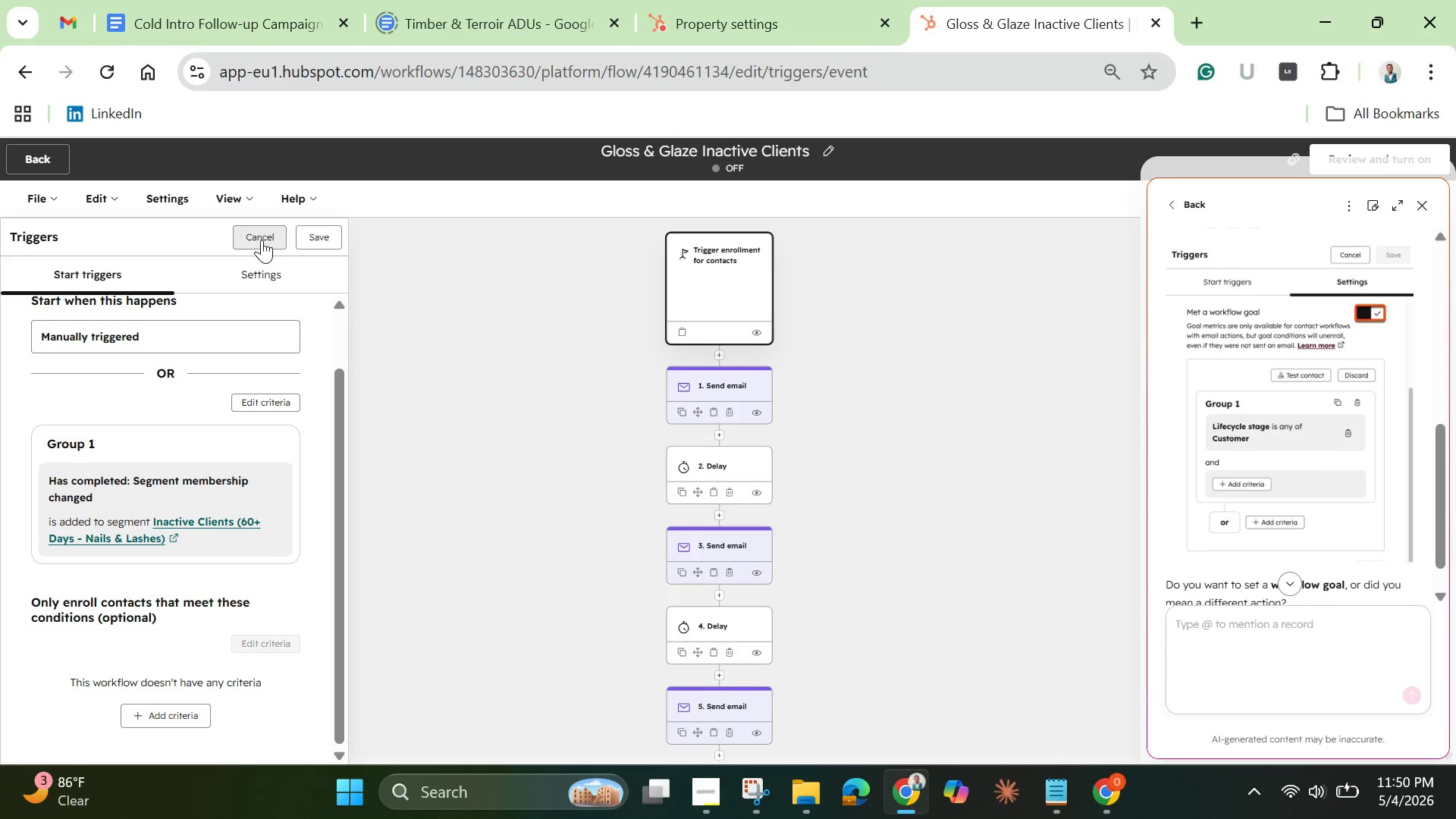 
wait(24.62)
 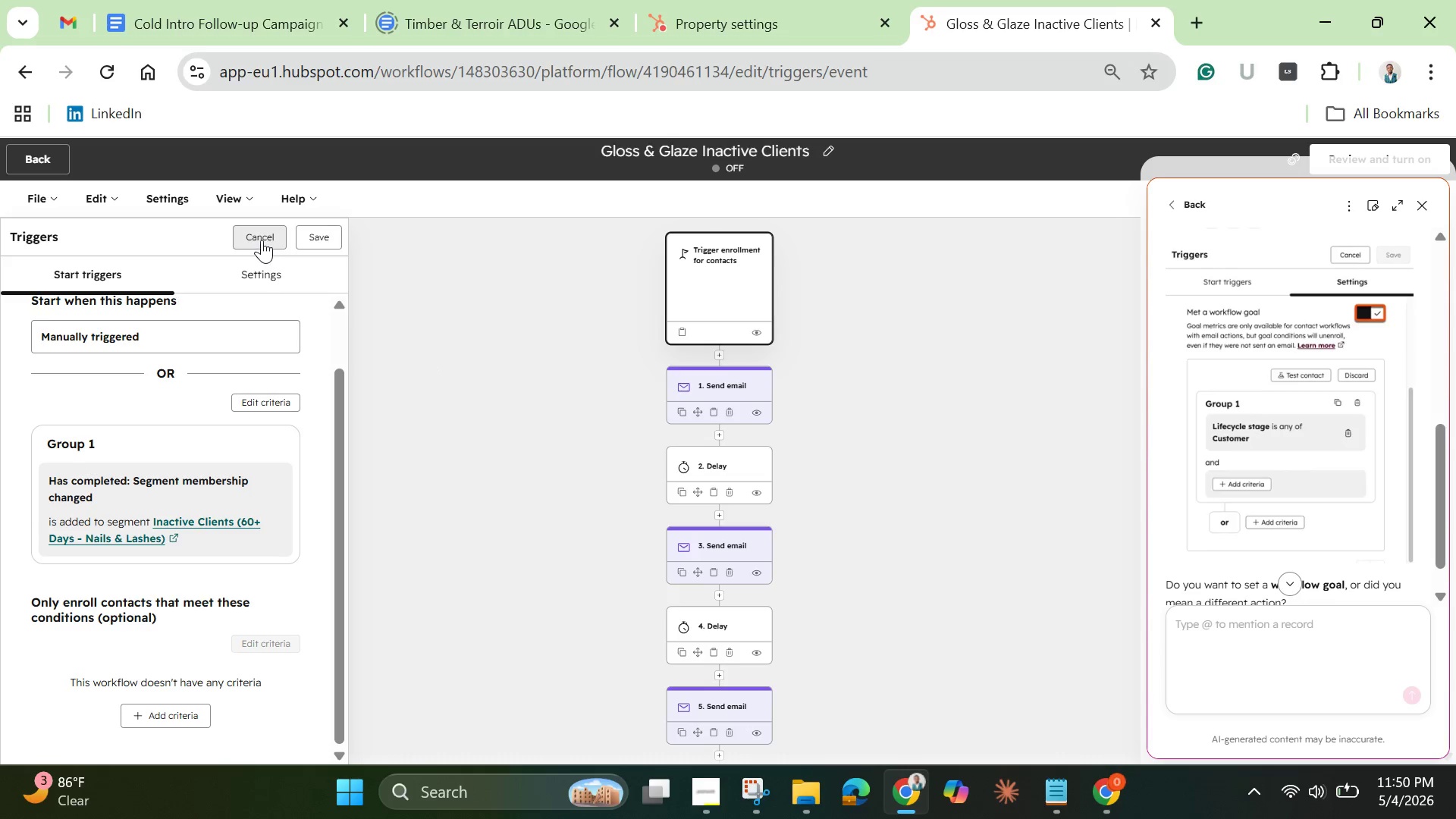 
left_click([1420, 206])
 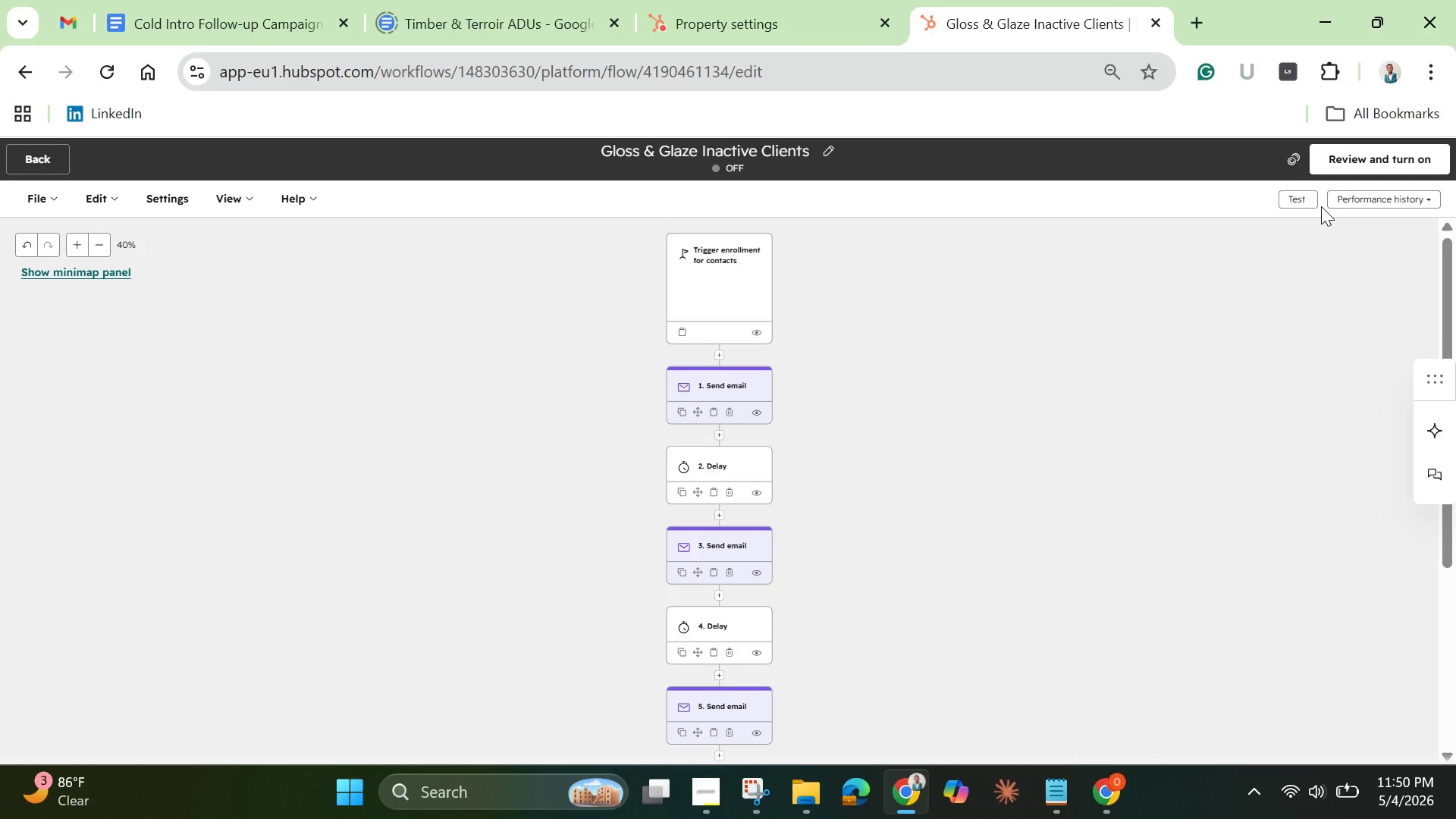 
wait(6.2)
 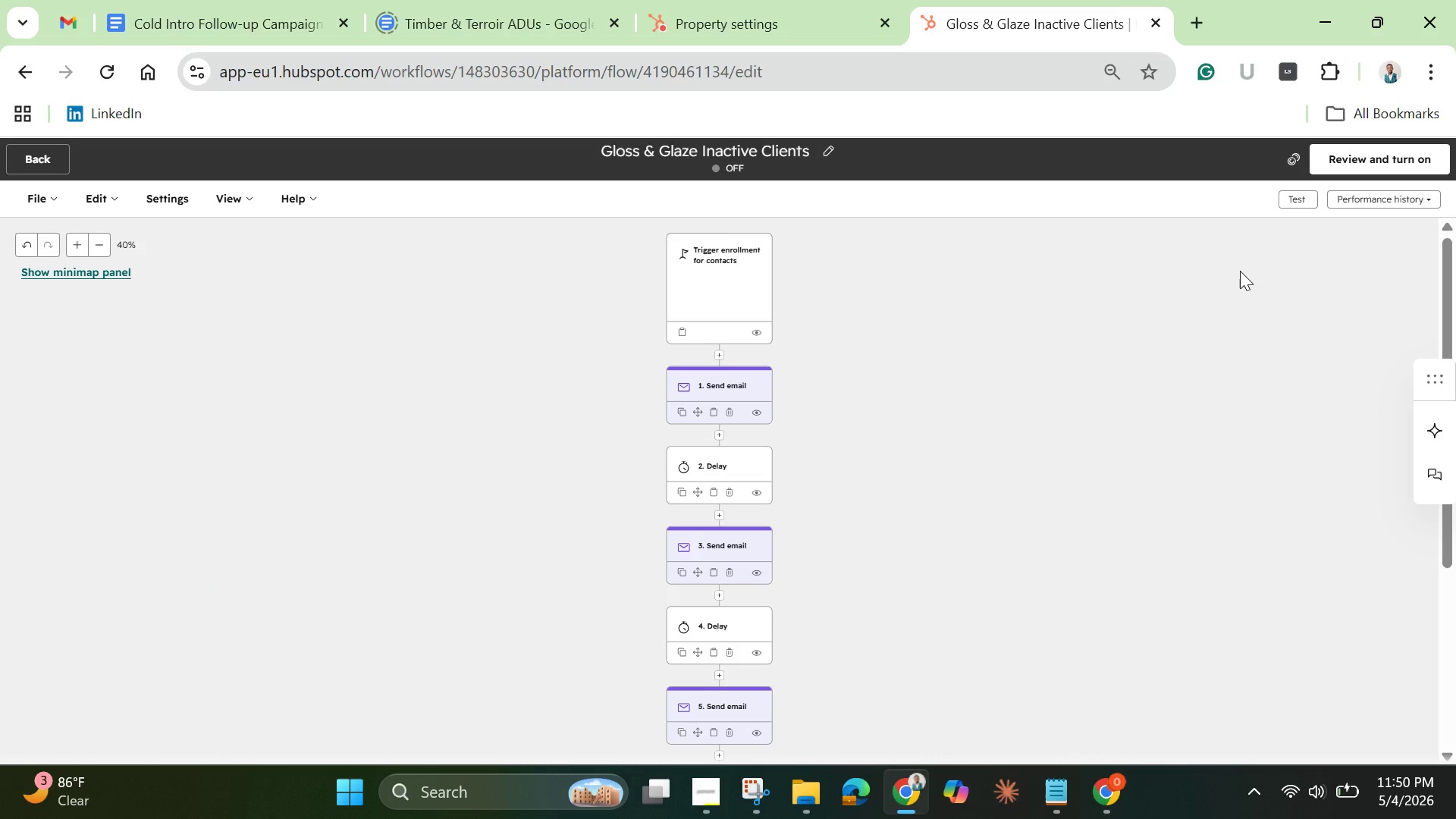 
scroll: coordinate [1090, 495], scroll_direction: none, amount: 0.0
 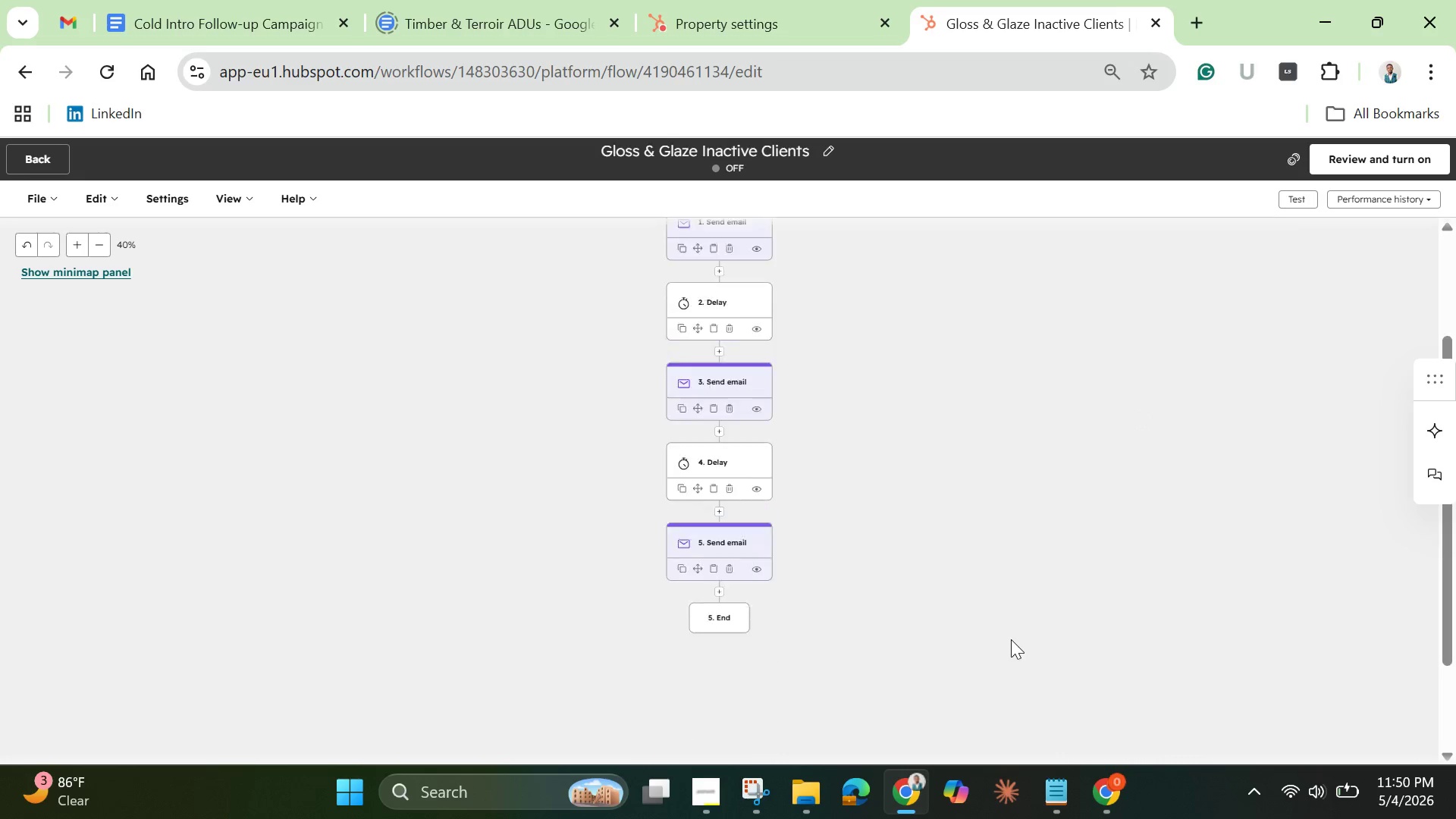 
scroll: coordinate [1006, 642], scroll_direction: down, amount: 5.0
 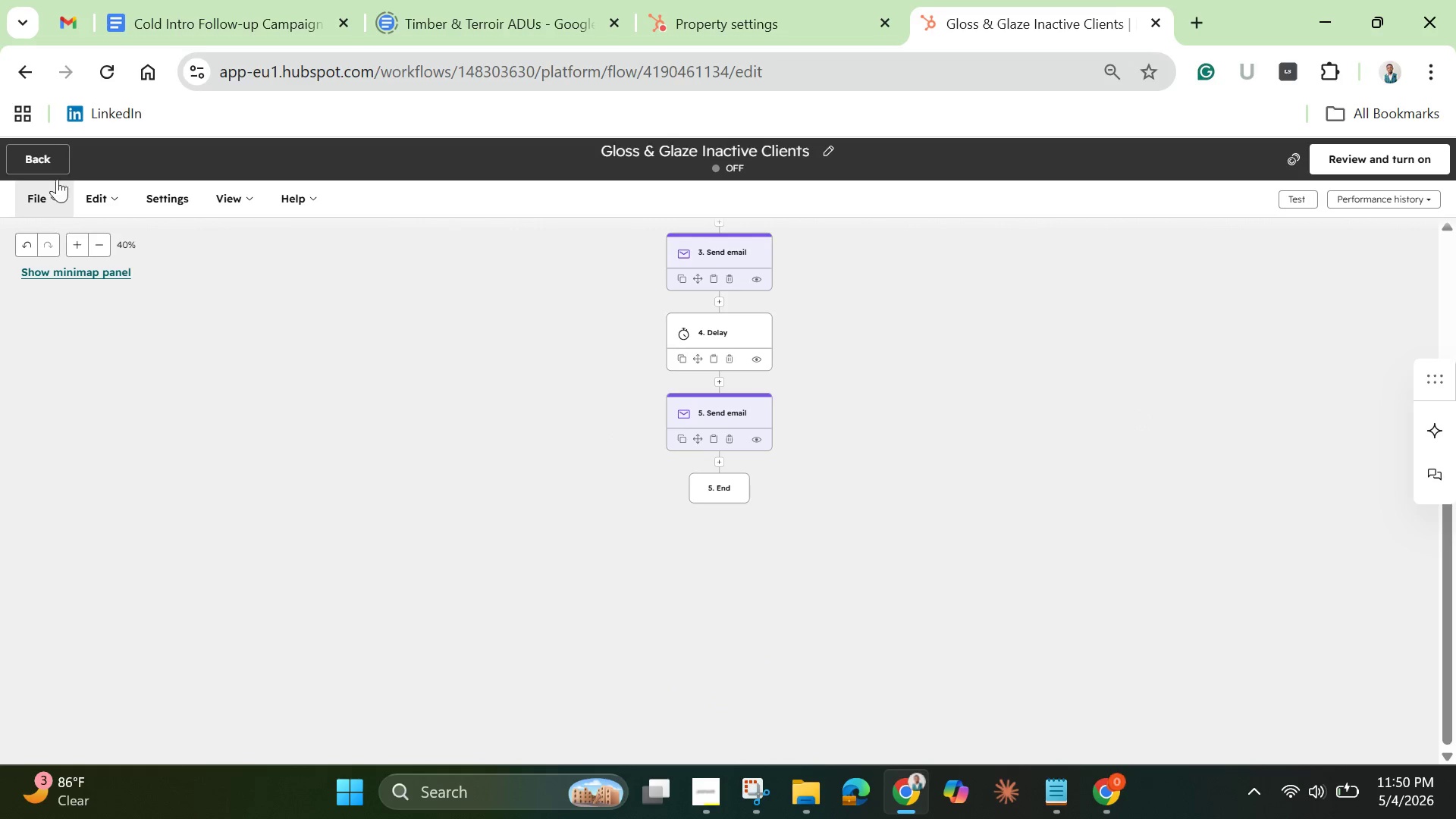 
left_click([55, 159])
 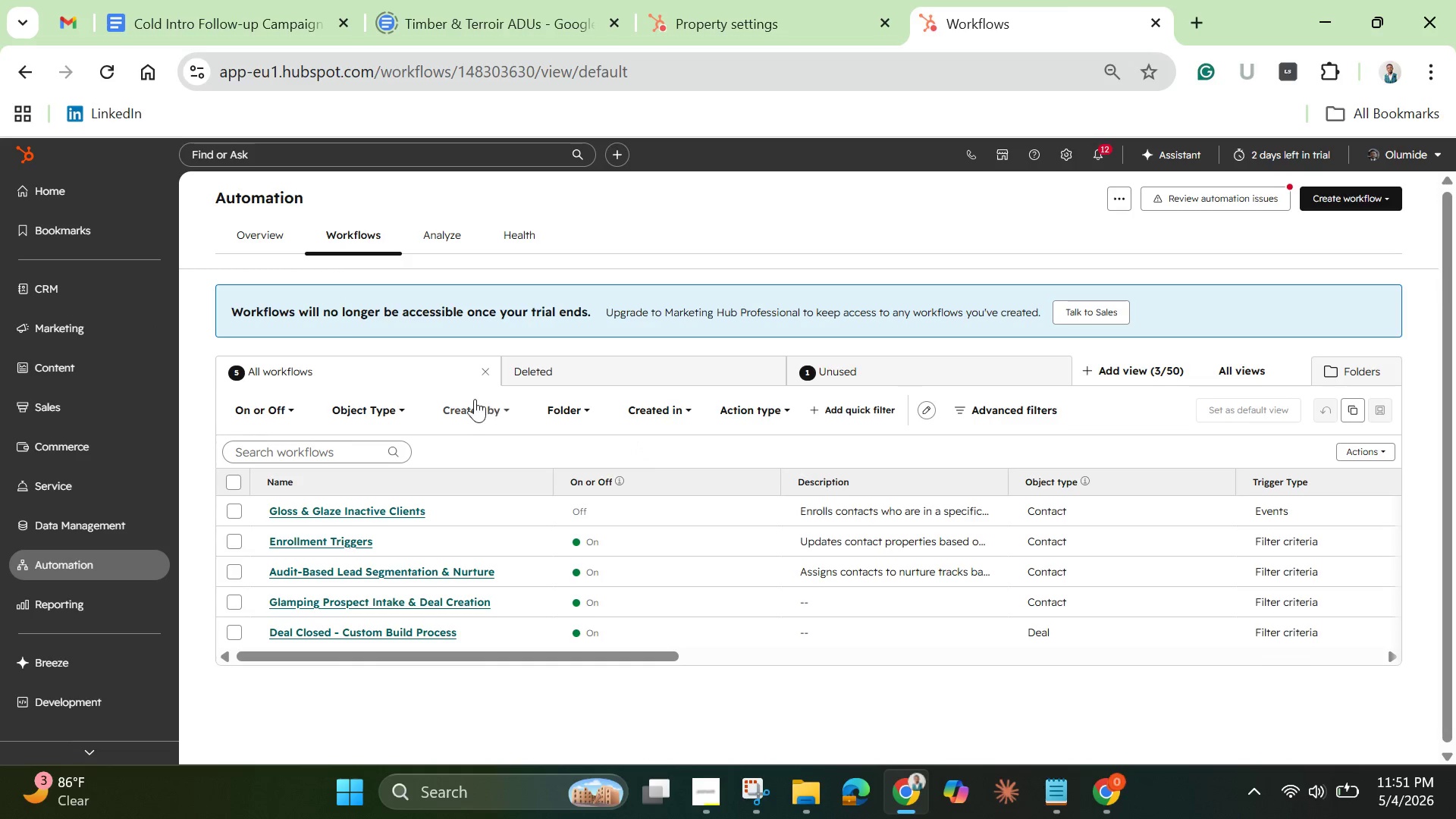 
wait(31.92)
 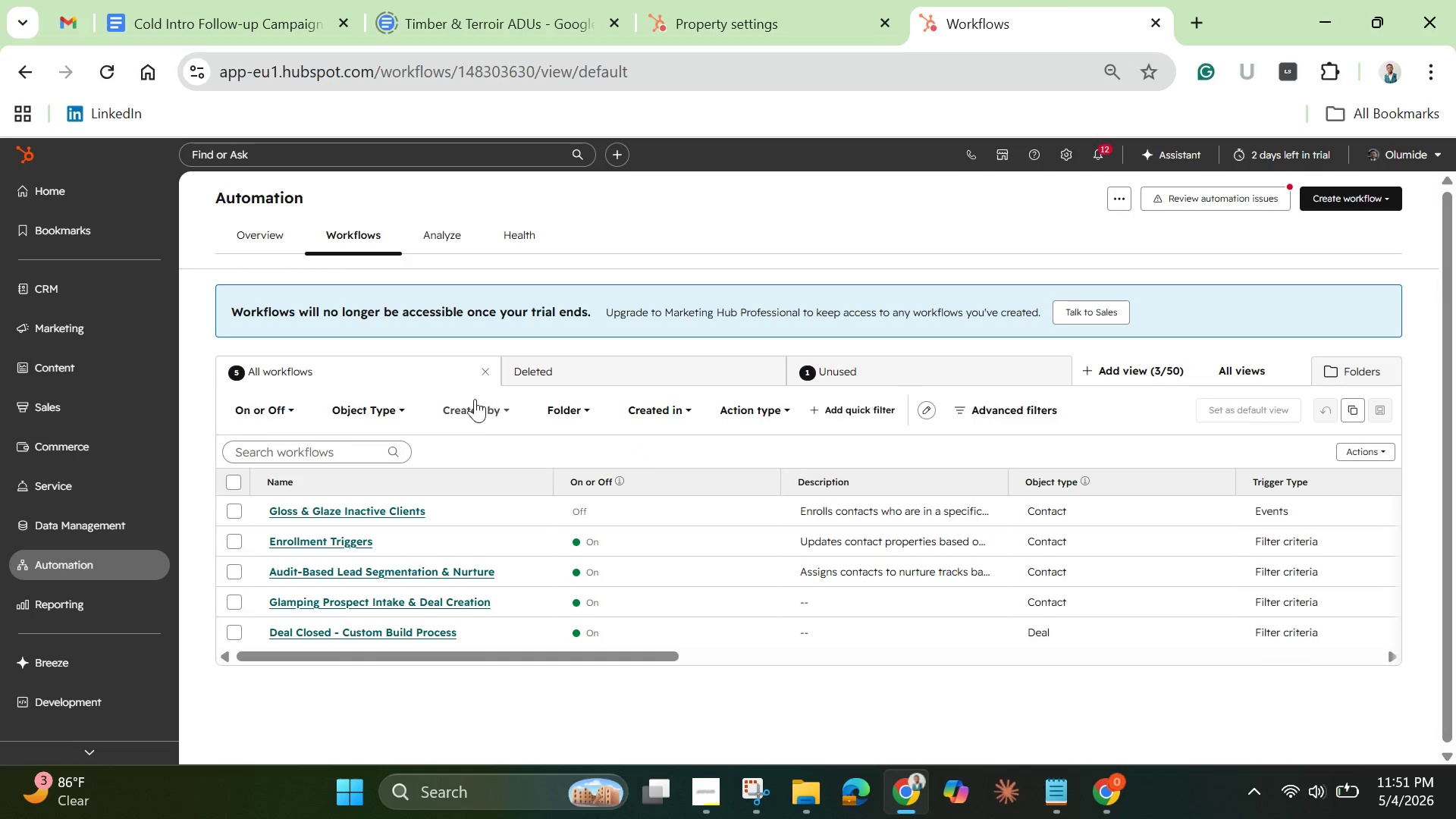 
left_click([1121, 195])
 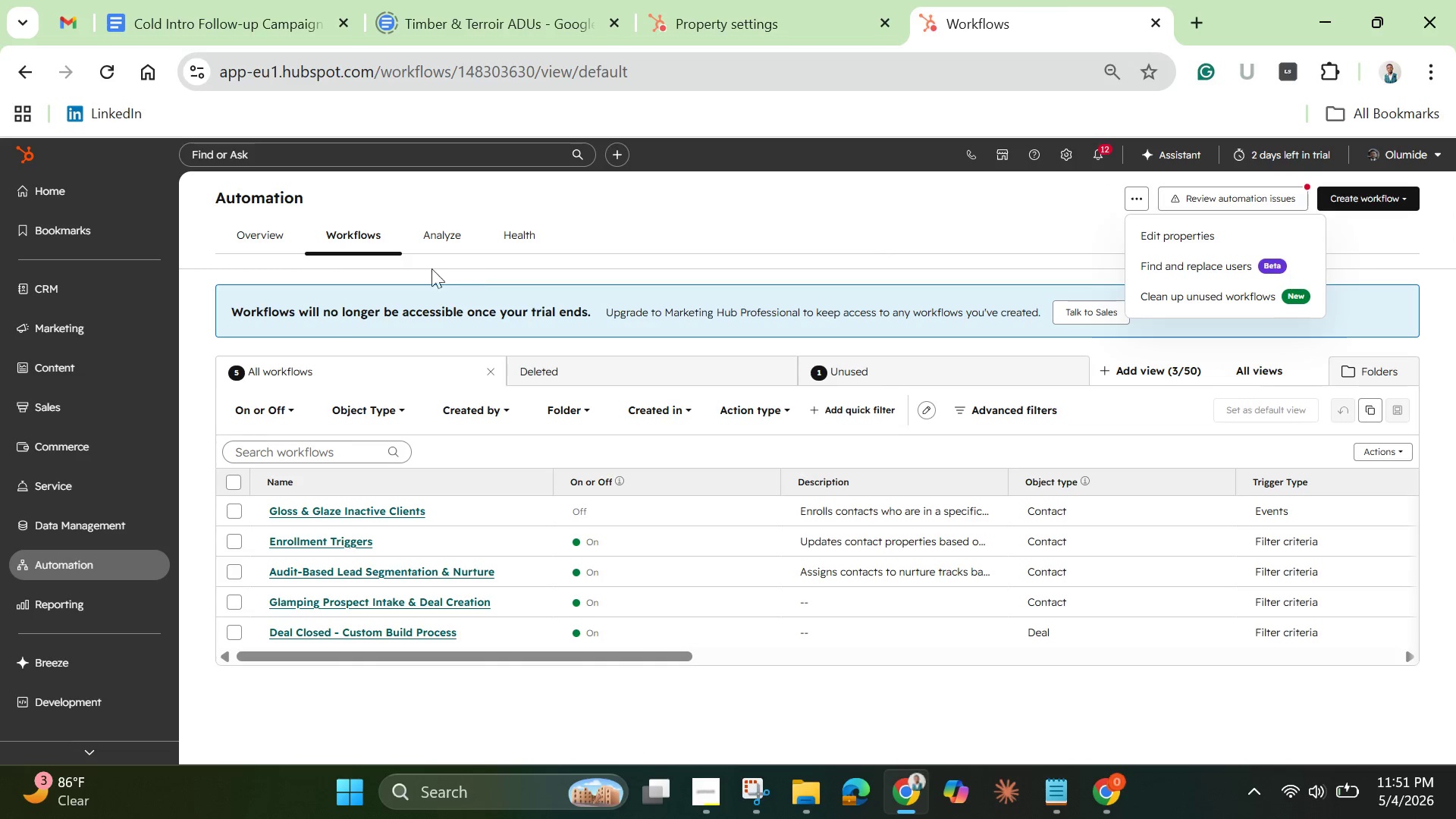 
left_click([444, 227])
 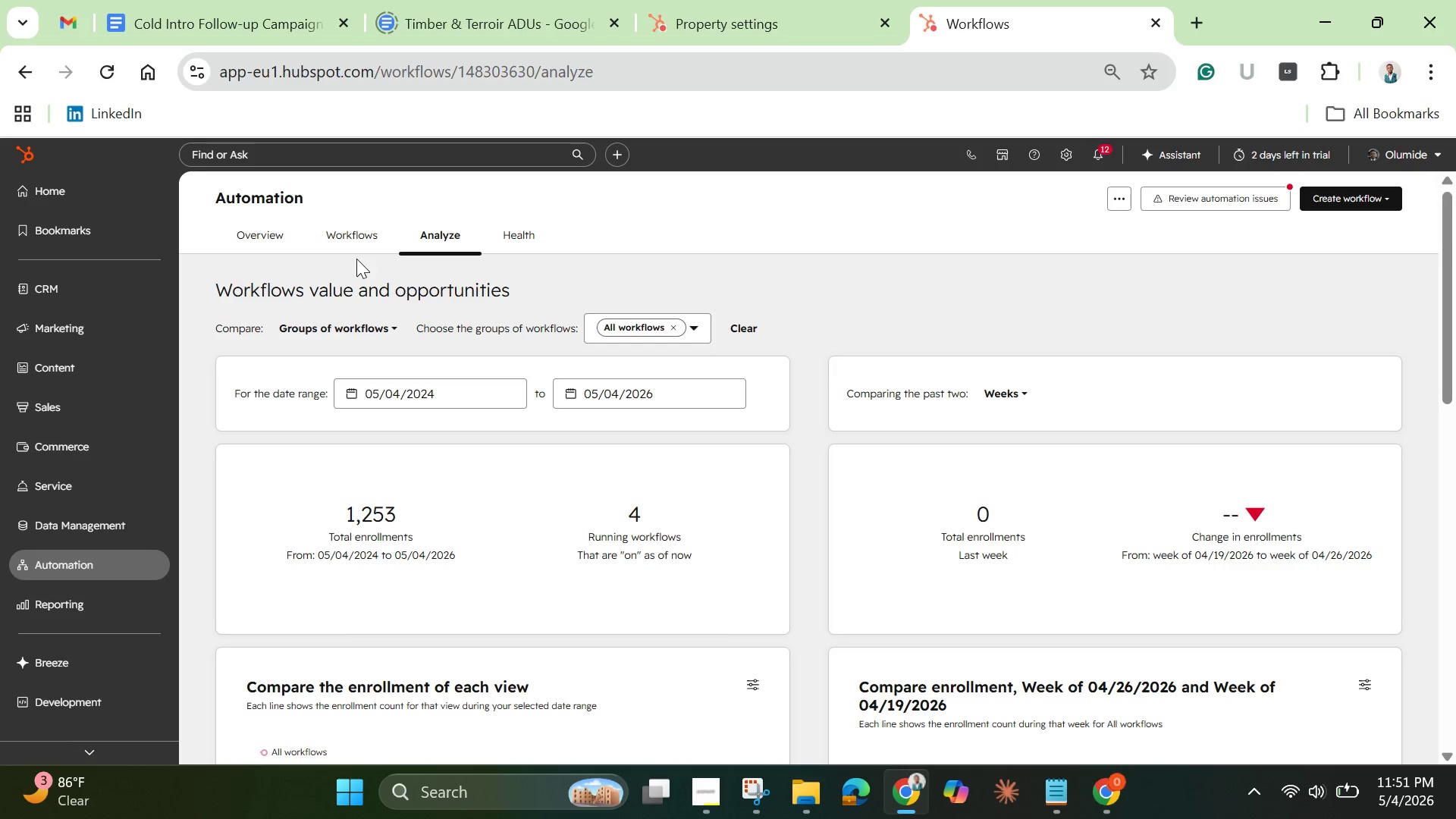 
left_click([242, 242])
 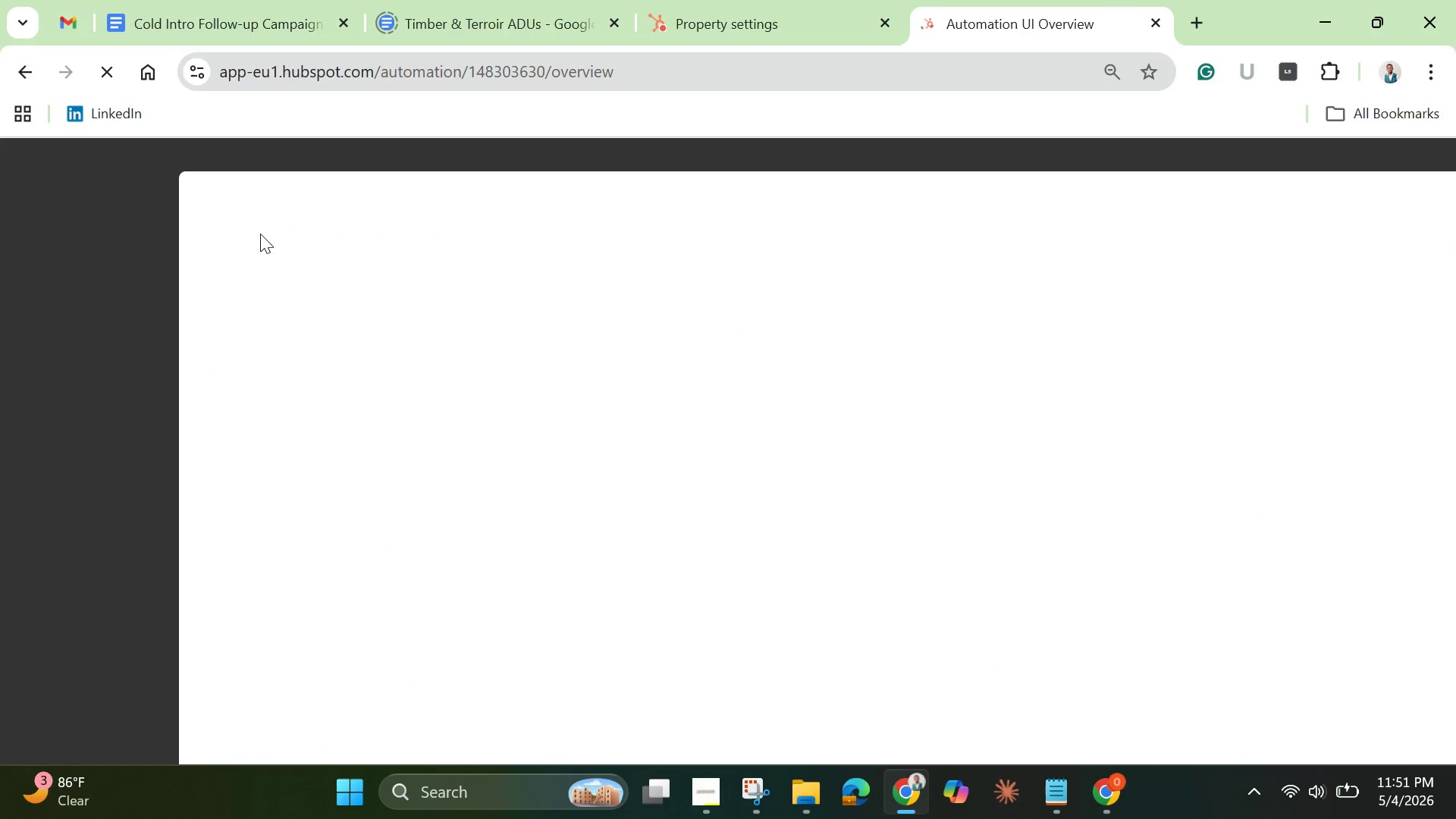 
mouse_move([323, 231])
 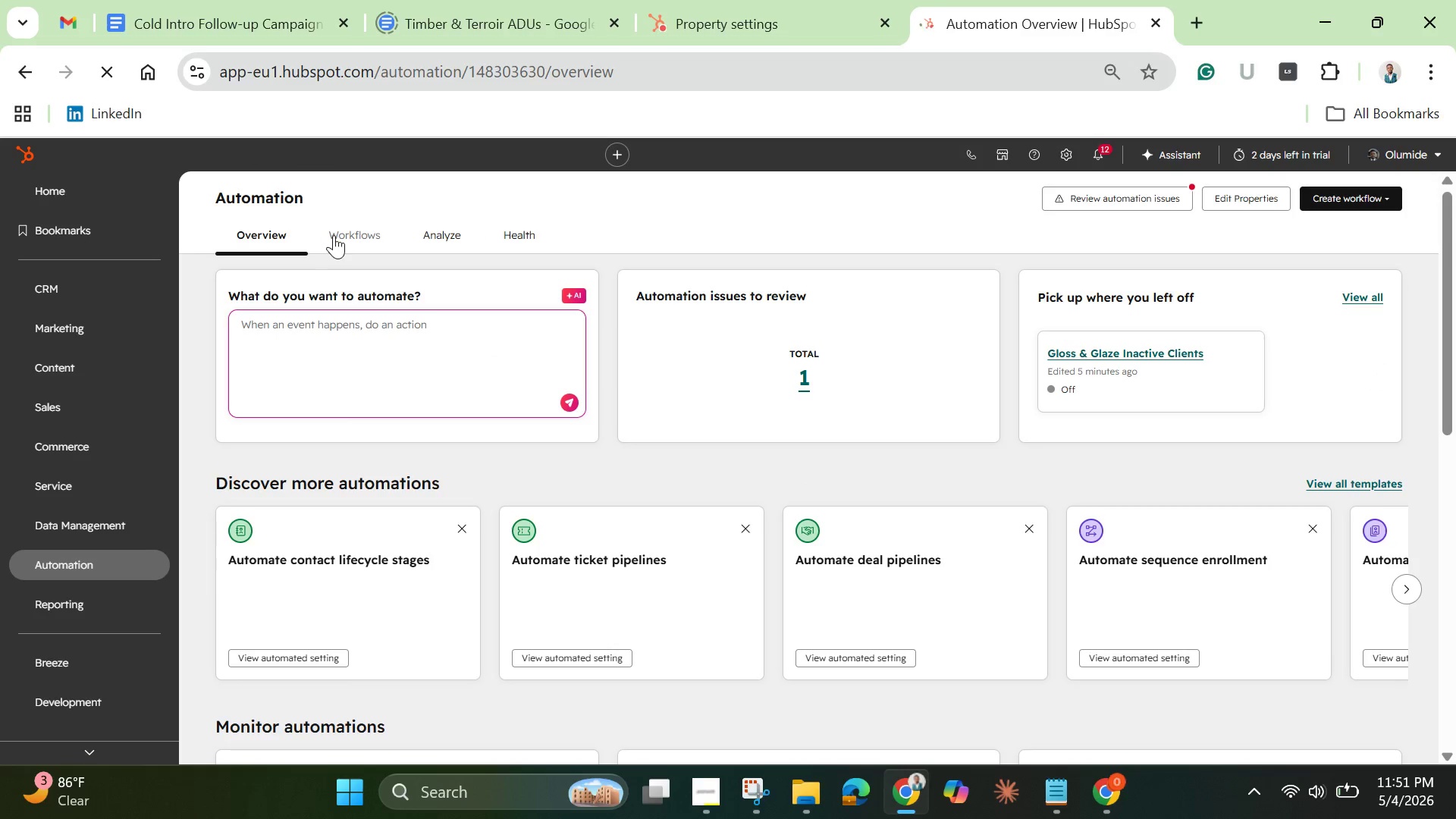 
left_click([334, 235])
 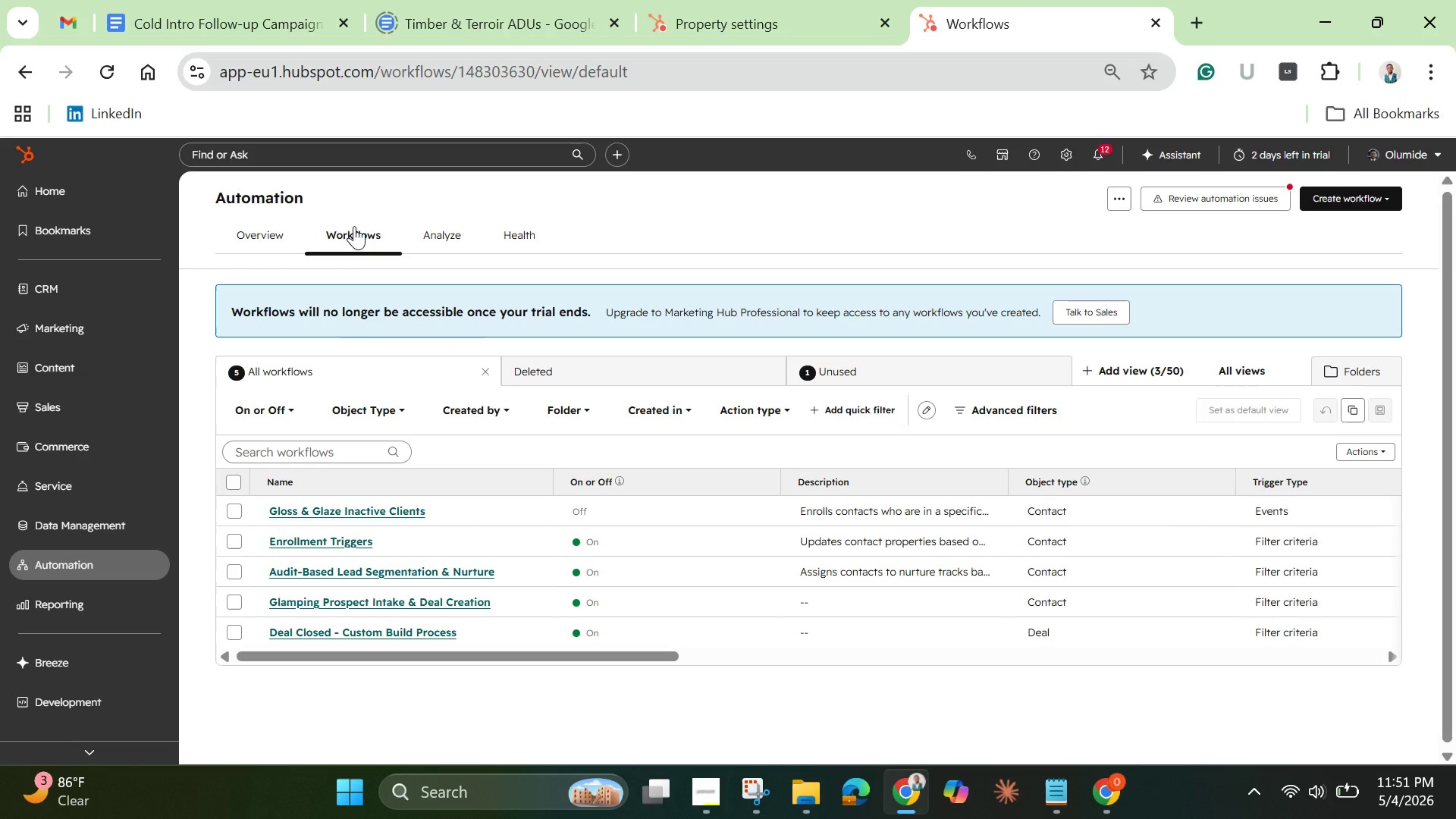 
wait(40.58)
 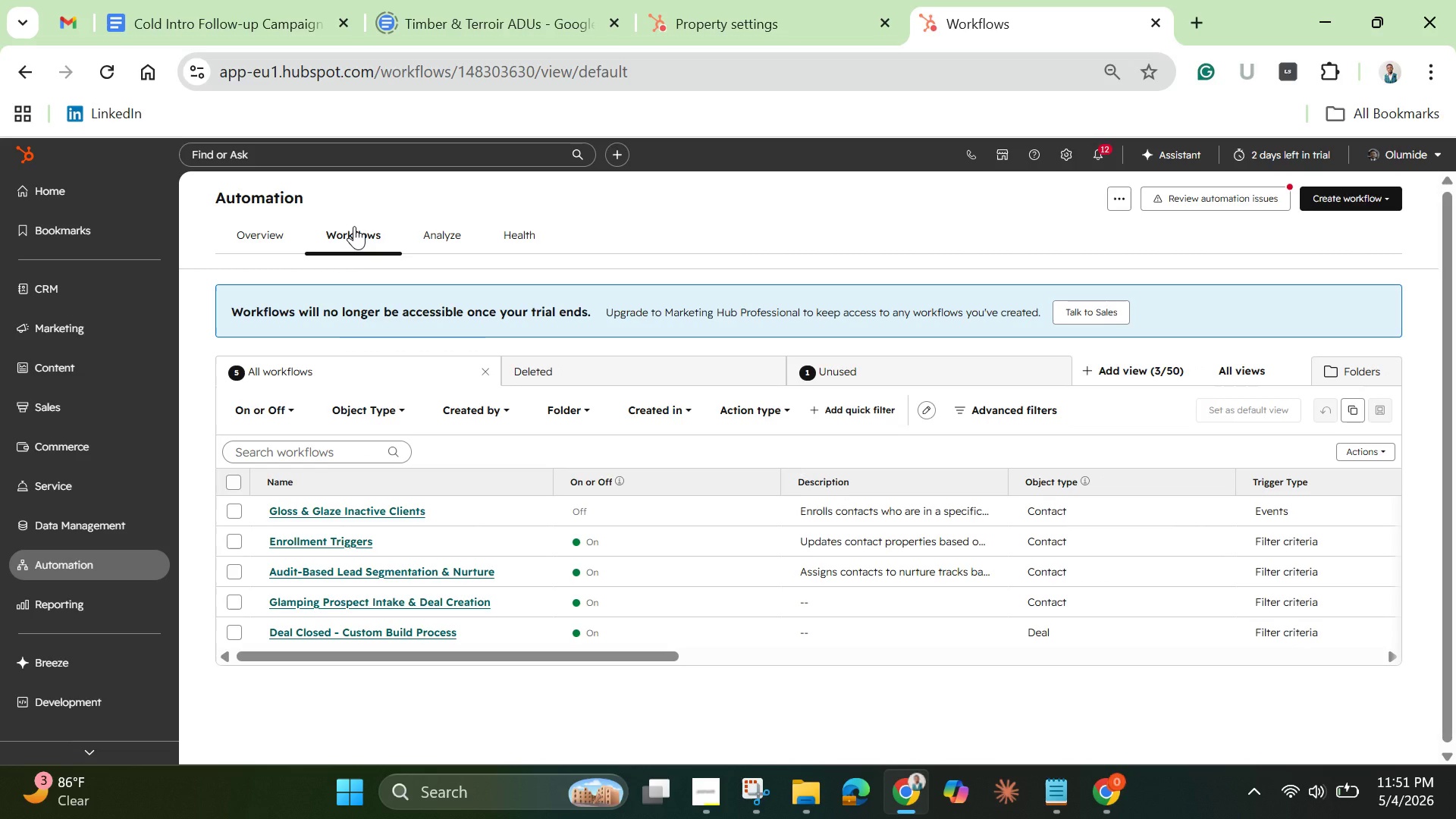 
left_click([337, 510])
 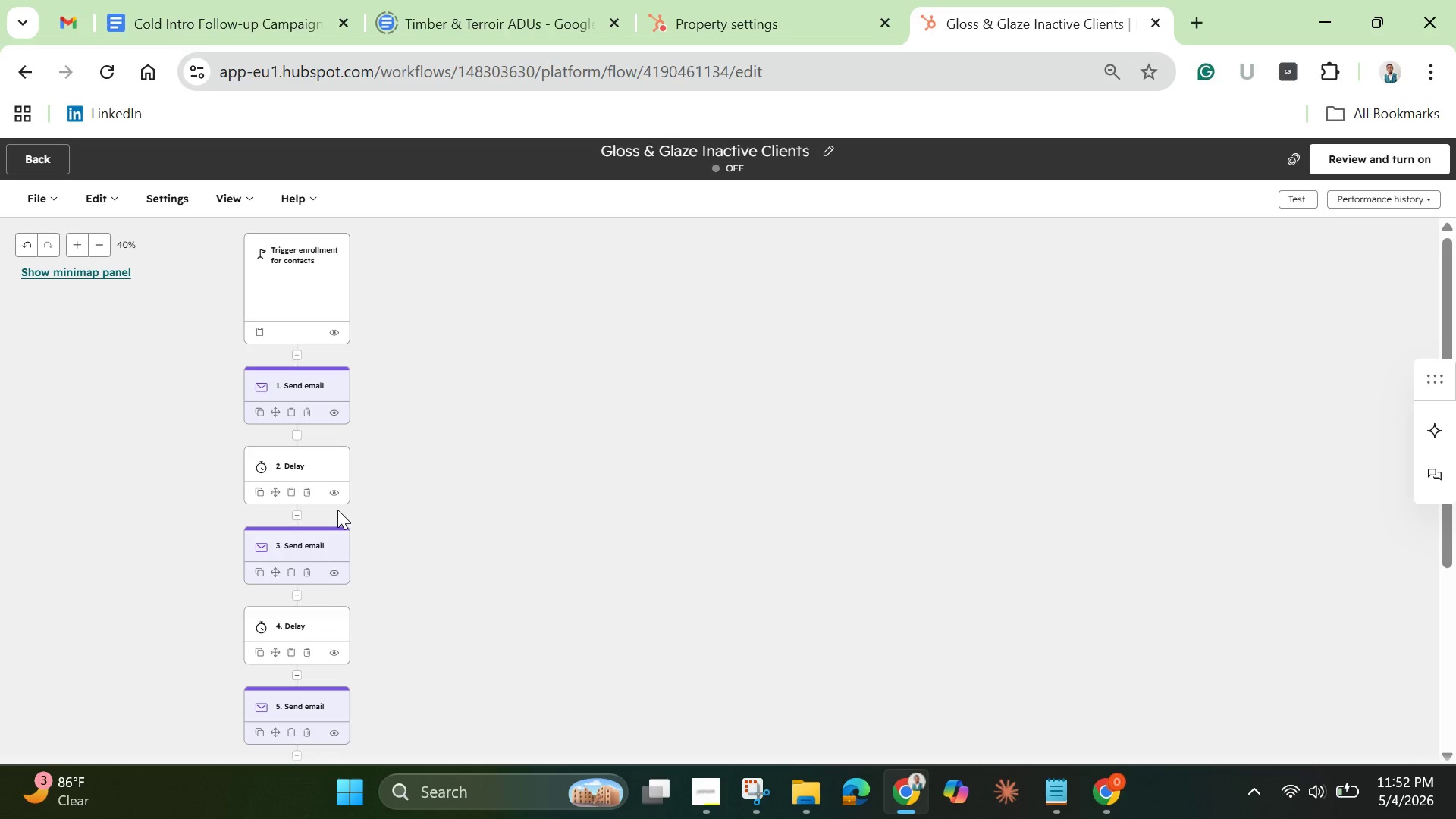 
wait(29.02)
 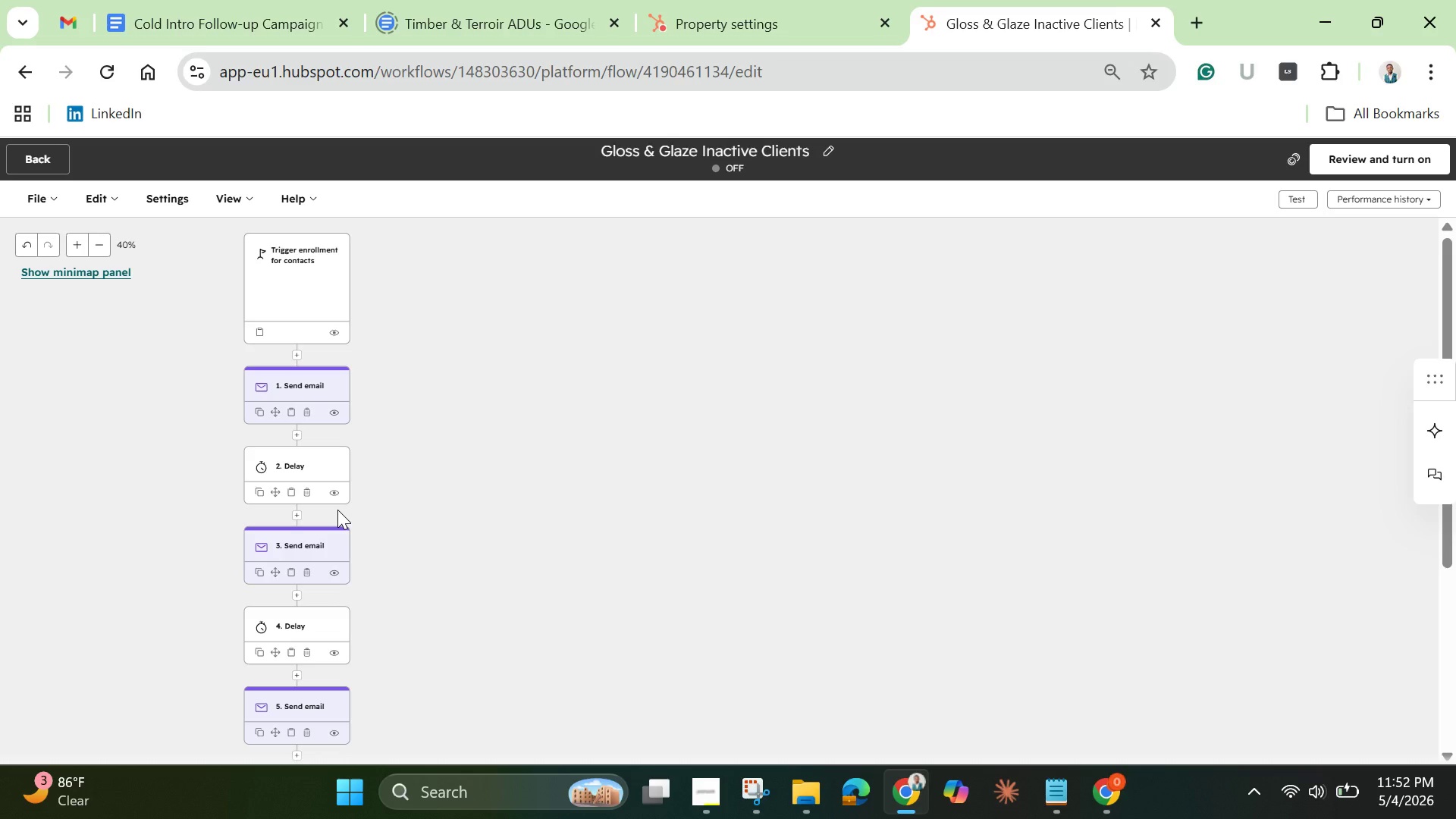 
mouse_move([261, 320])
 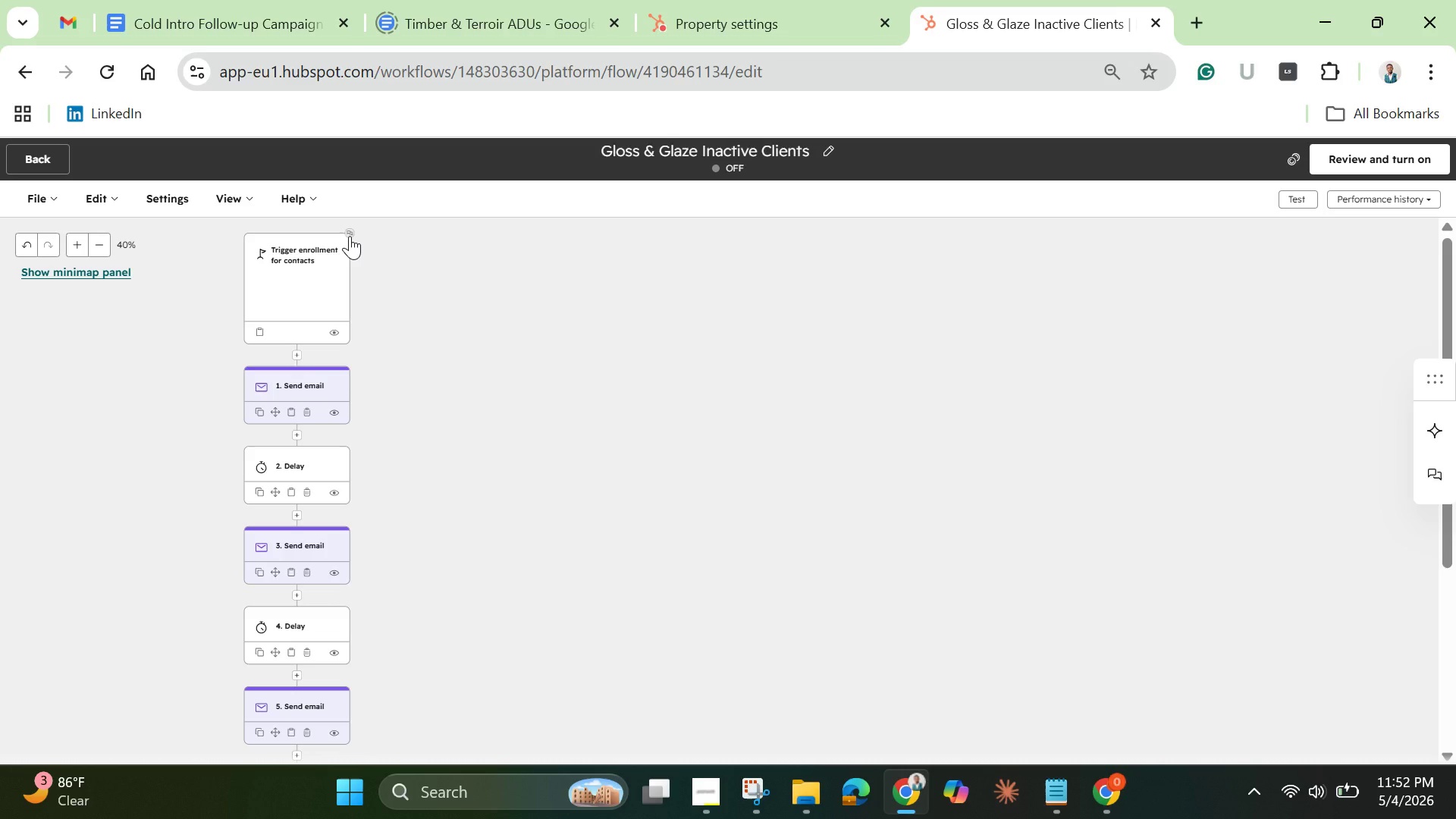 
wait(5.86)
 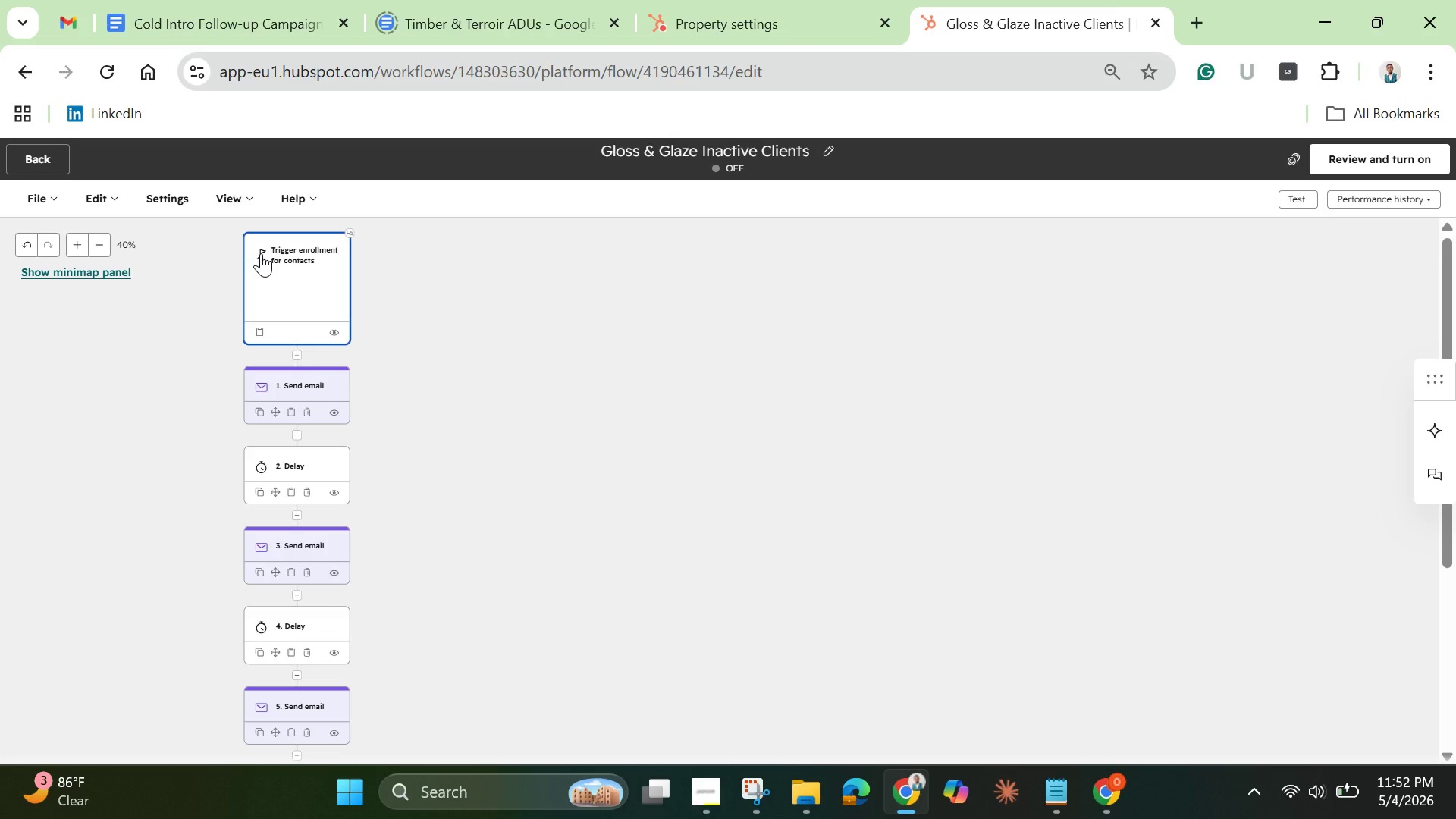 
left_click([350, 236])
 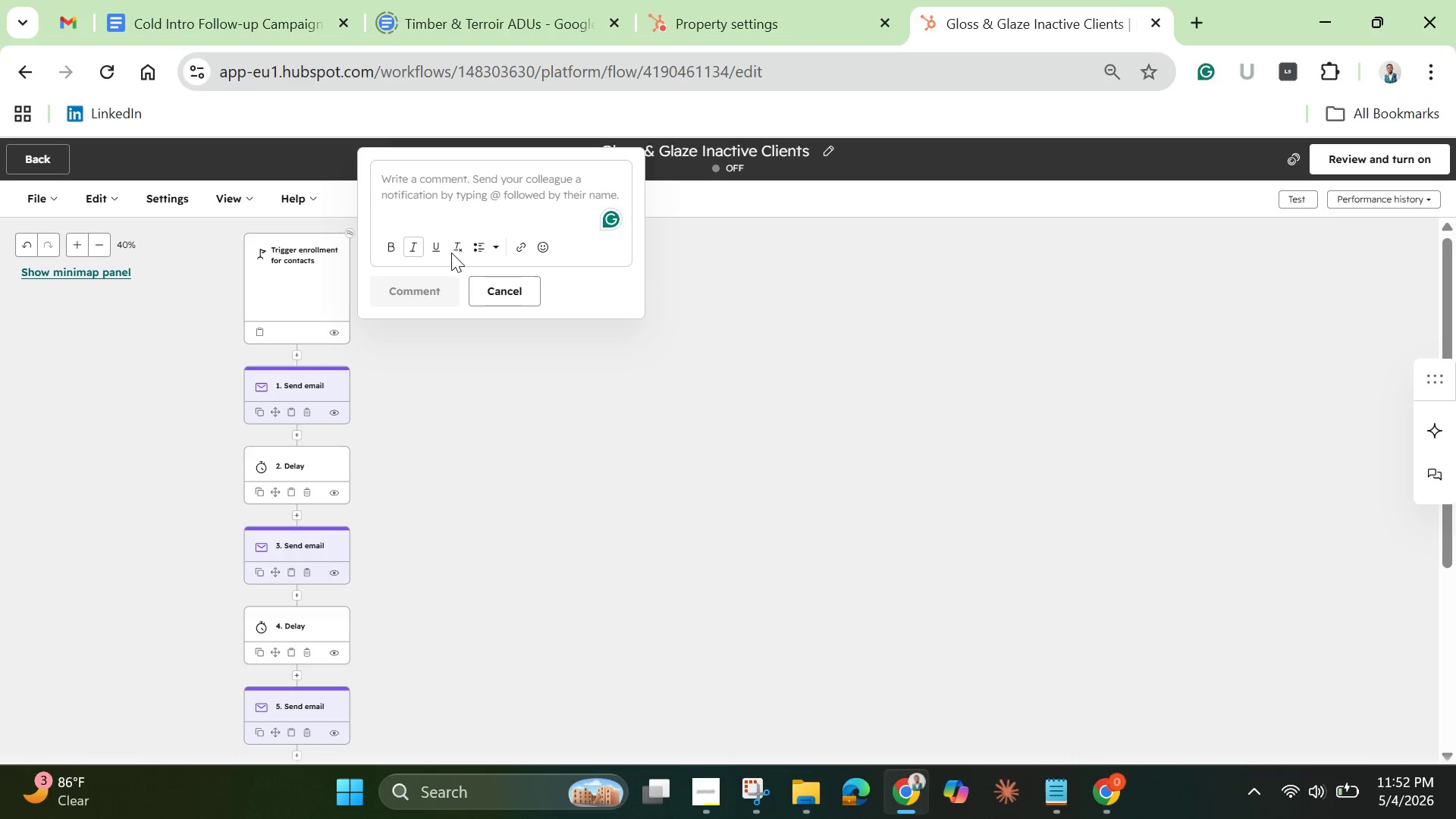 
left_click([500, 287])
 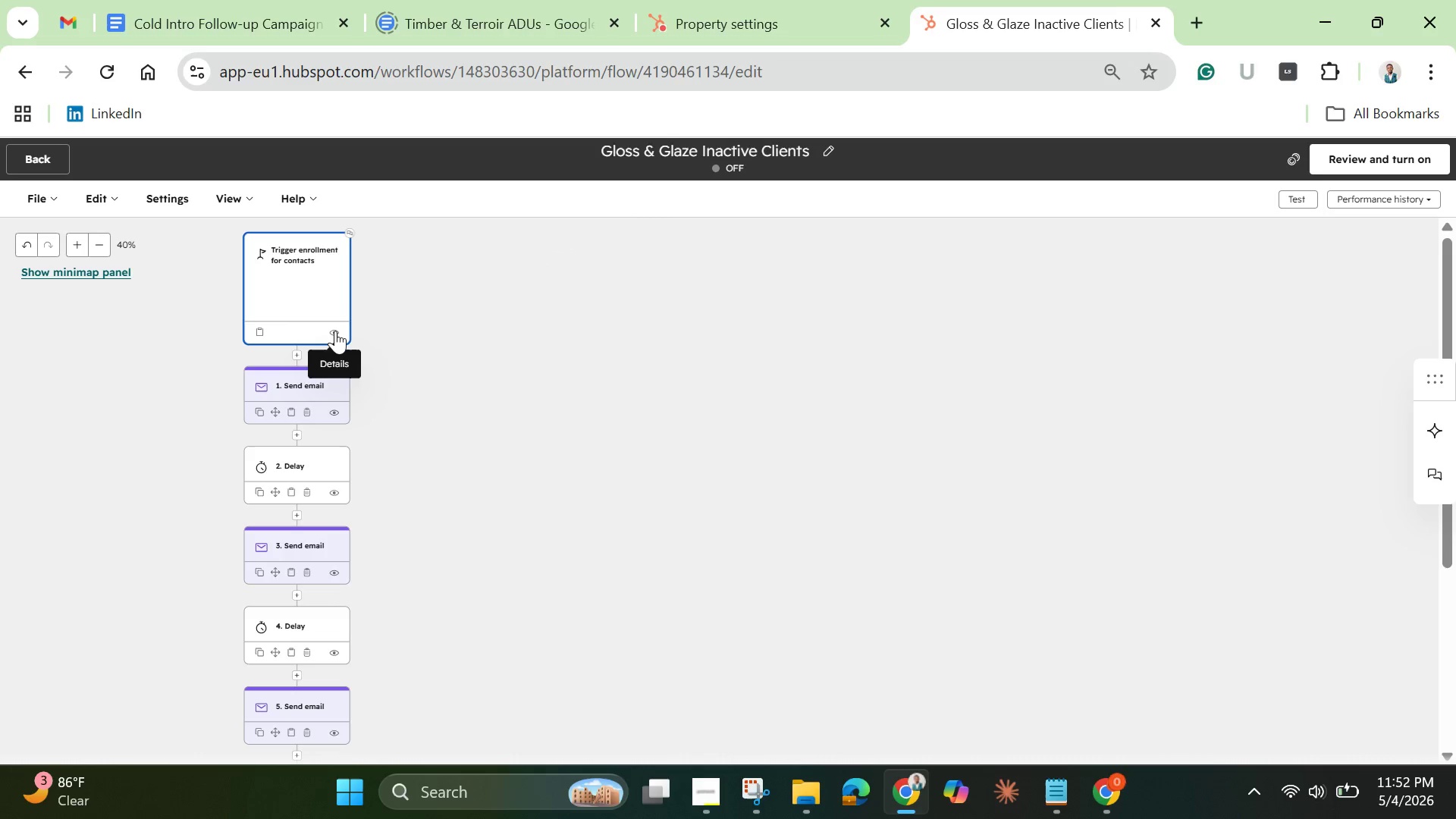 
left_click([335, 331])
 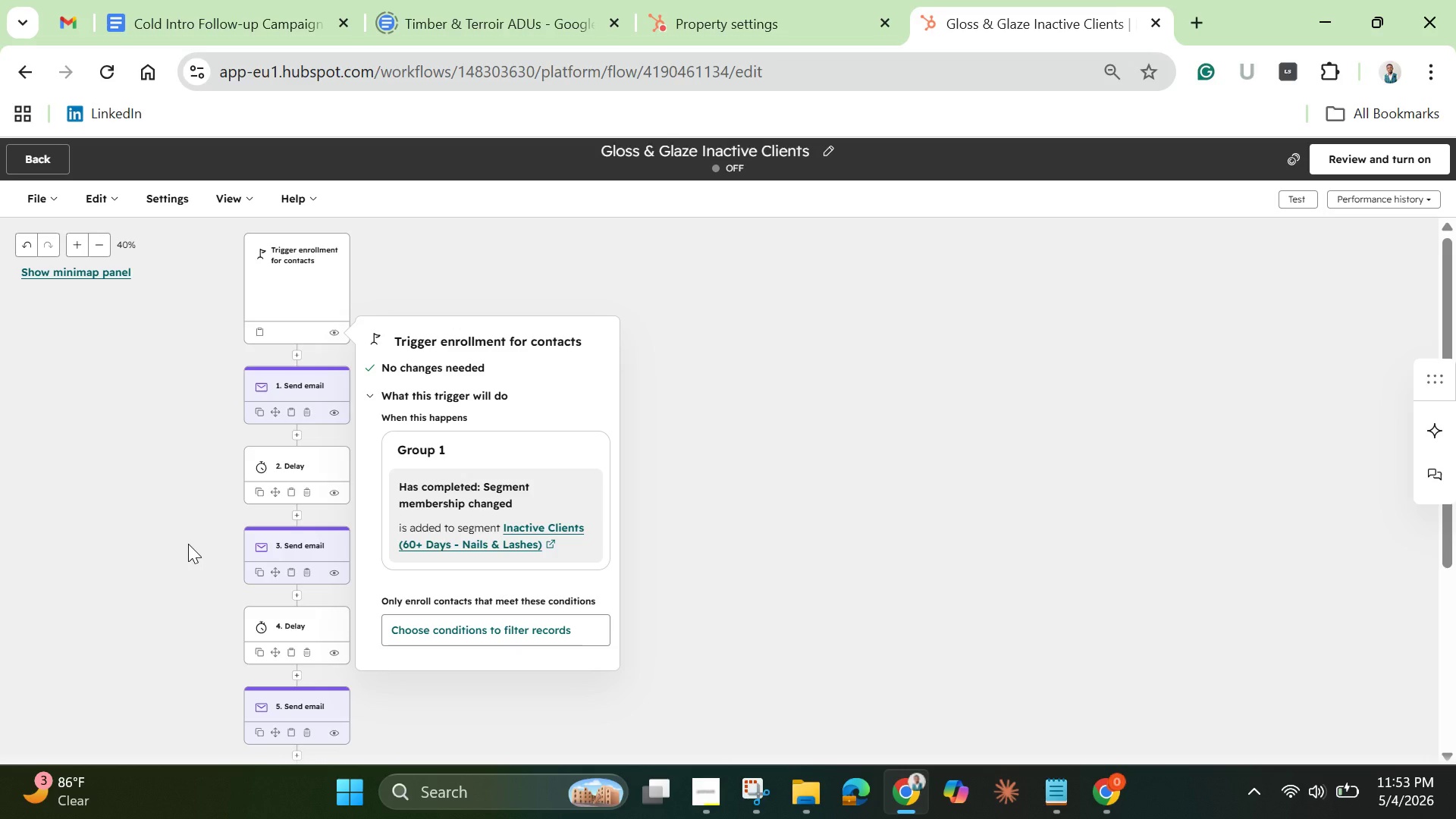 
wait(47.25)
 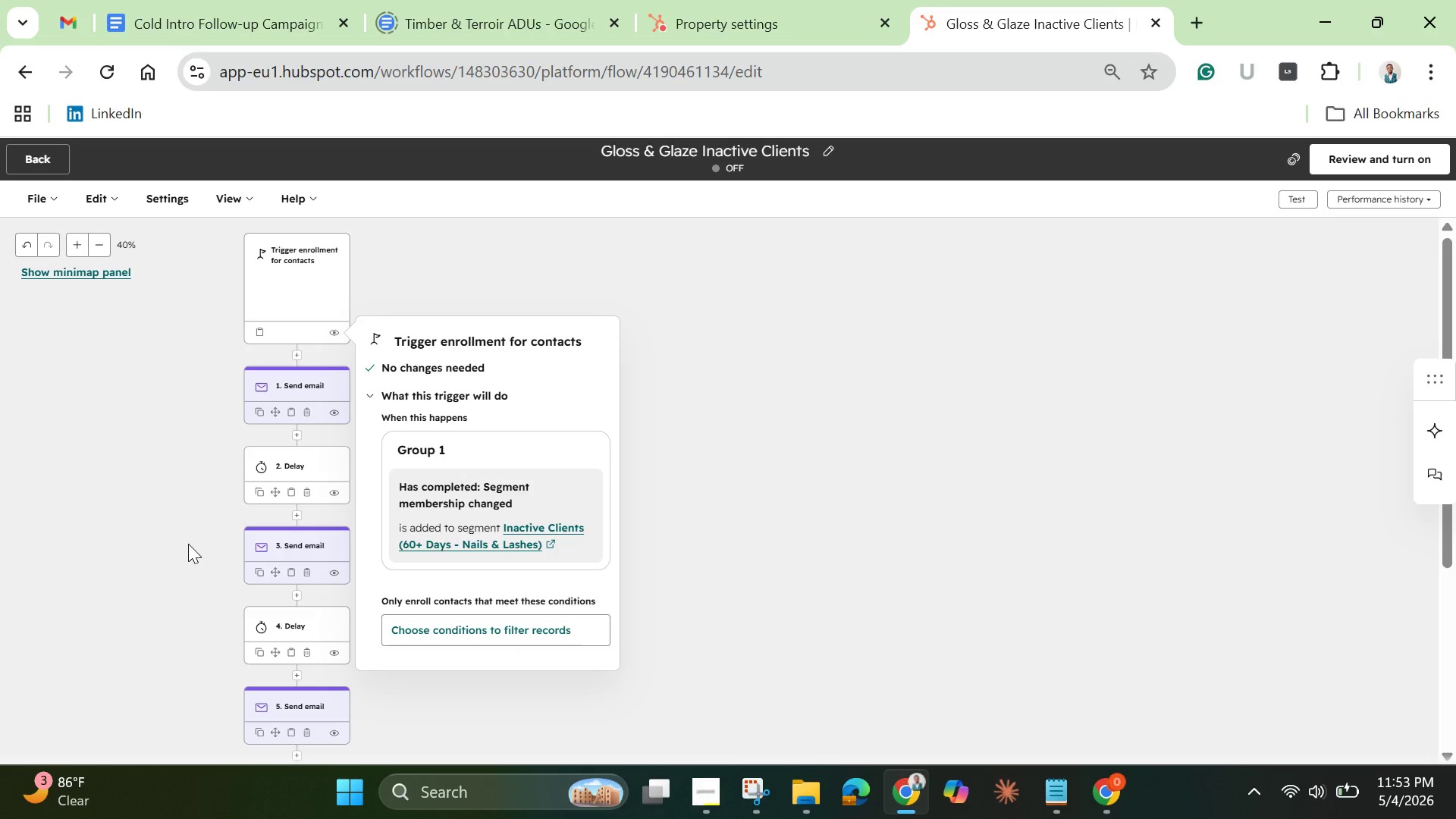 
left_click([711, 789])